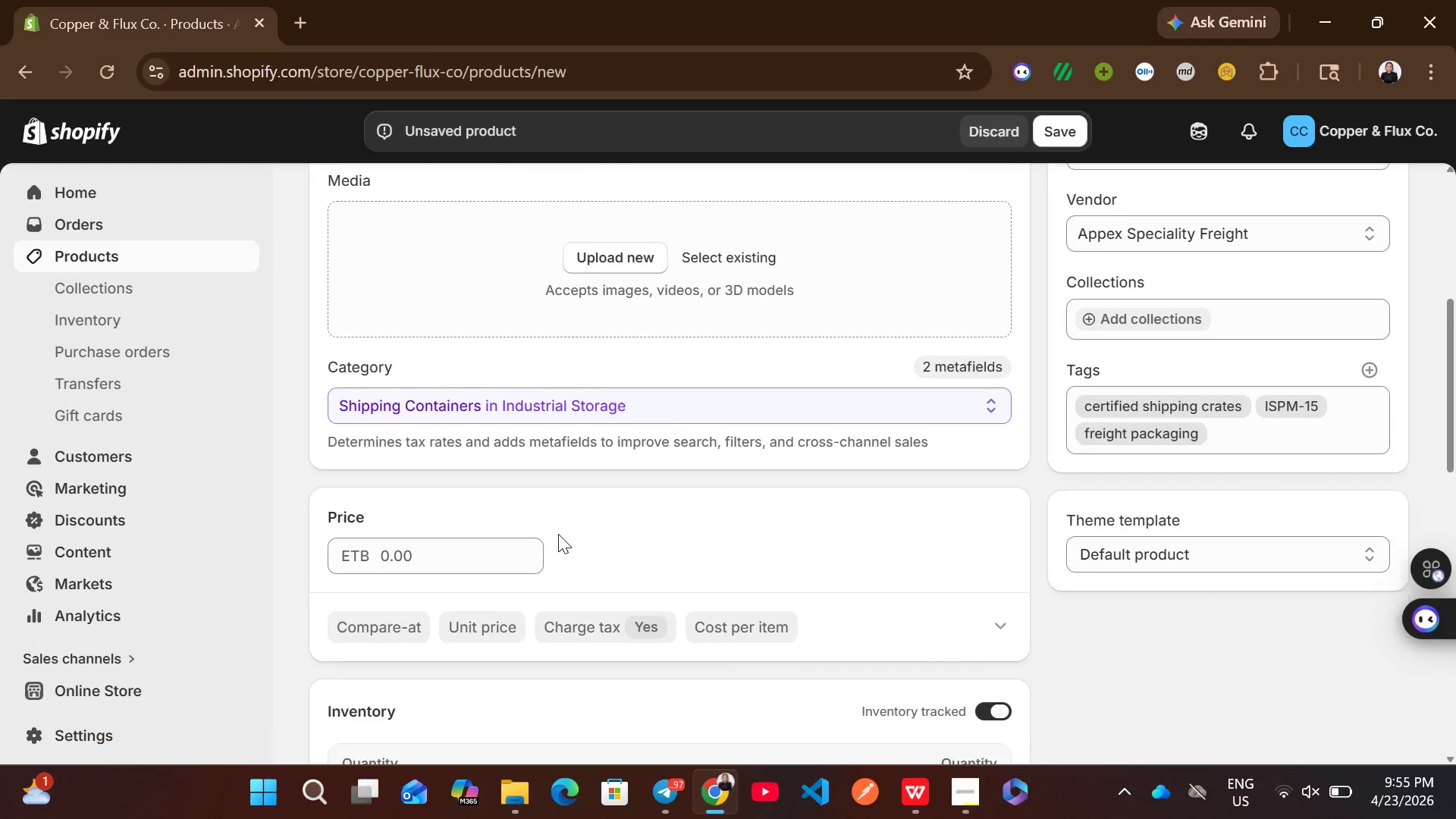 
left_click([455, 494])
 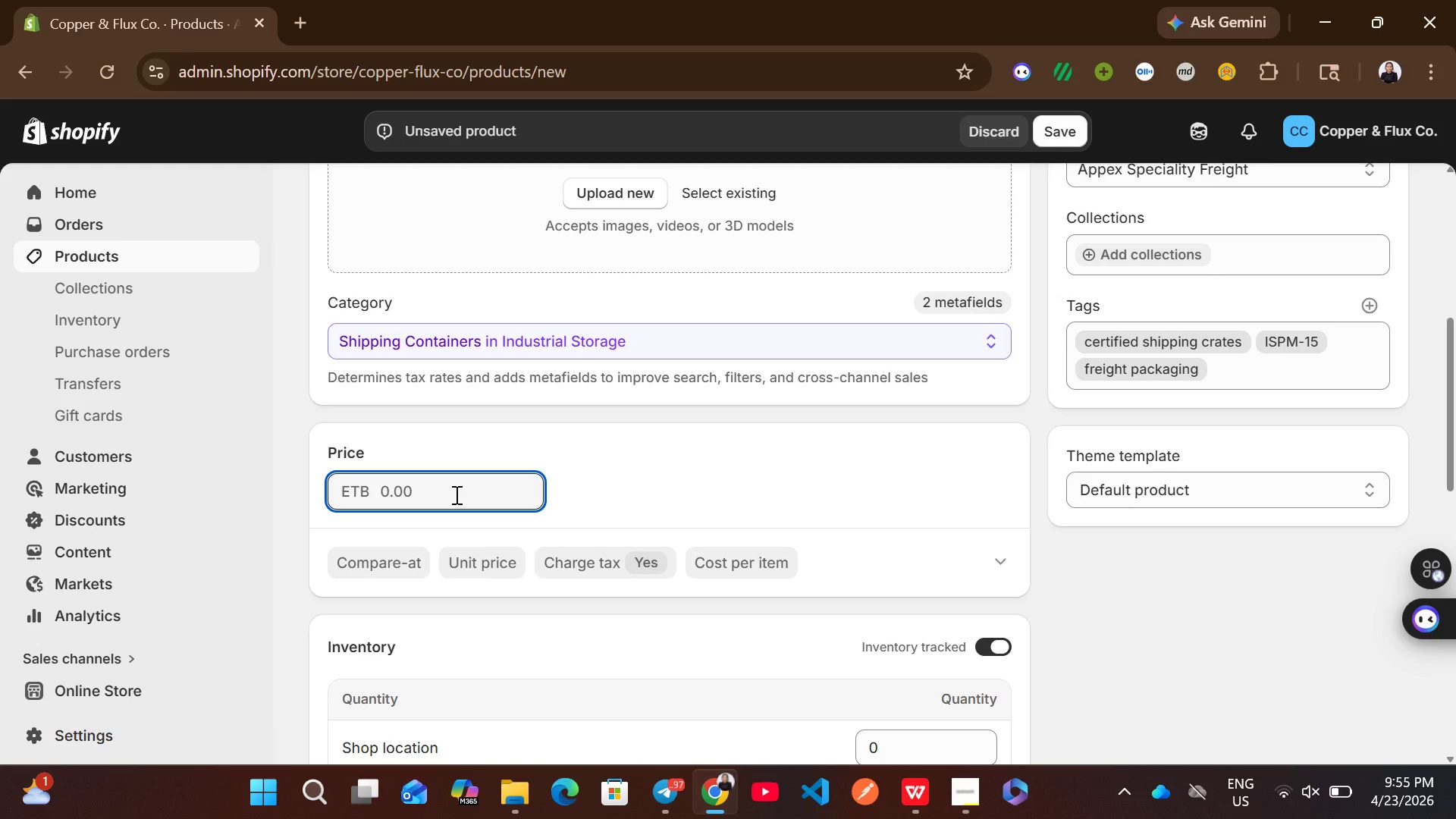 
type(12000)
 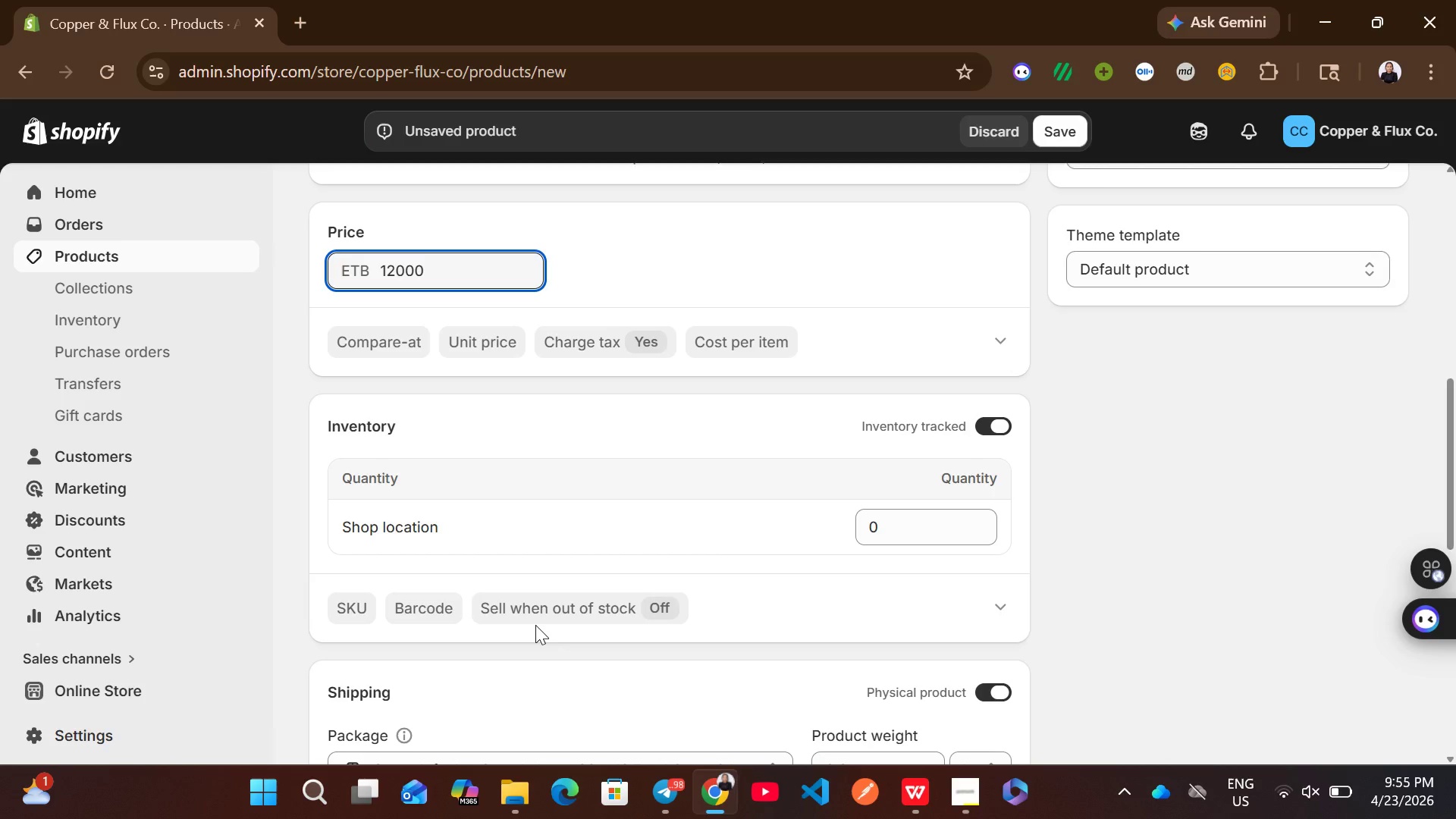 
wait(8.02)
 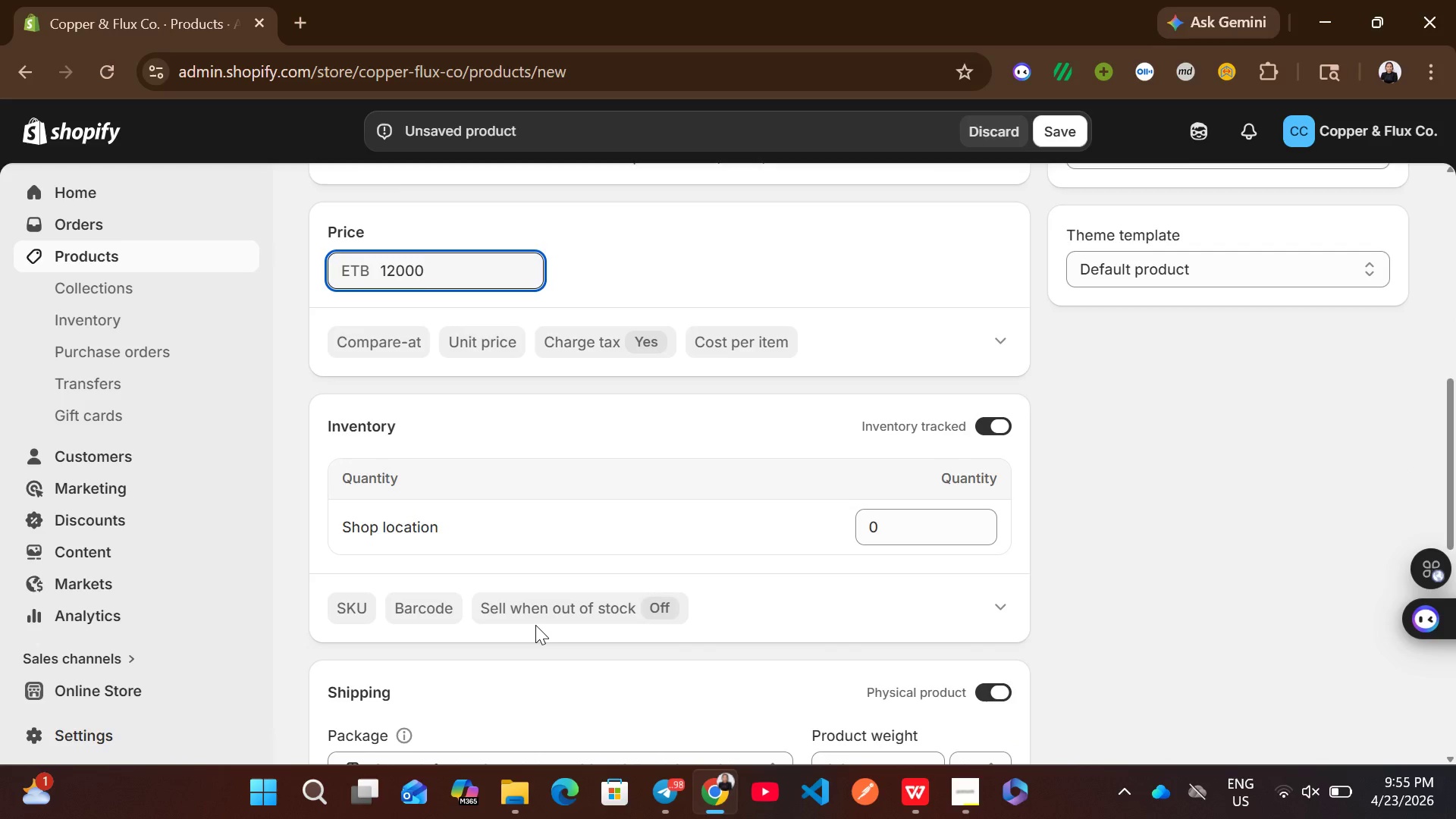 
left_click([340, 400])
 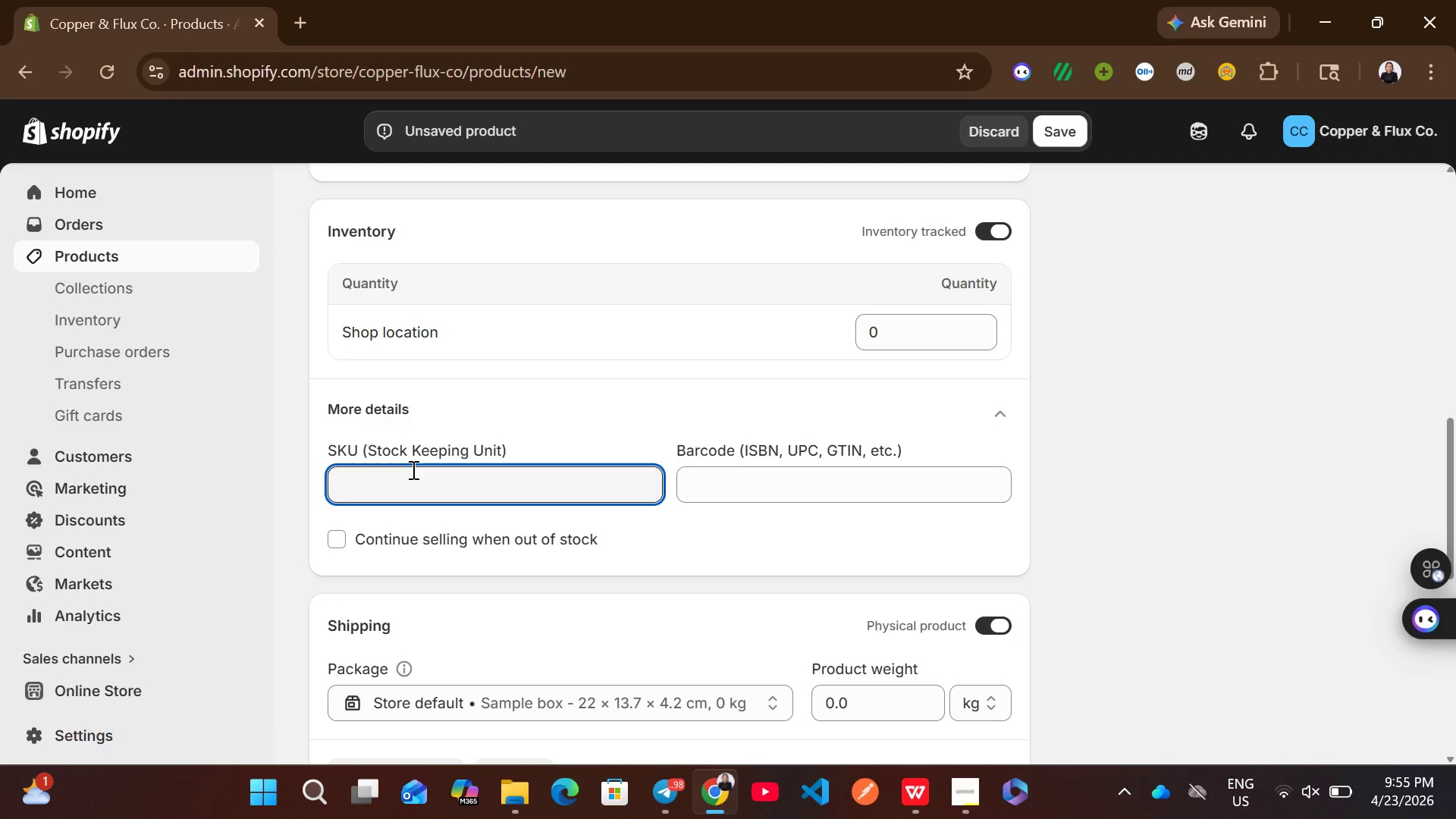 
type(API)
key(Backspace)
type(X-i)
key(Backspace)
type(ISC)
 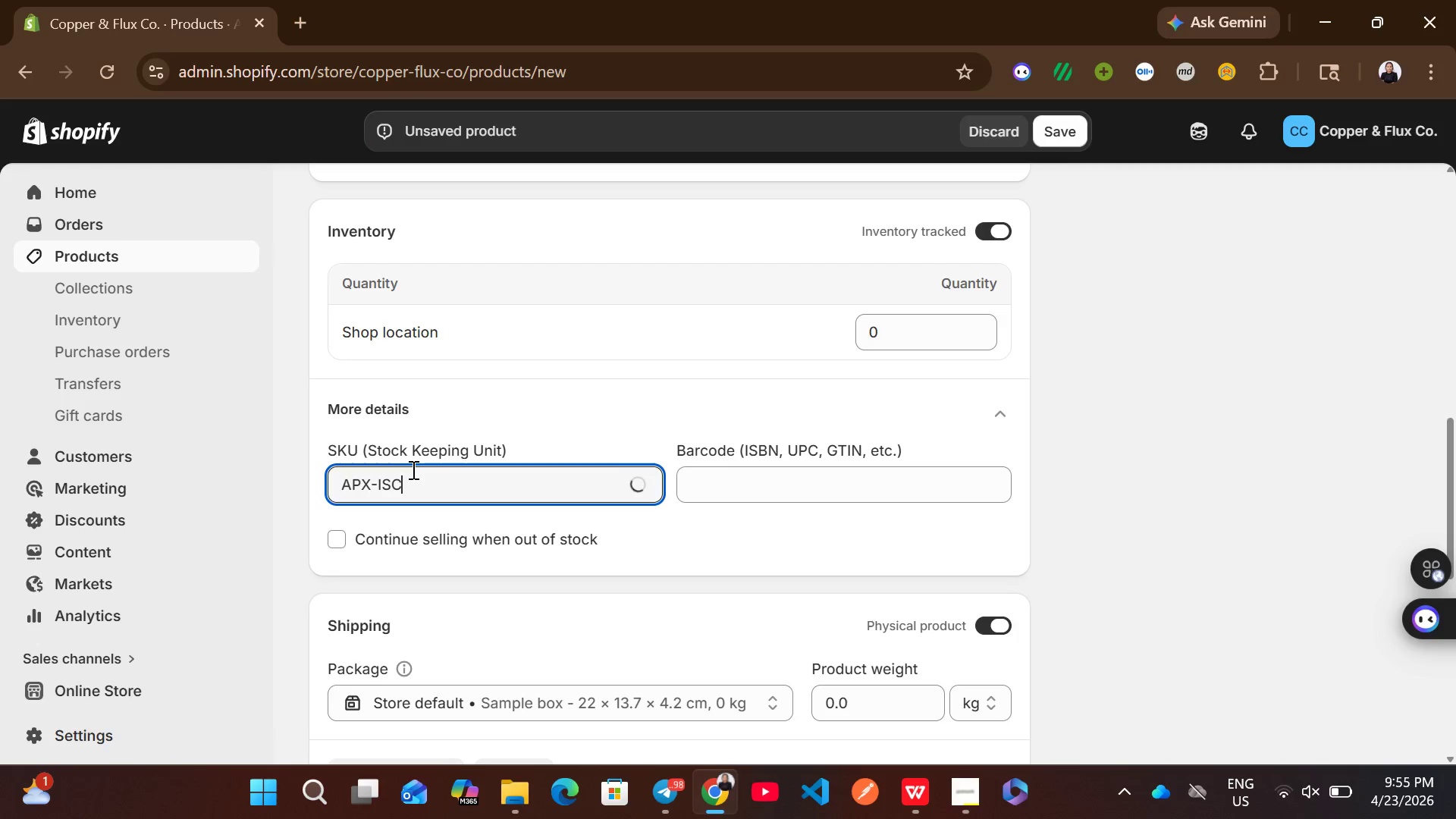 
wait(9.66)
 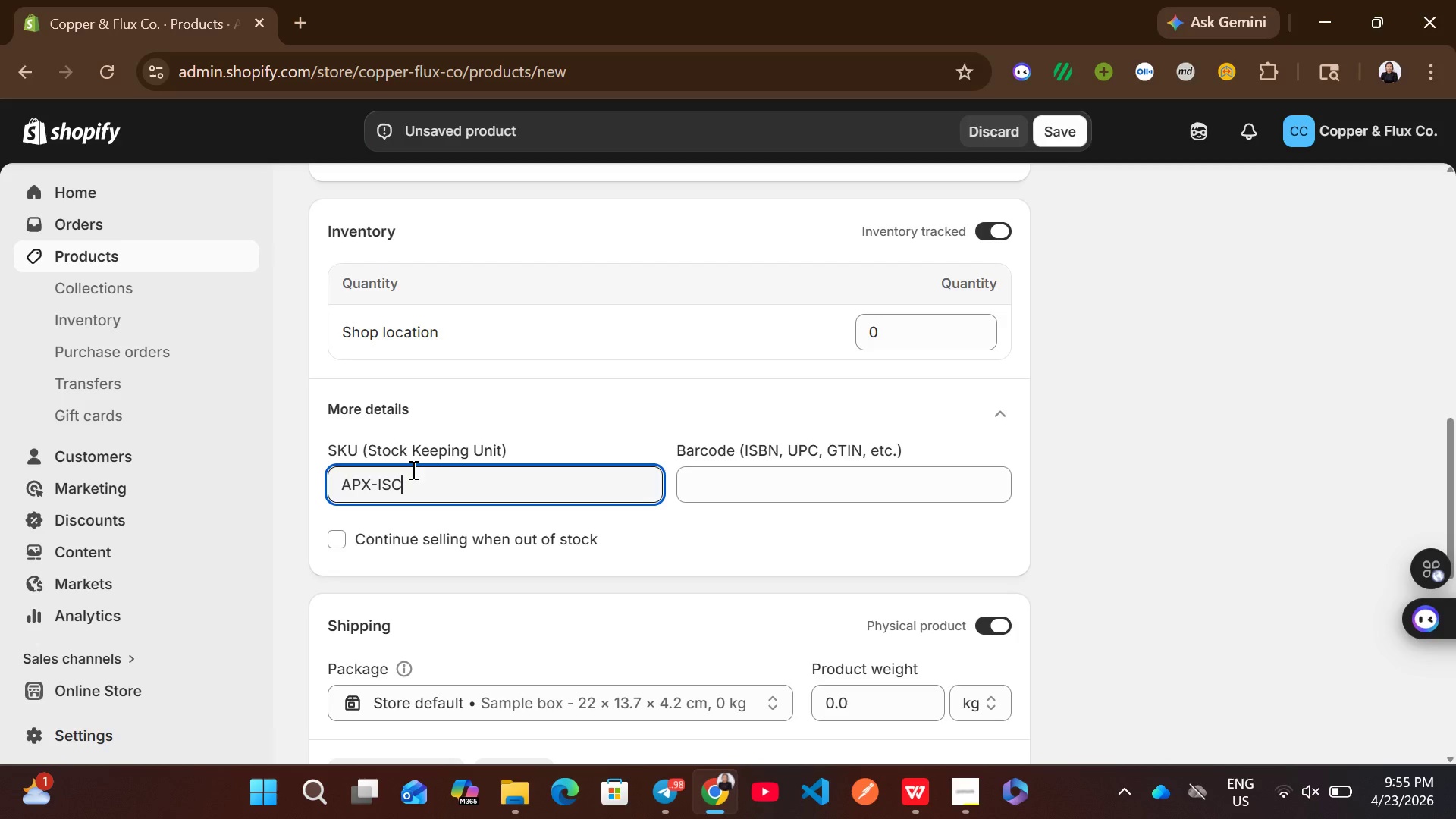 
type(-s)
key(Backspace)
type(S-ST)
 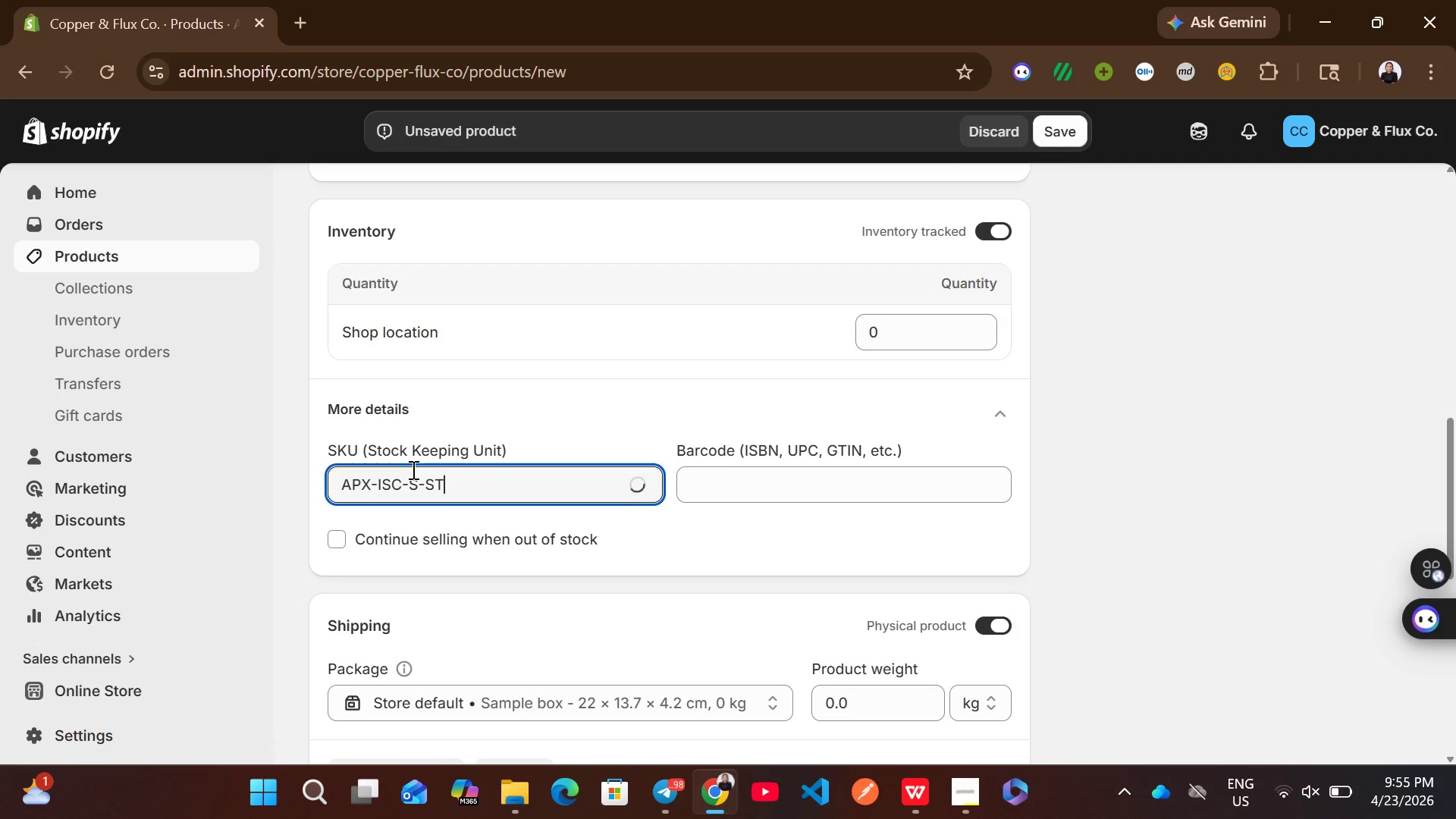 
left_click([516, 568])
 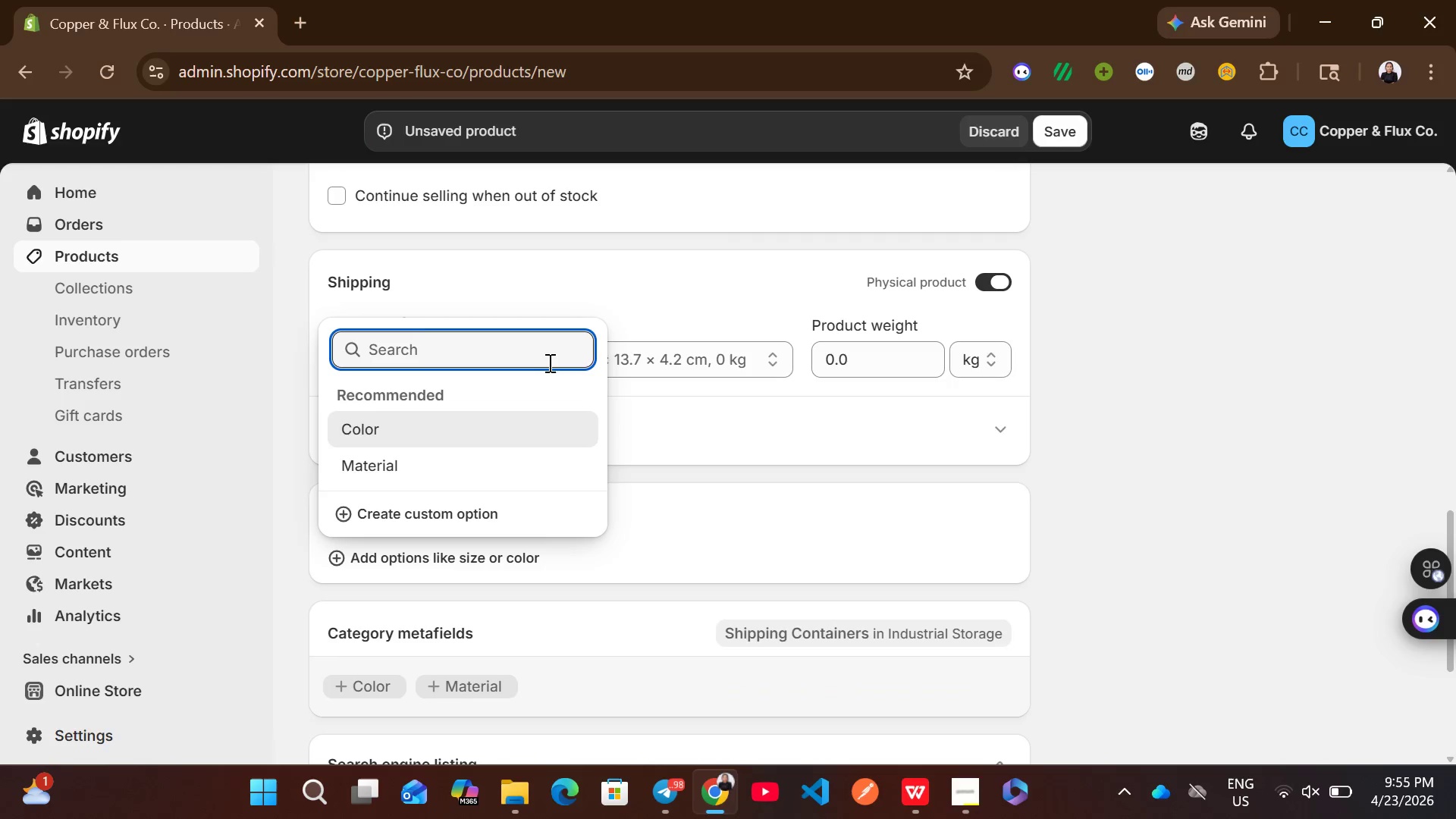 
wait(5.36)
 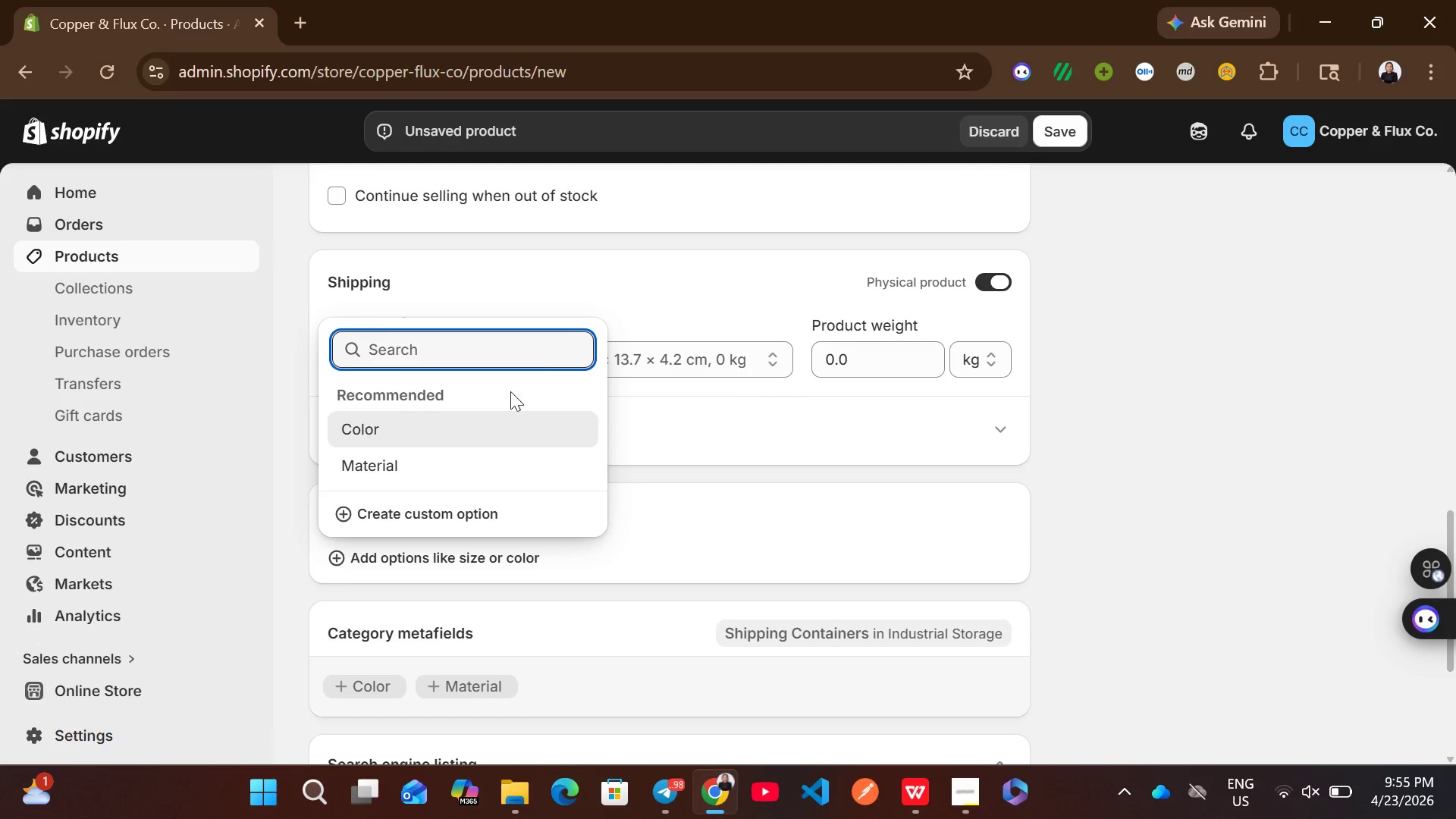 
type(size)
key(Backspace)
key(Backspace)
key(Backspace)
key(Backspace)
 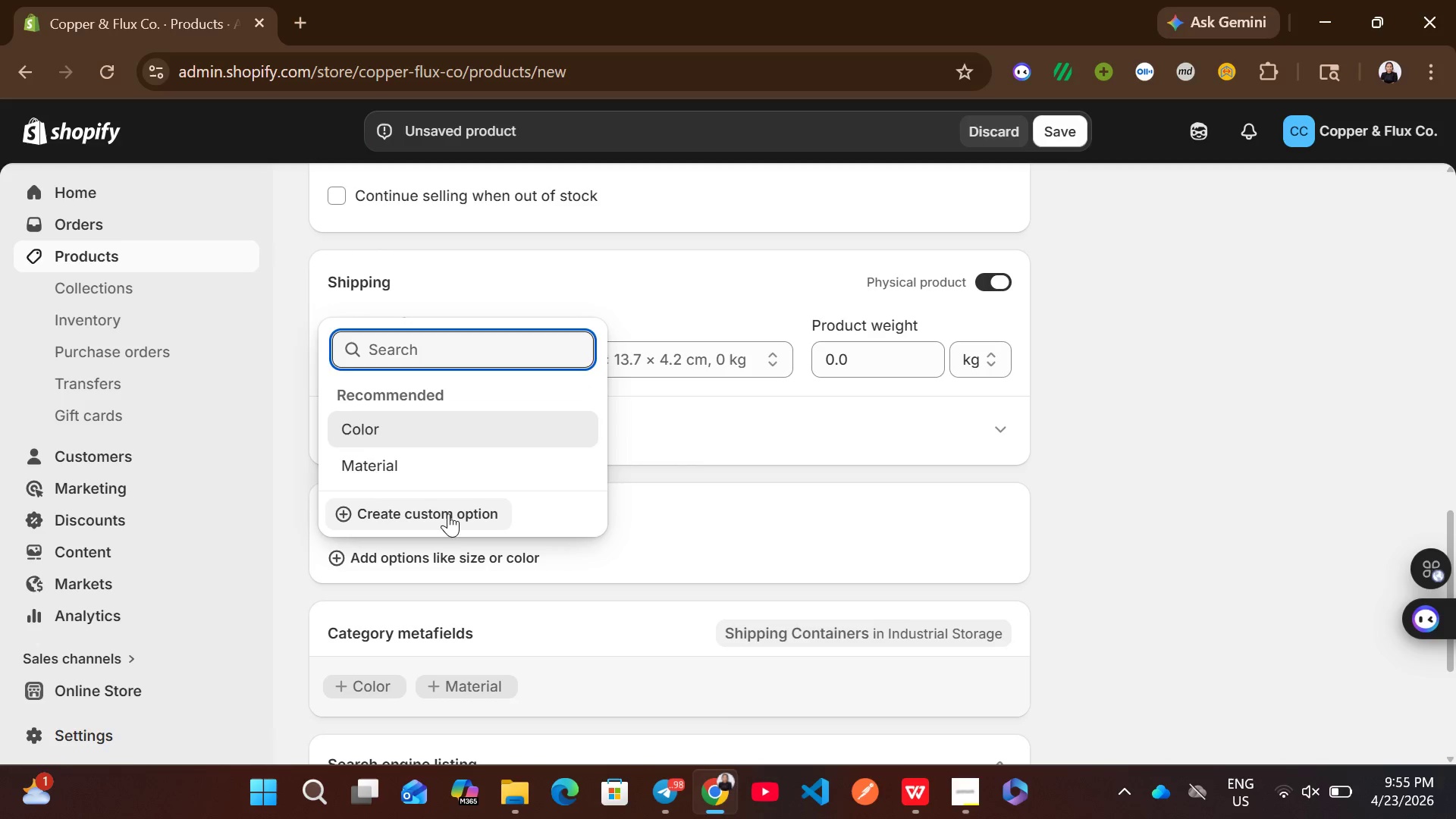 
left_click([447, 514])
 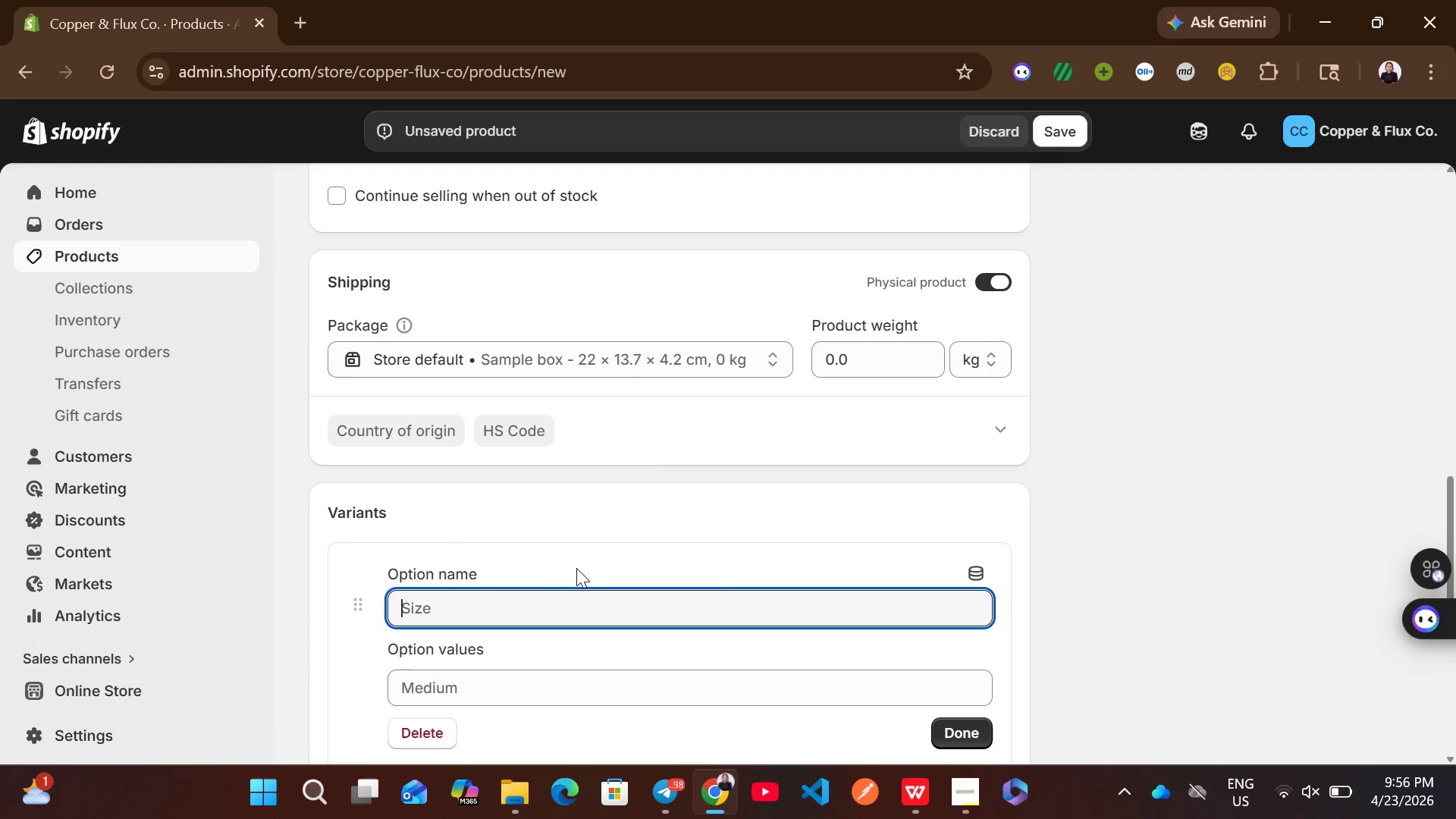 
type(S)
key(Backspace)
type(size)
 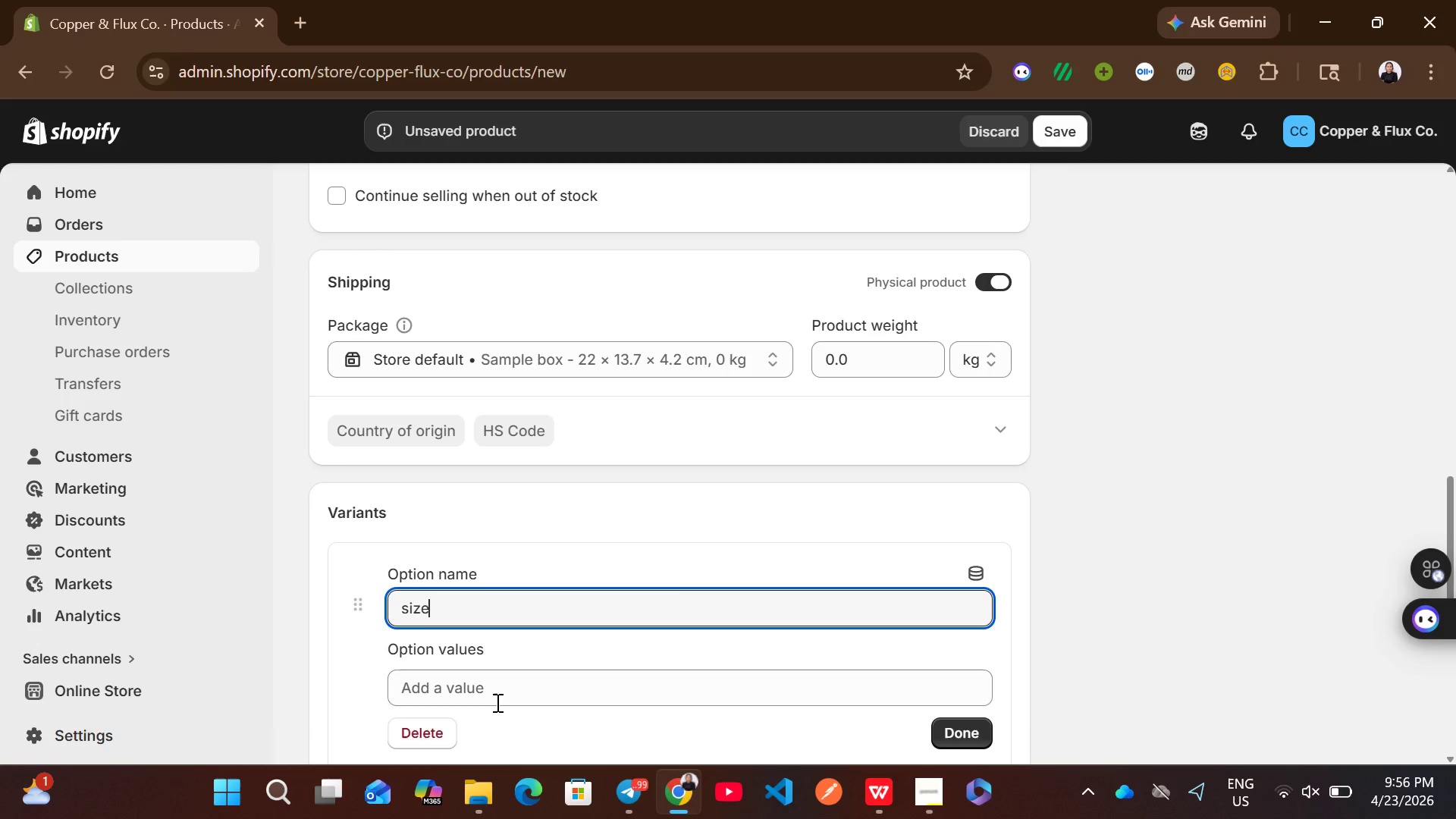 
left_click([497, 696])
 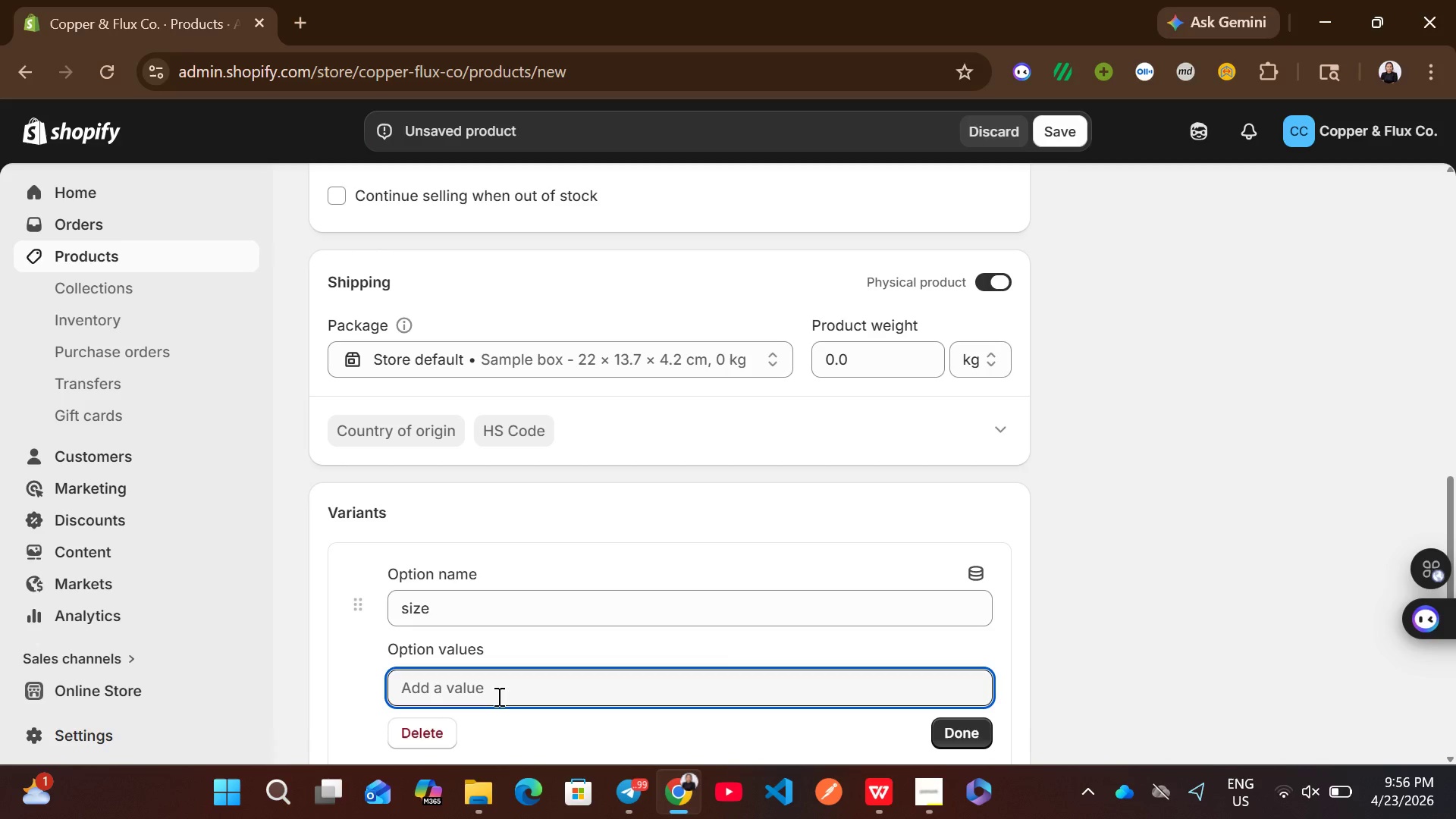 
type(small)
 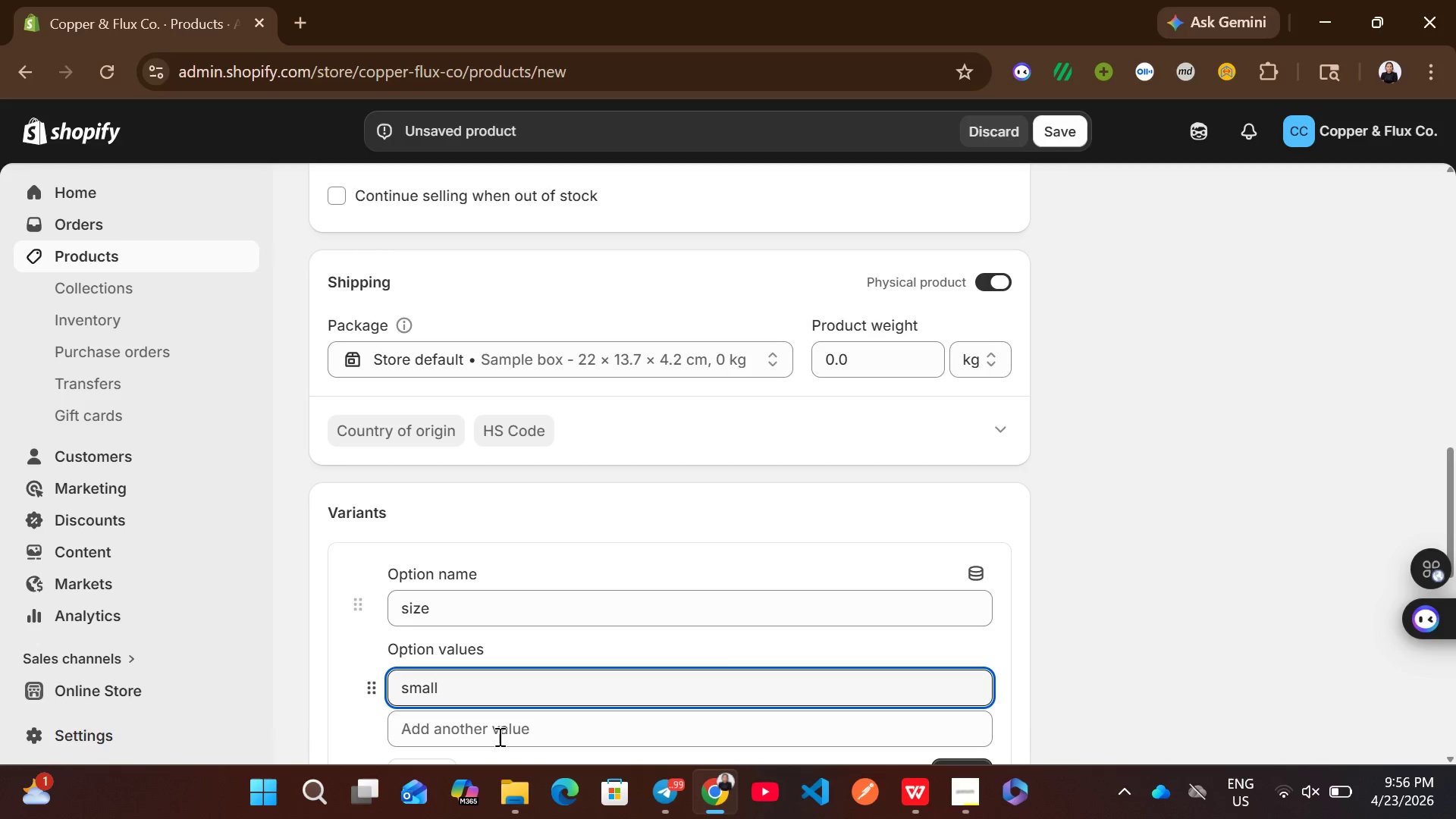 
left_click([498, 736])
 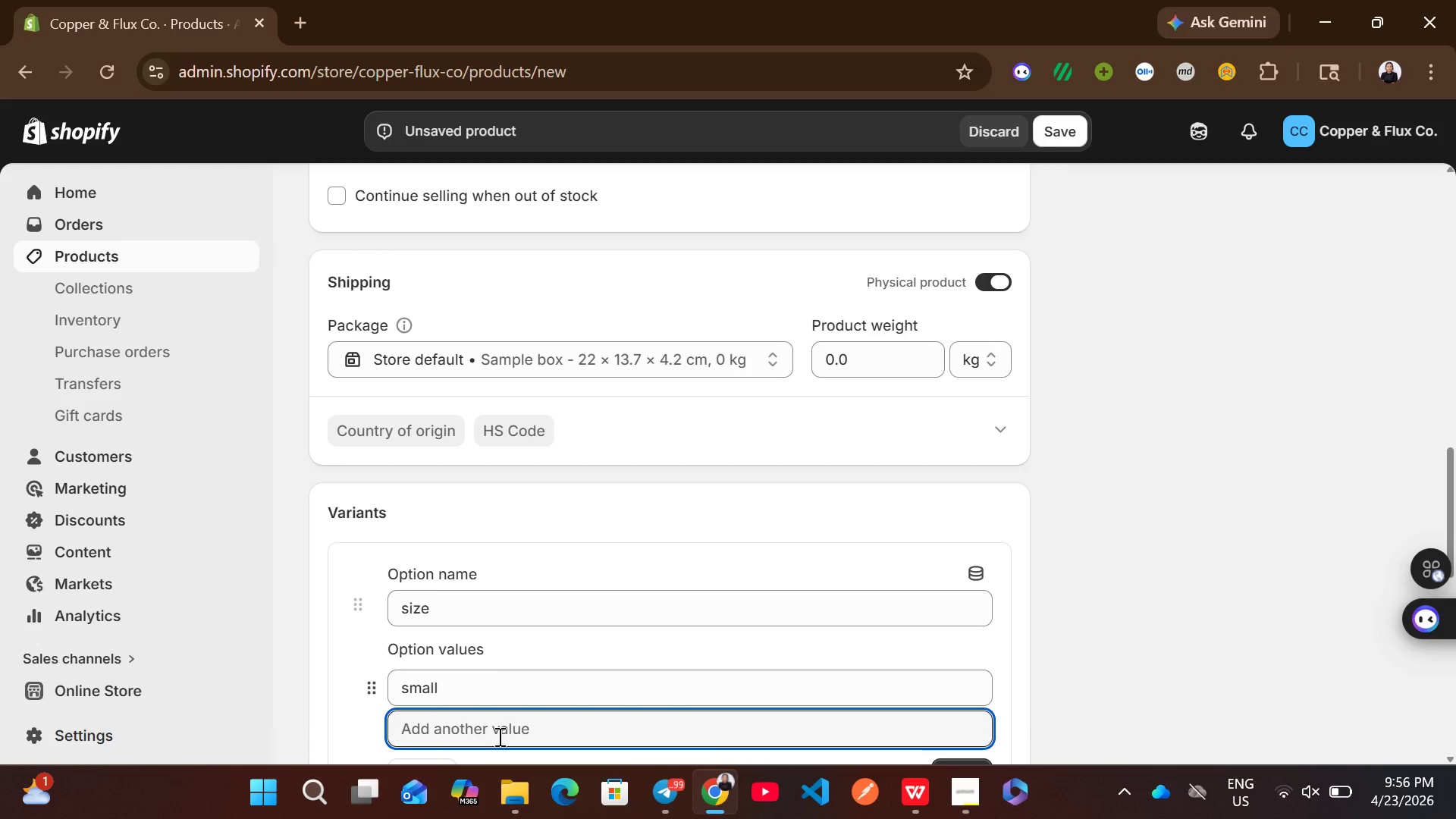 
wait(23.16)
 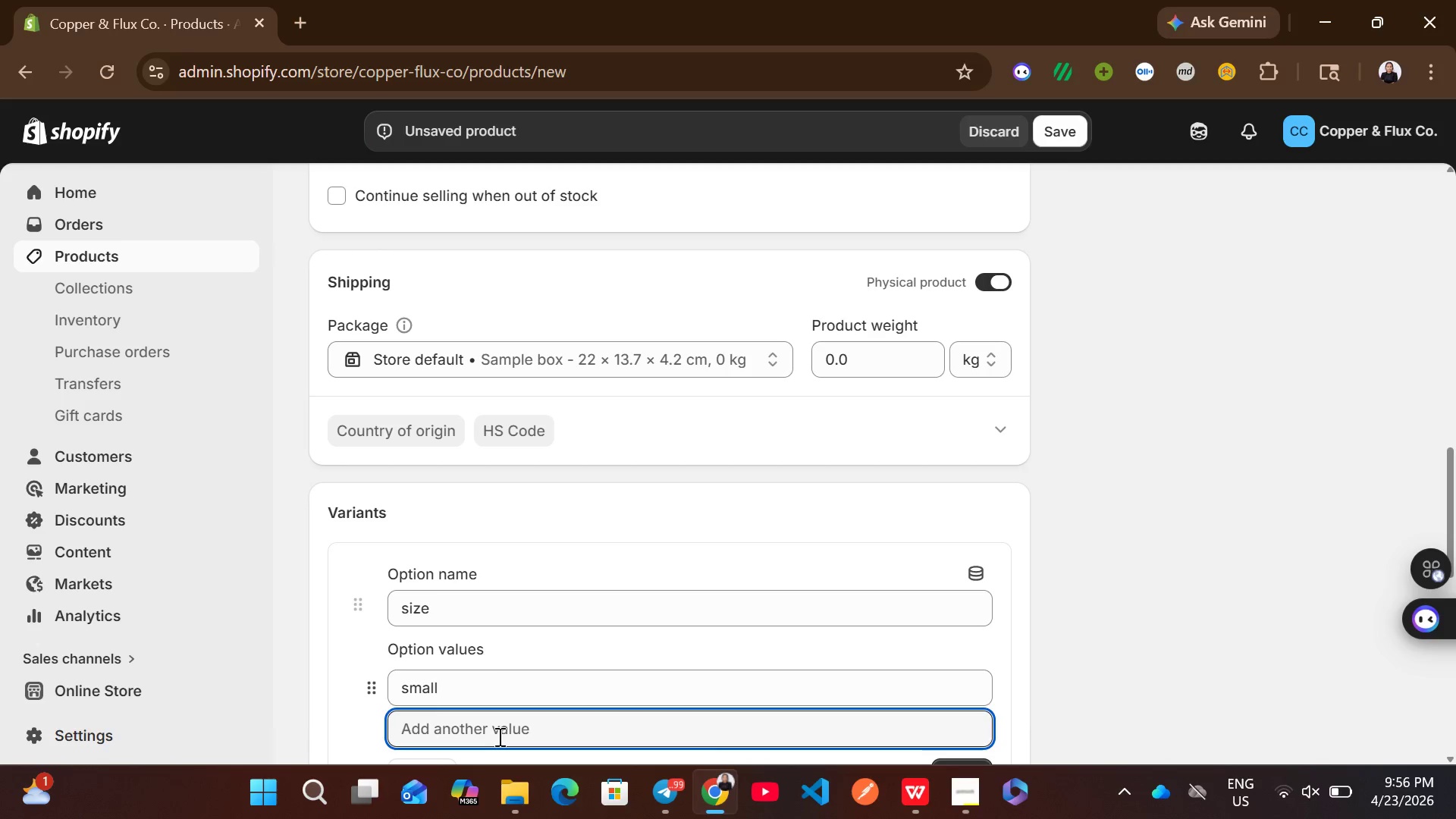 
type(medium)
 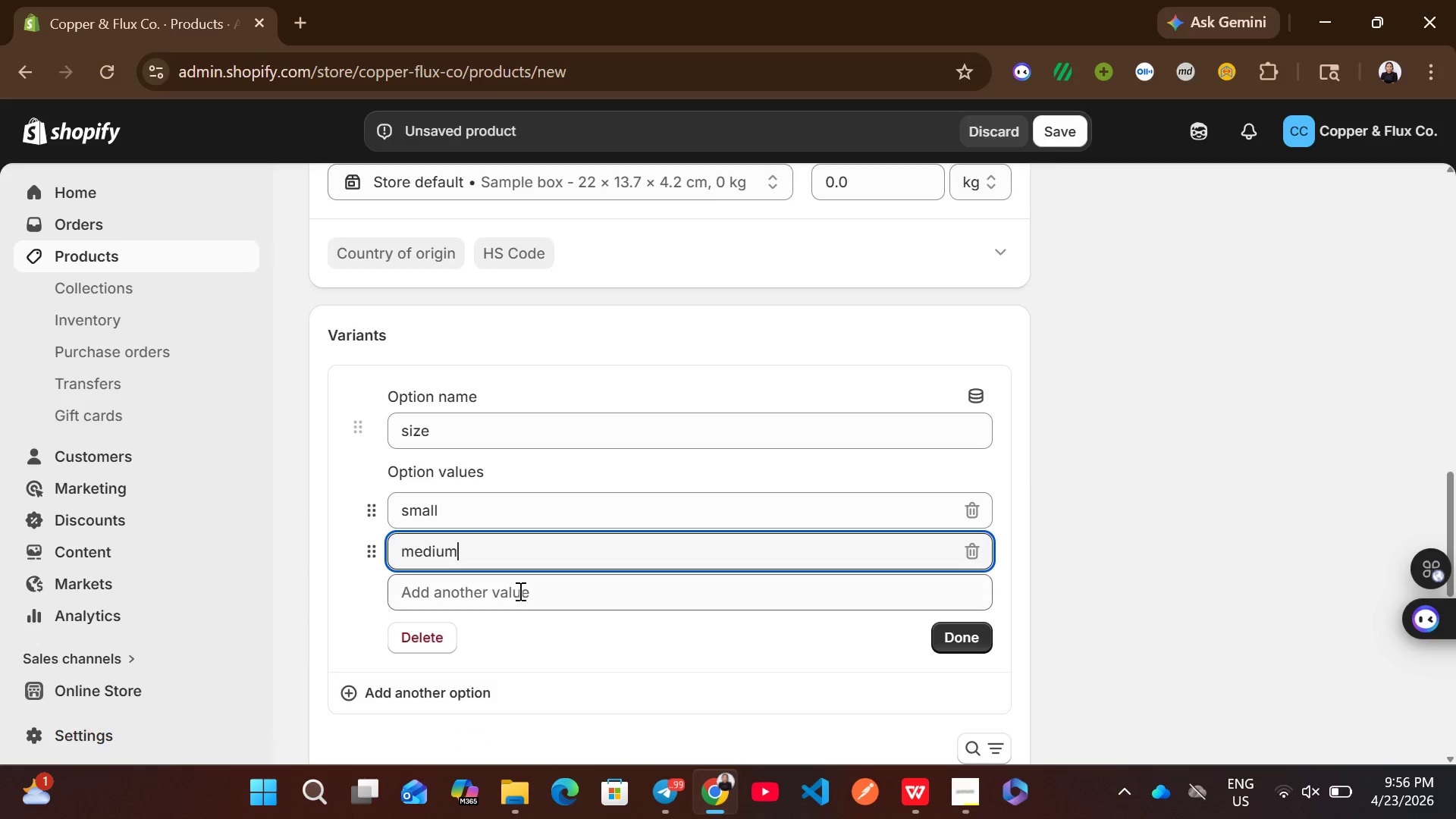 
left_click([524, 582])
 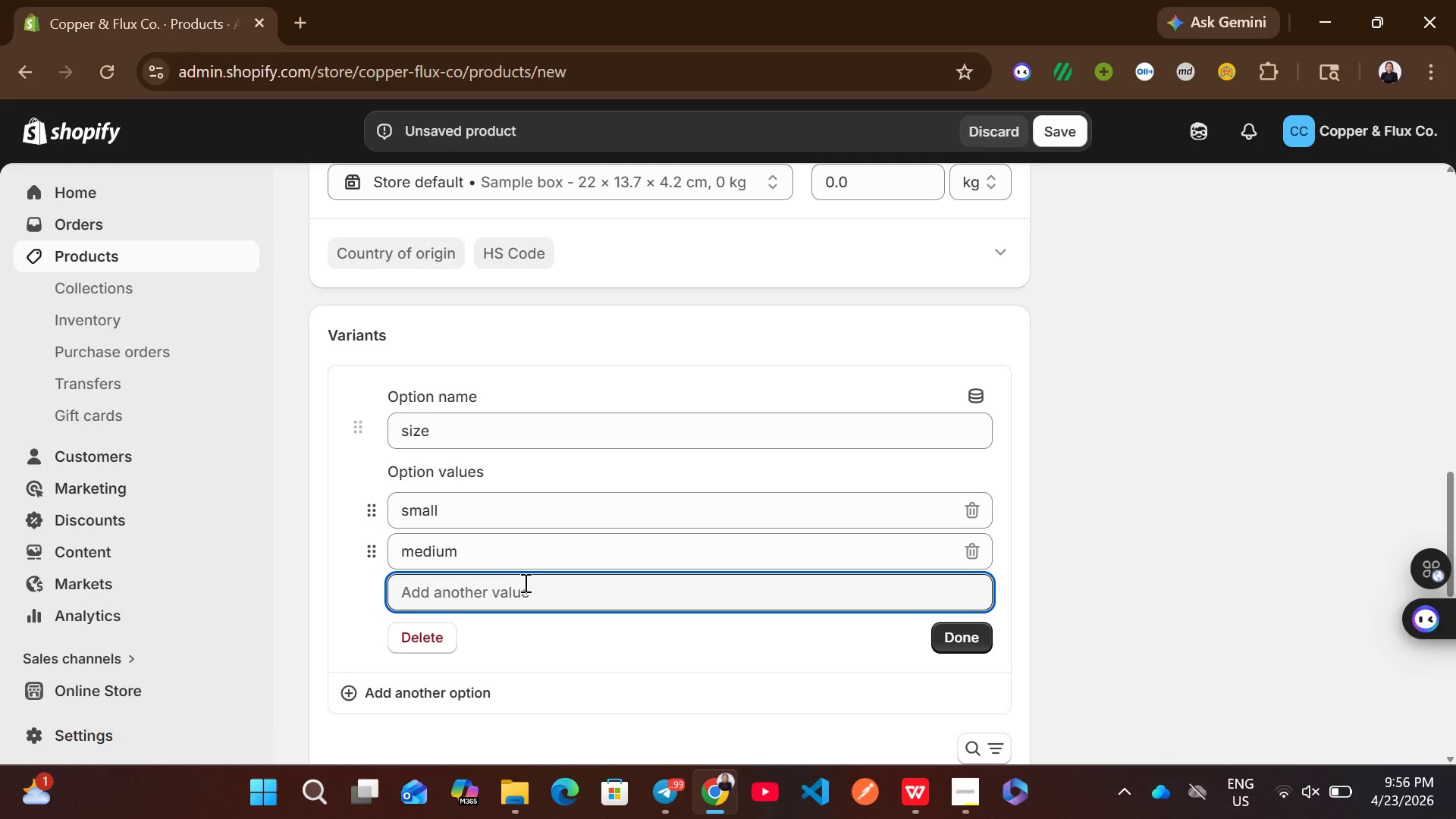 
type(large)
 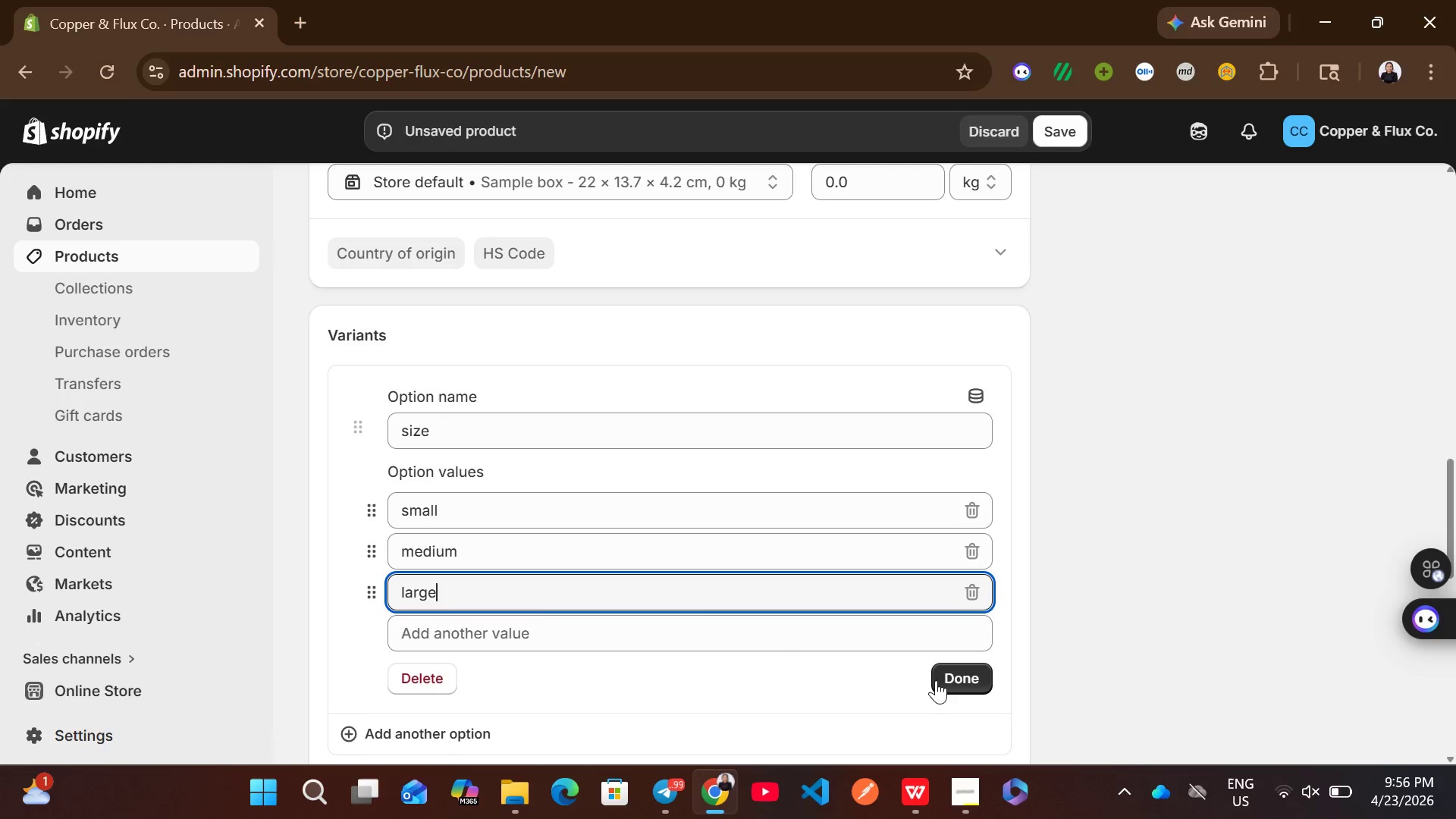 
left_click([981, 684])
 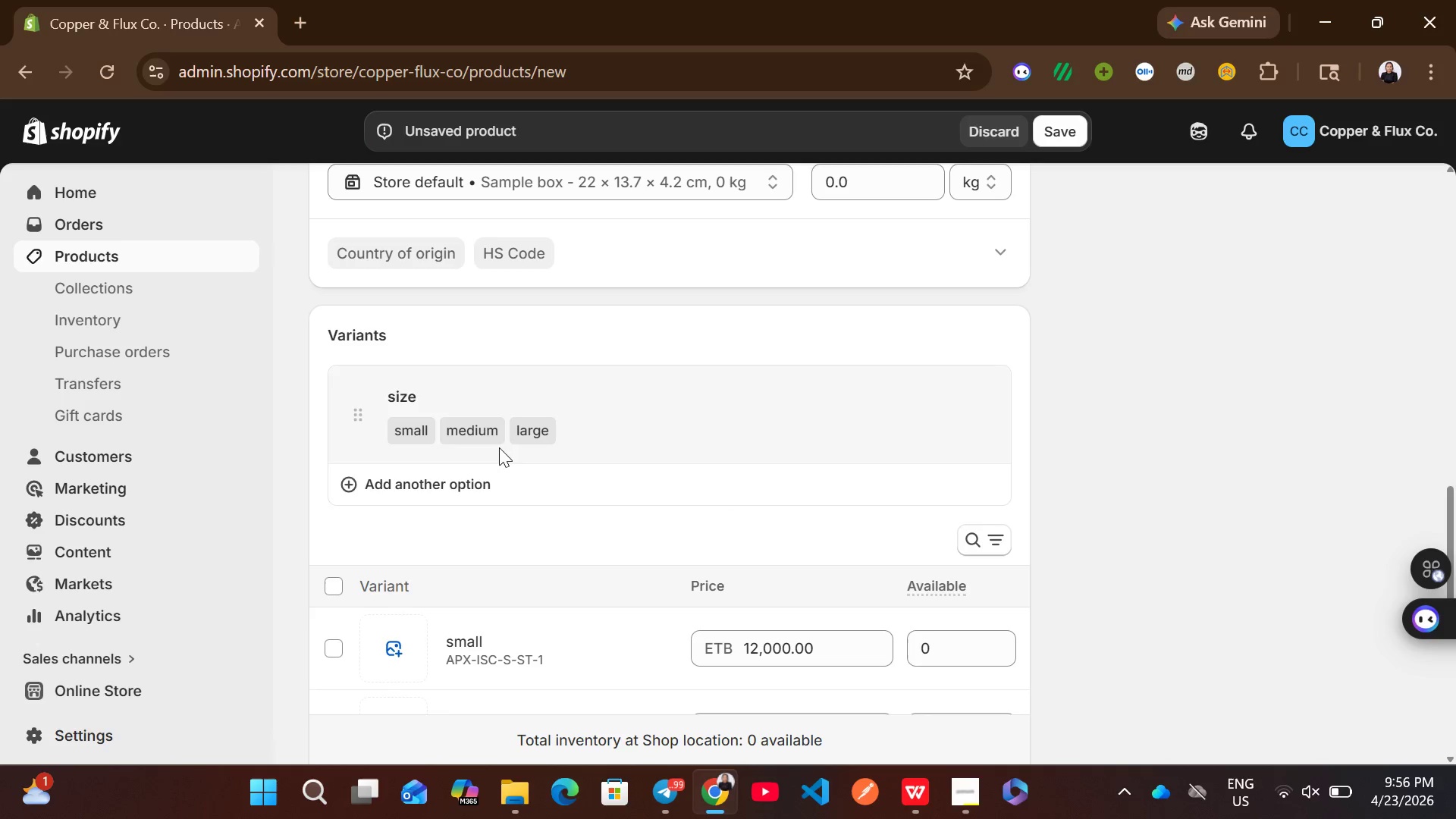 
left_click([437, 485])
 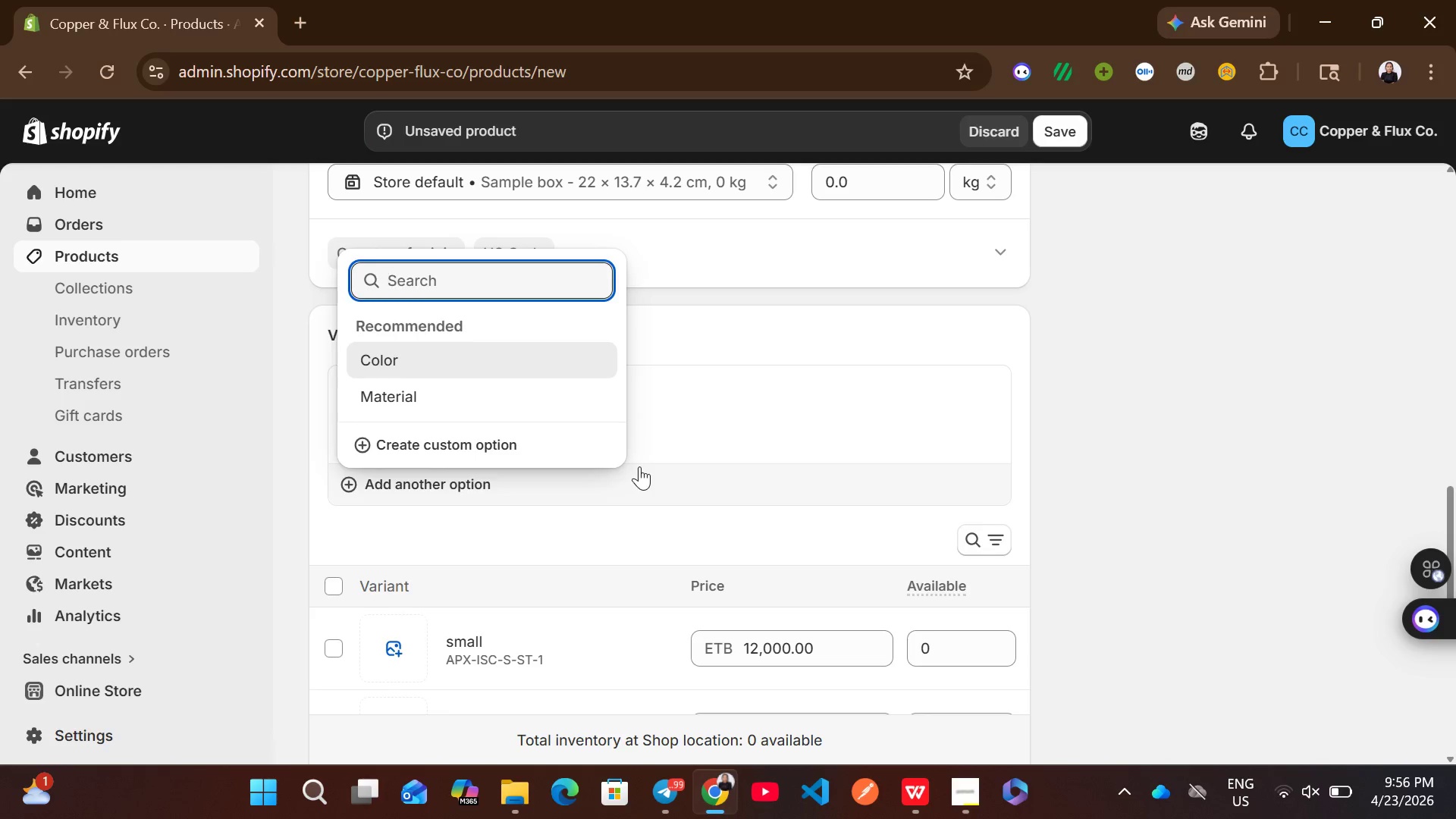 
left_click([448, 430])
 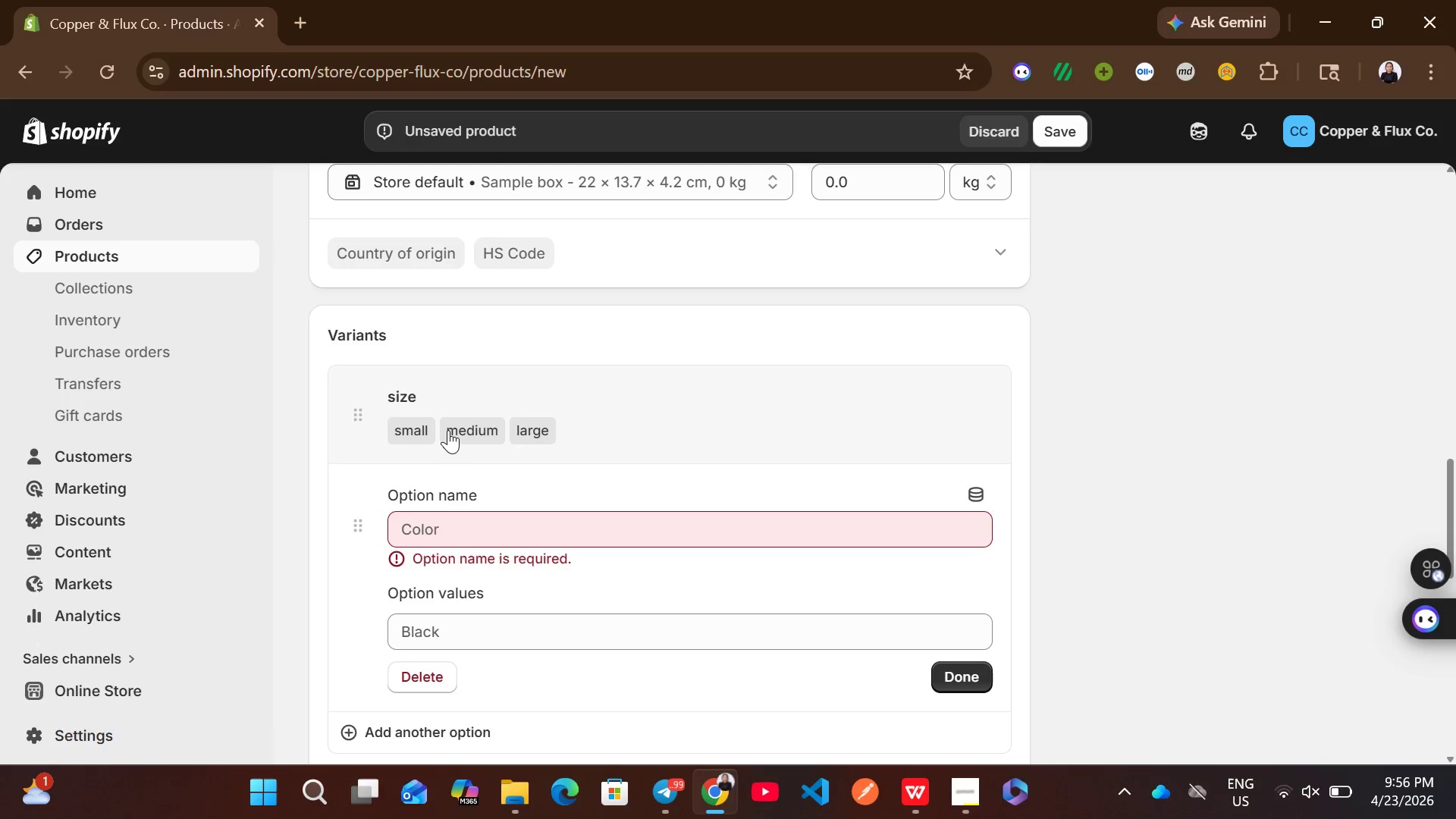 
wait(6.72)
 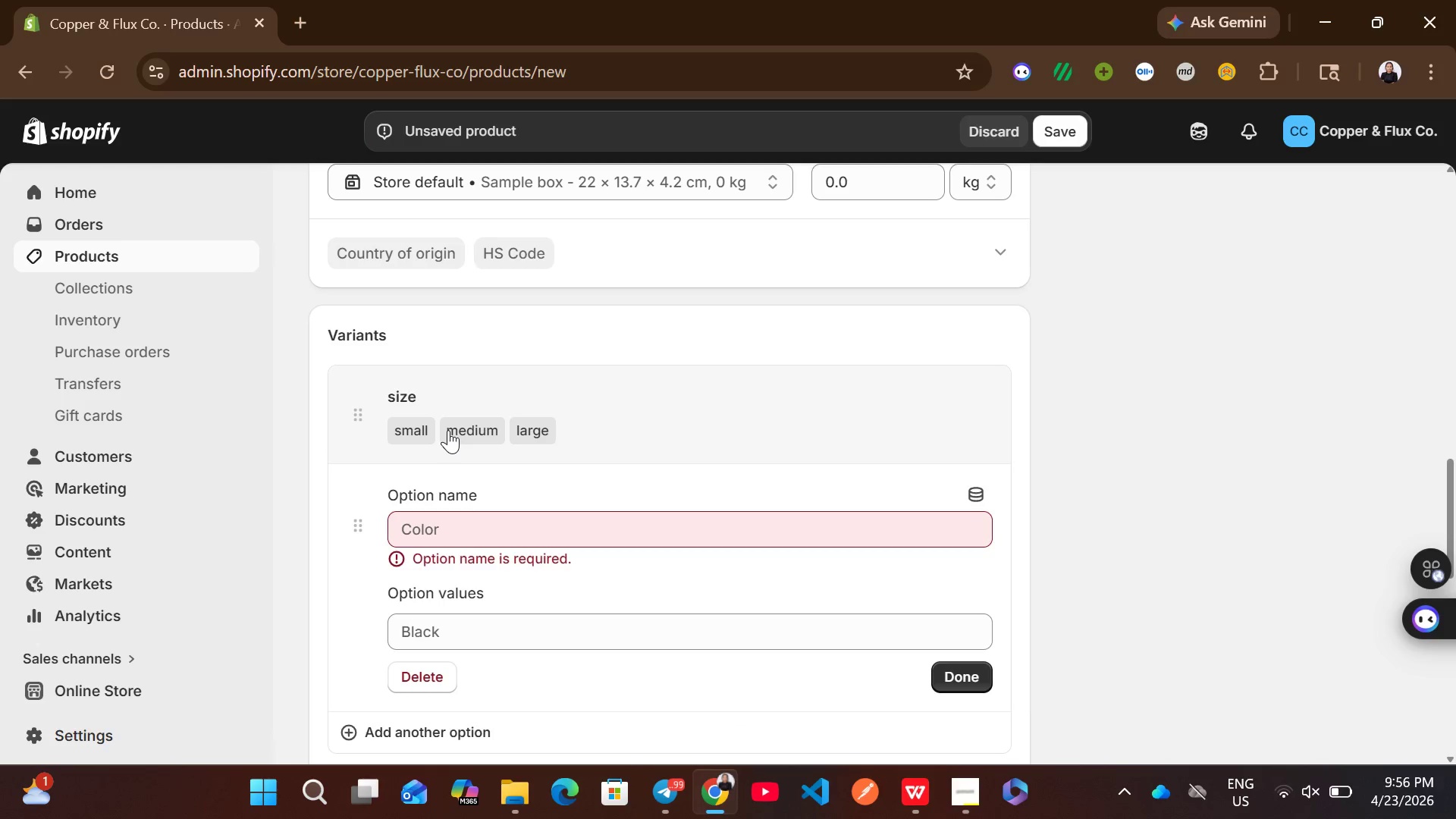 
type(reinforcement)
 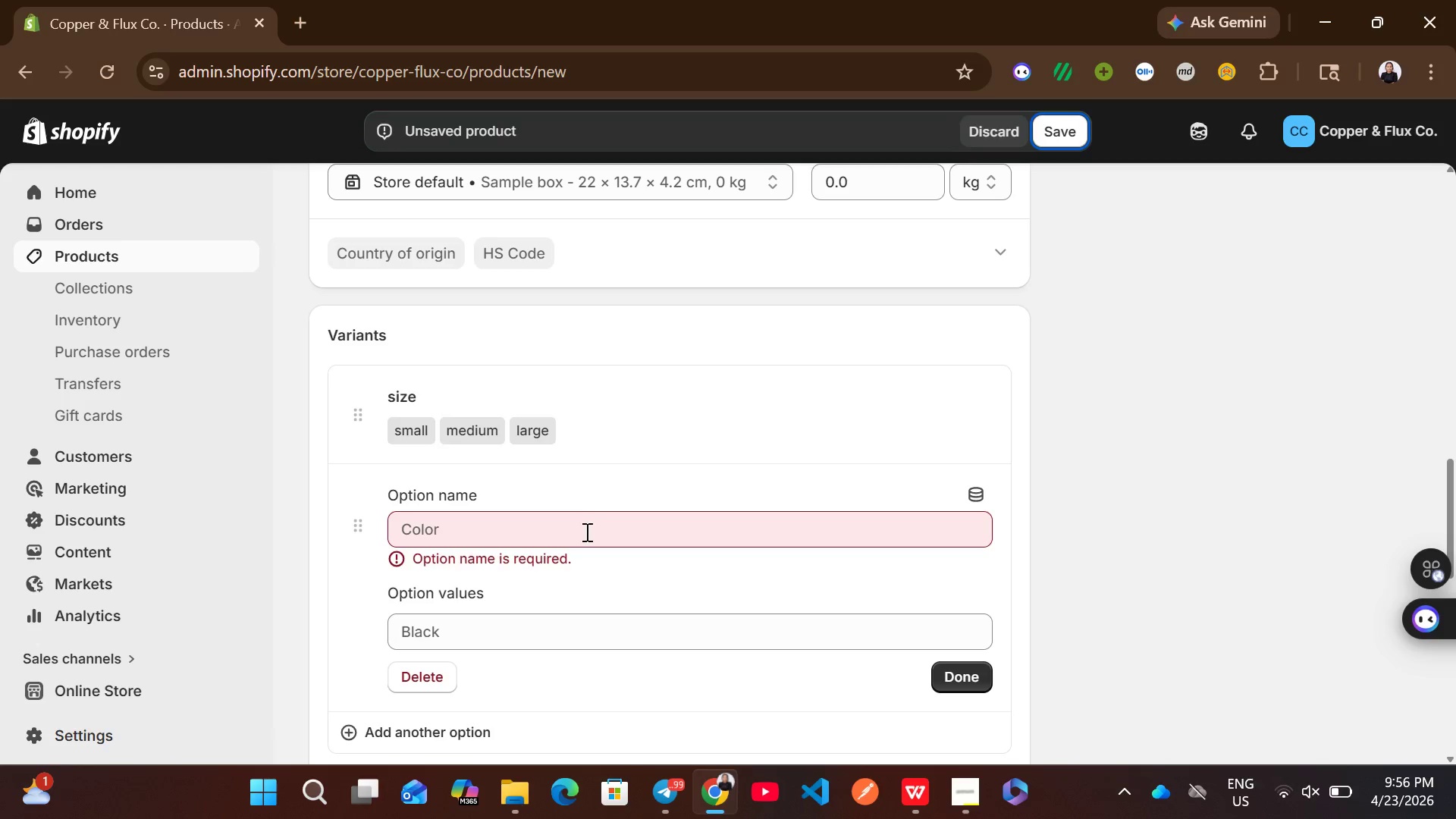 
left_click([555, 539])
 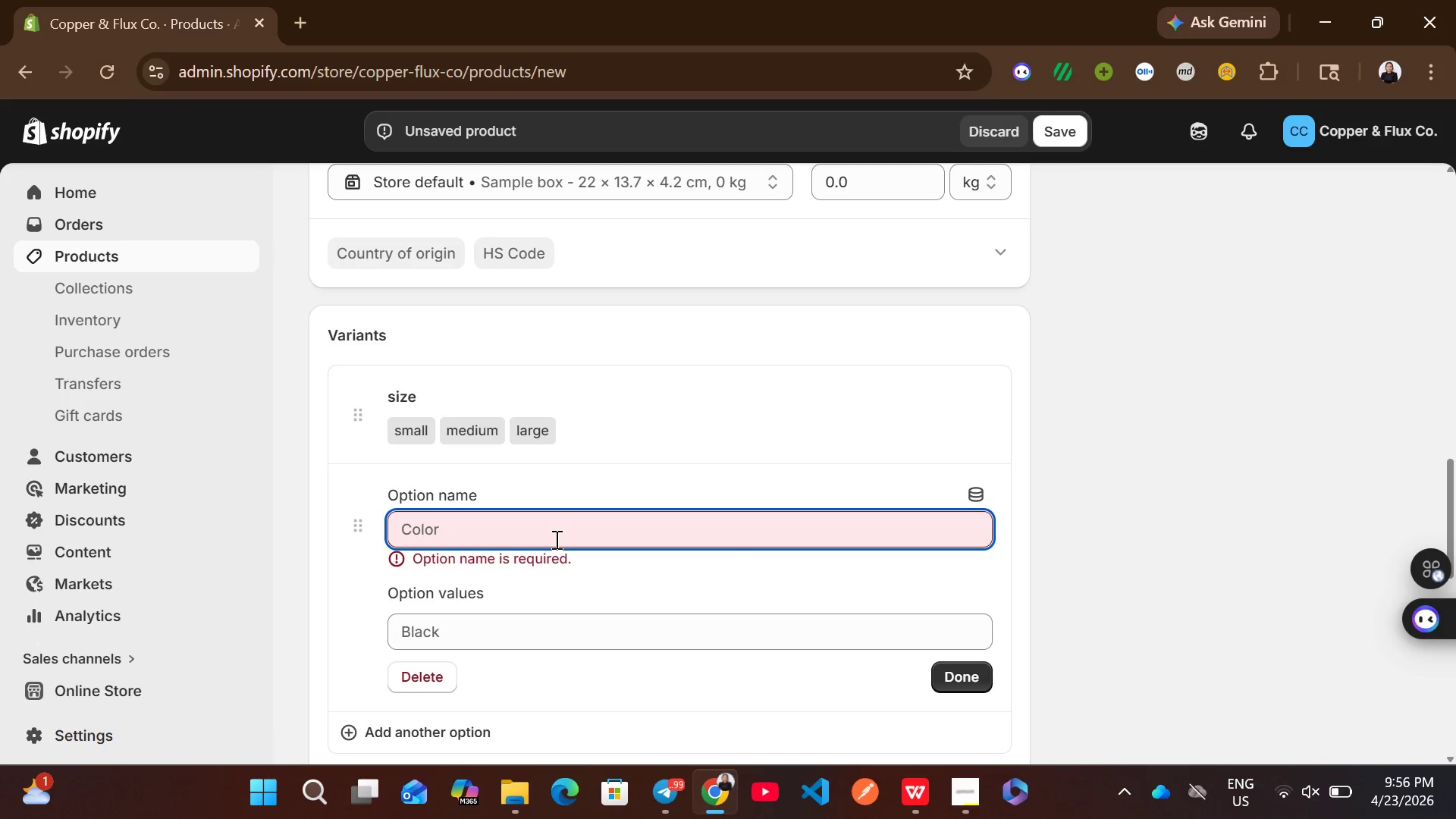 
type(reinforcement)
 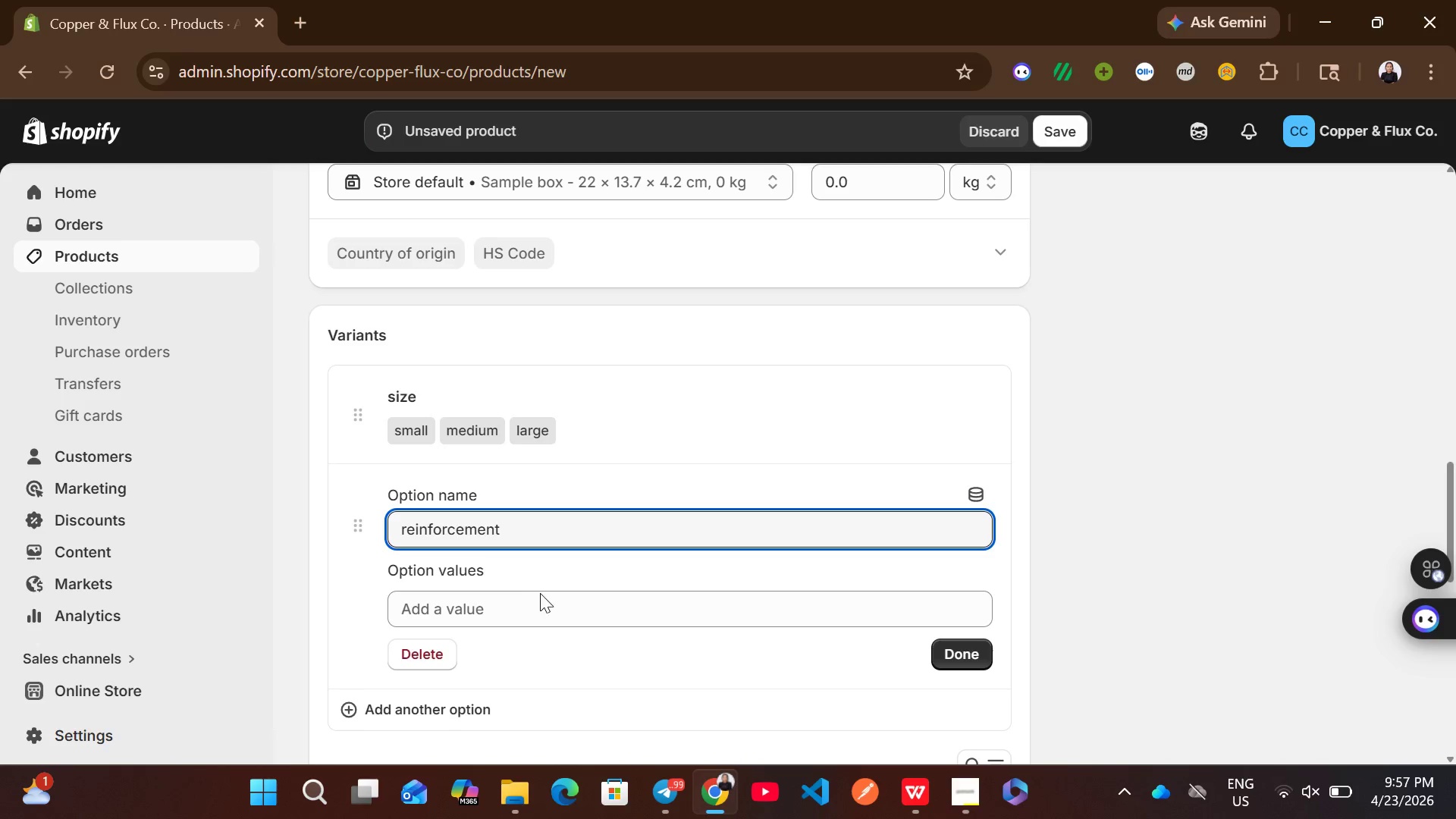 
left_click([536, 606])
 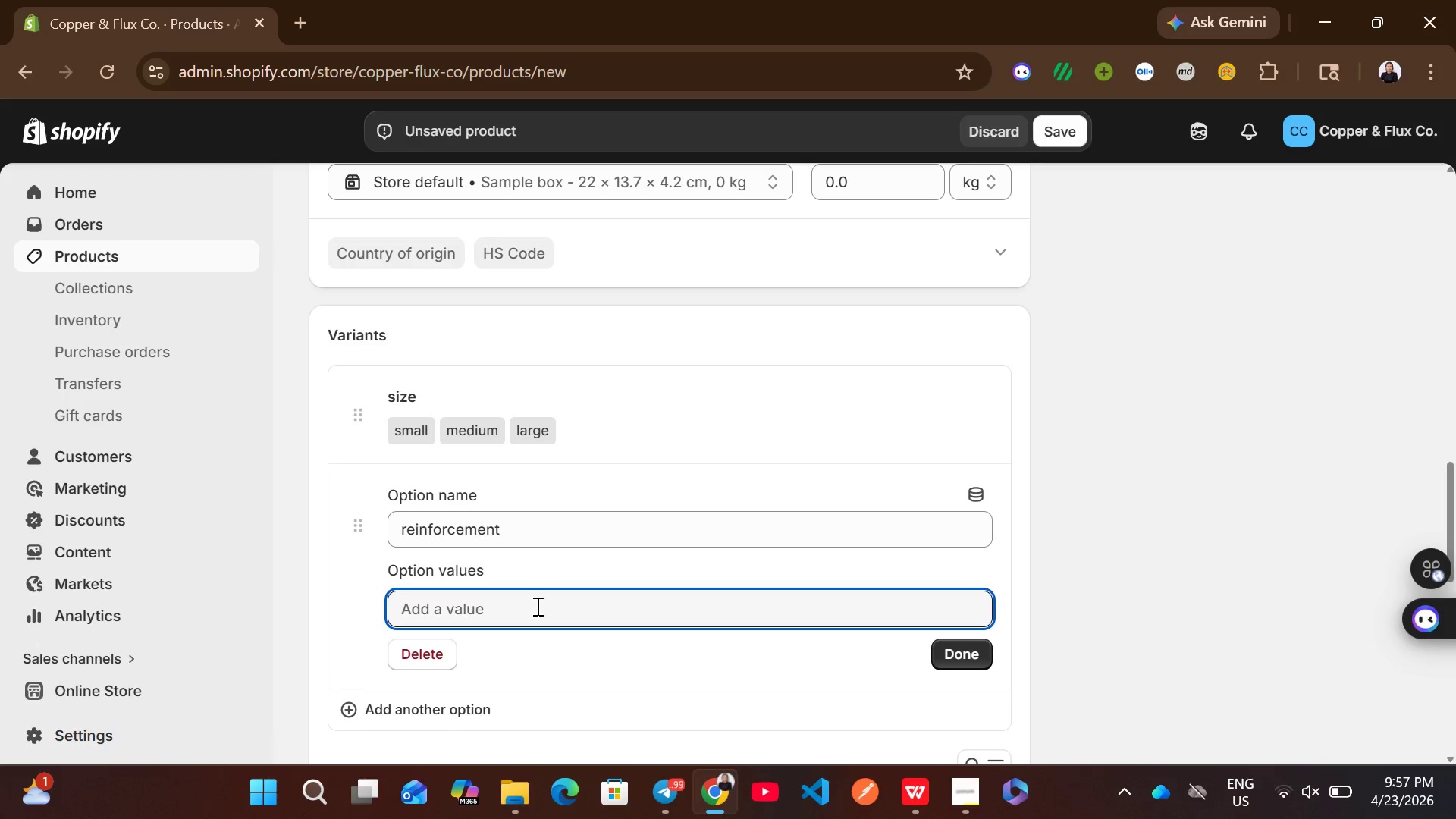 
type(standard)
 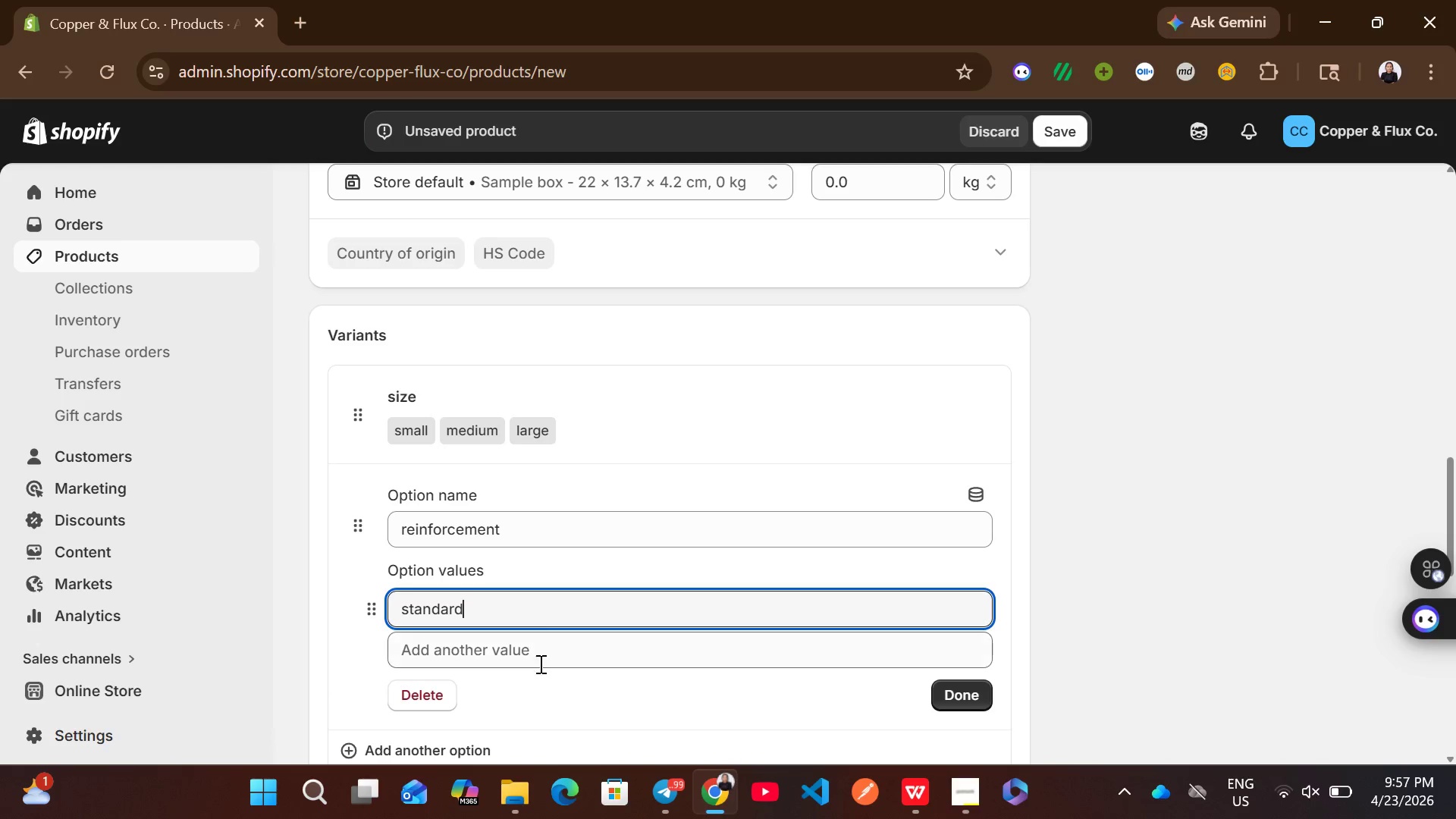 
left_click([510, 659])
 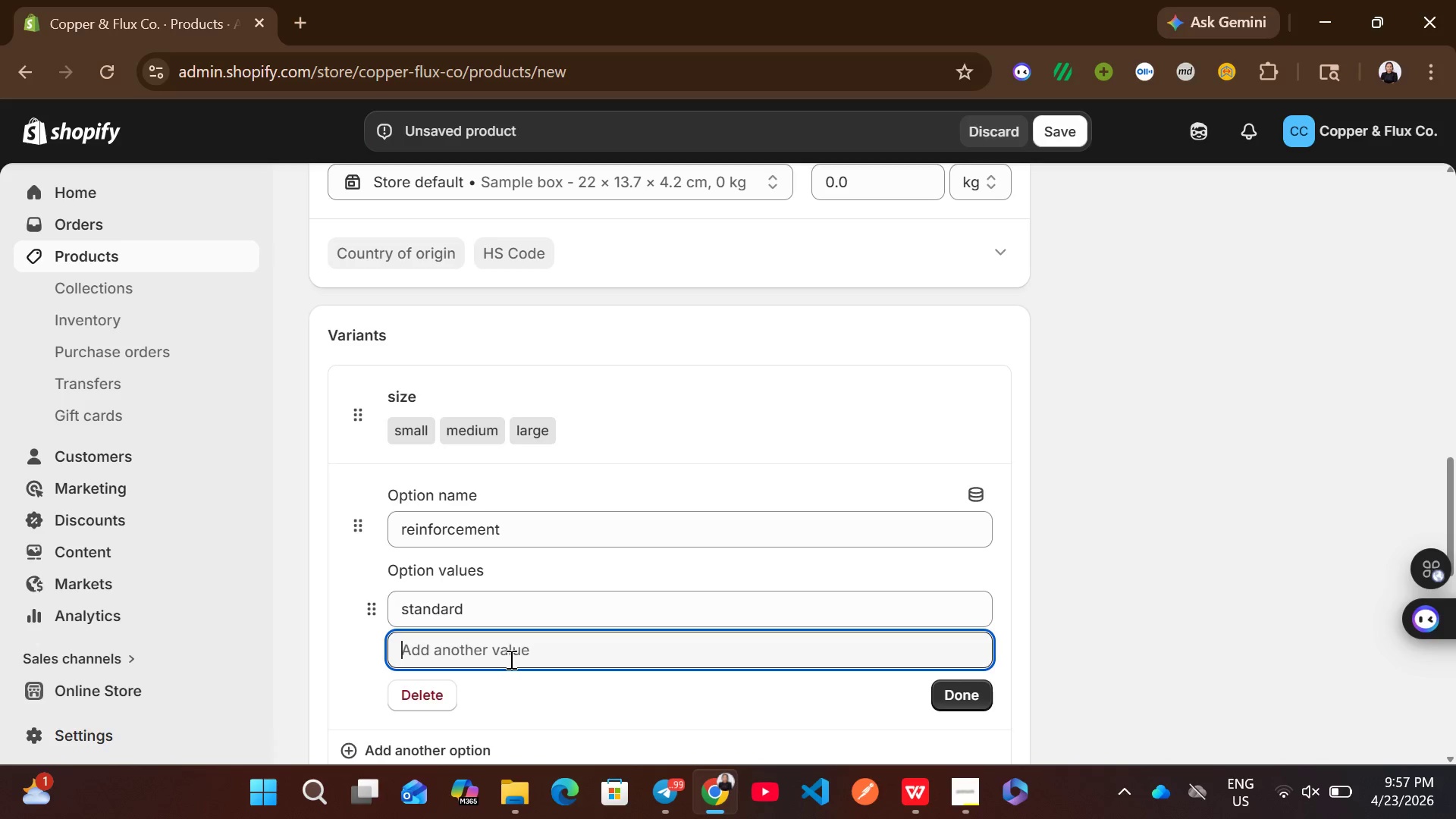 
type(heavy-duty)
 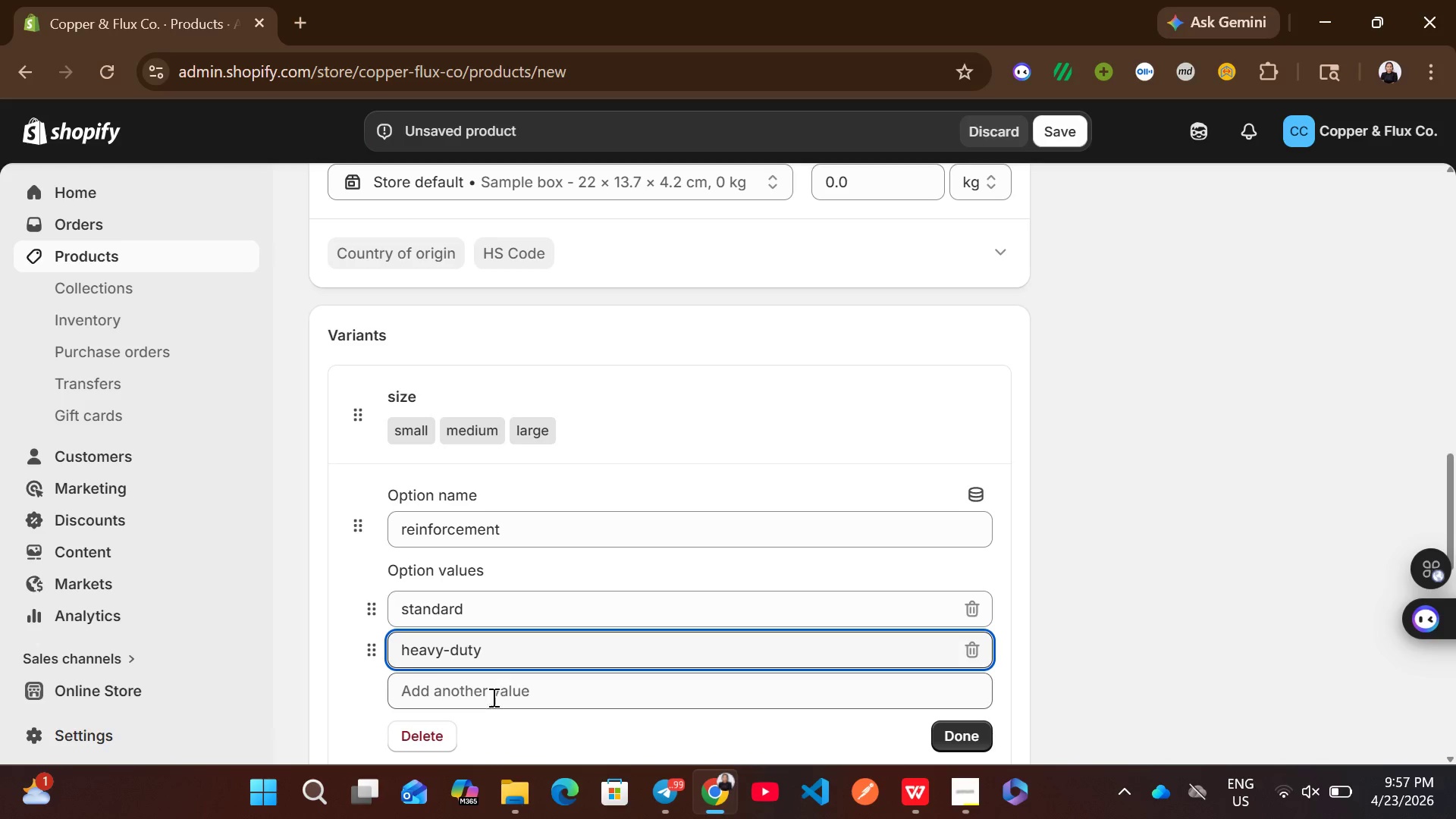 
left_click([491, 702])
 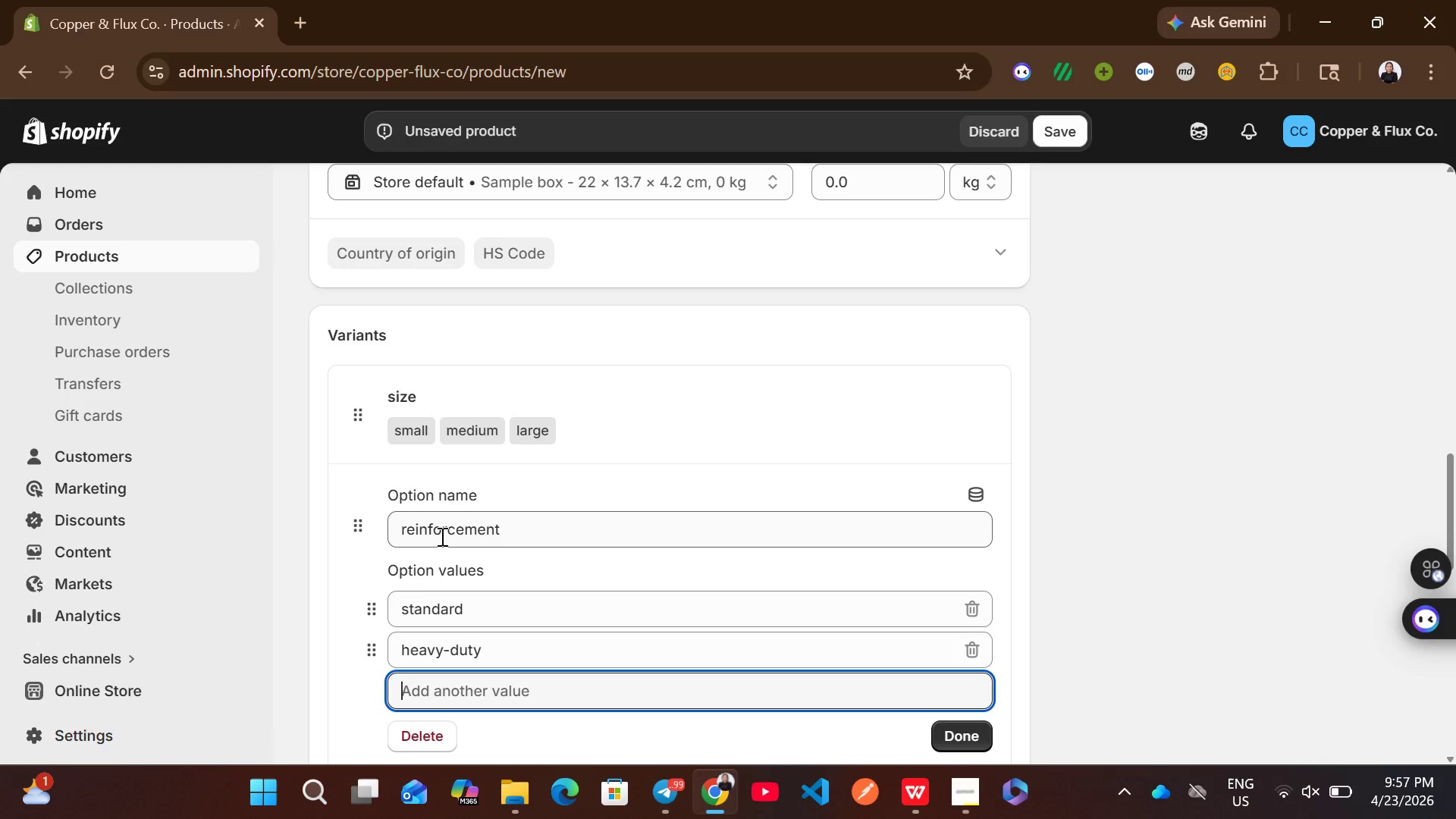 
wait(7.81)
 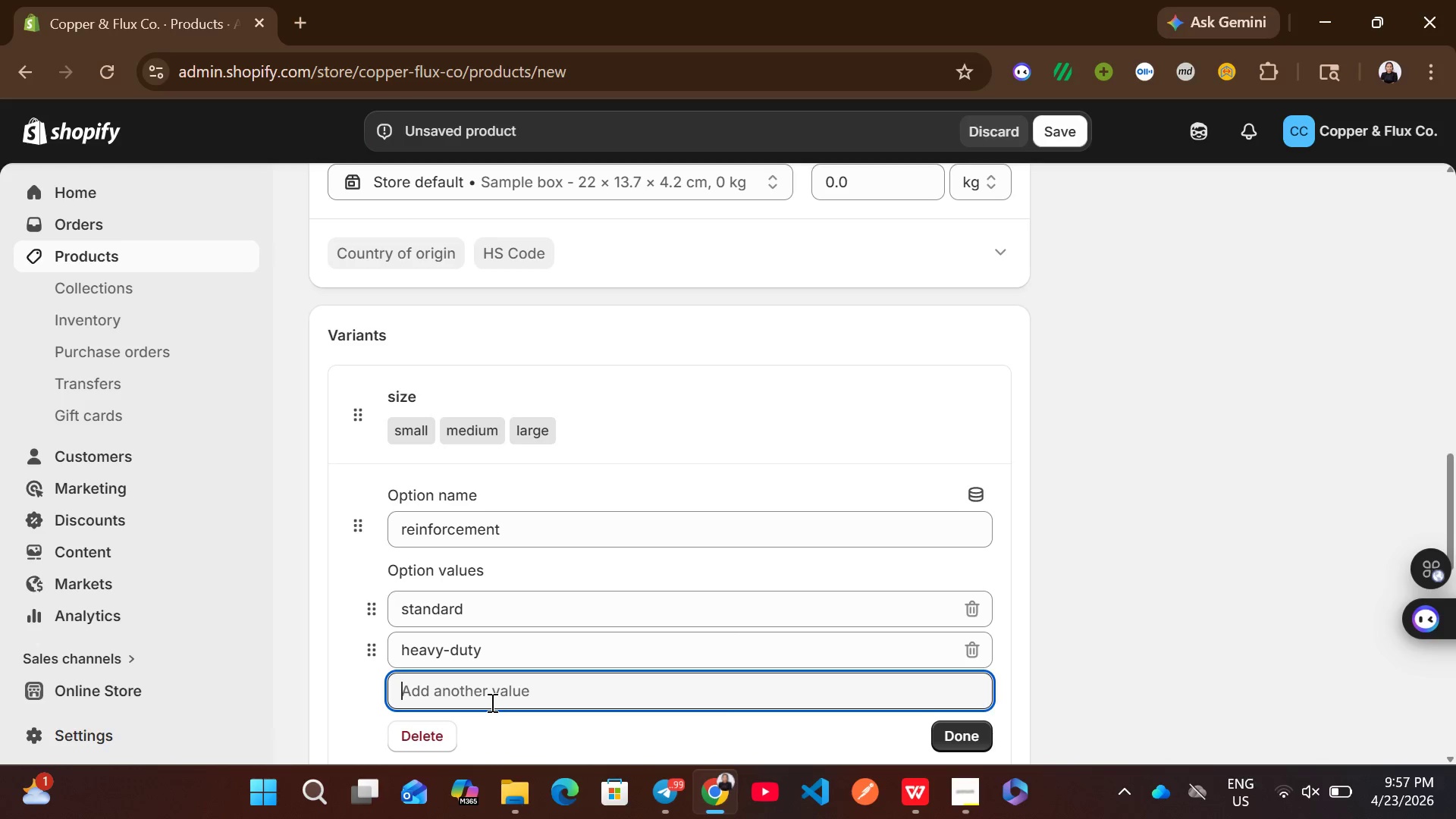 
left_click([961, 604])
 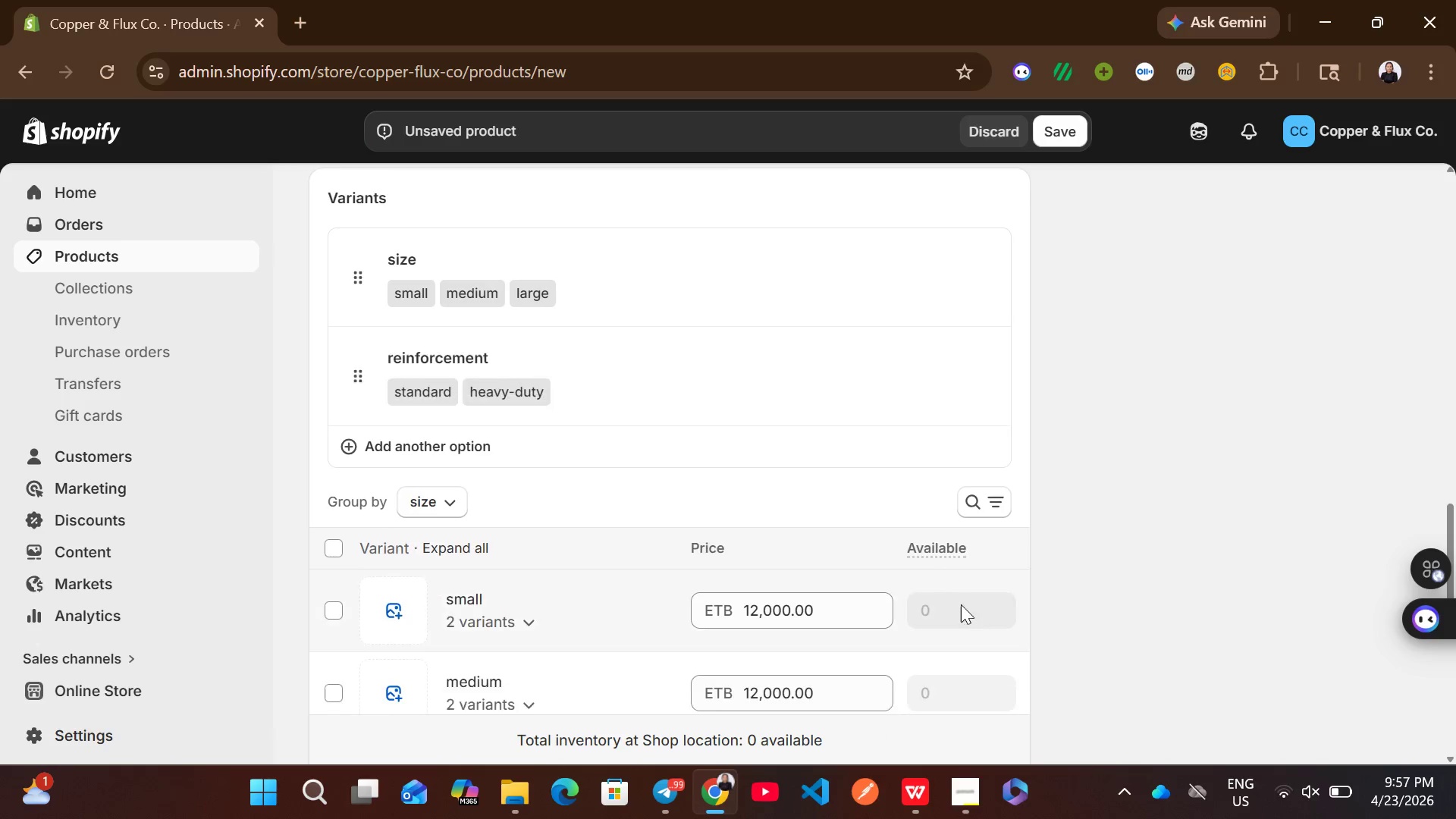 
mouse_move([732, 534])
 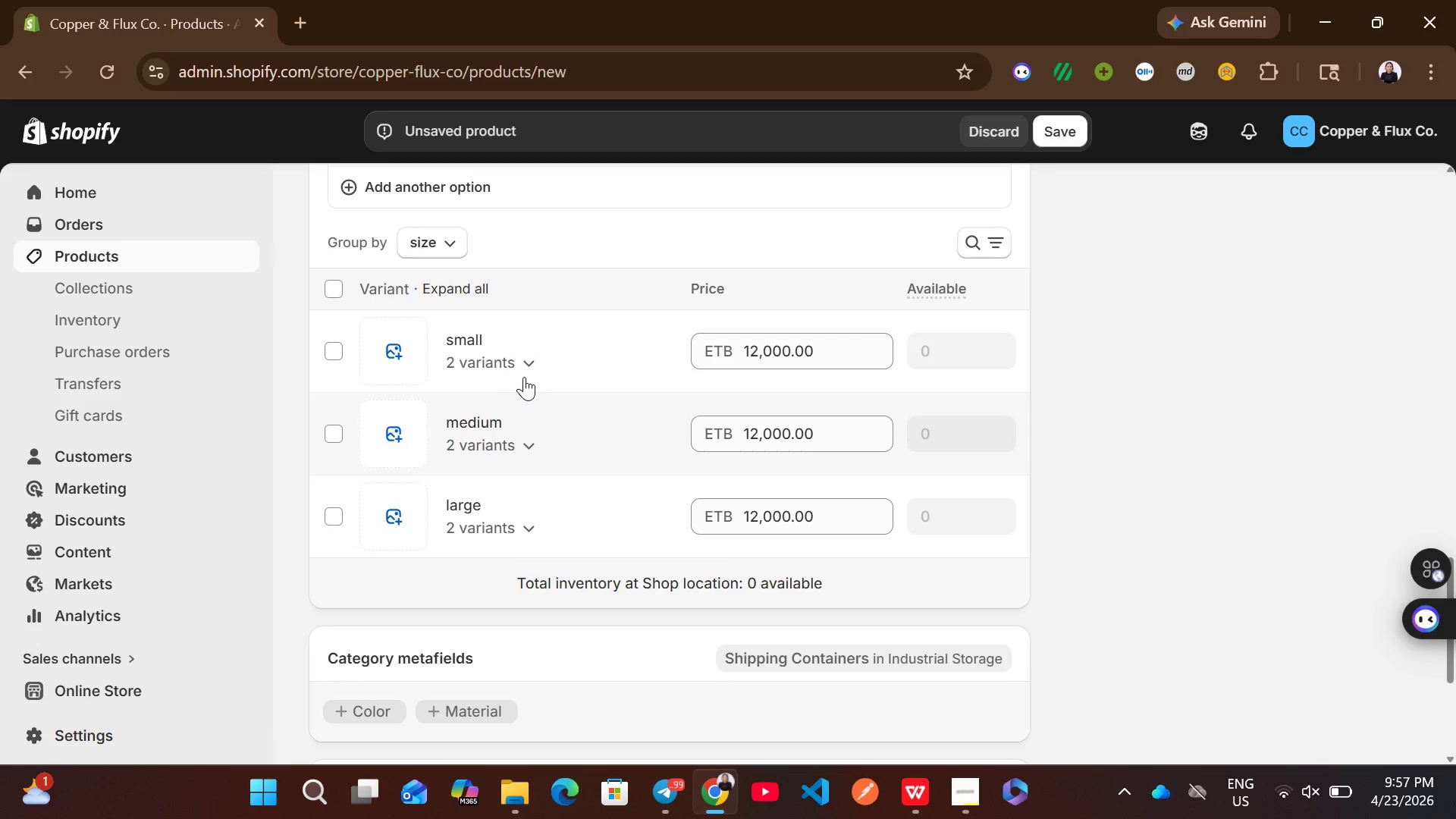 
left_click([524, 377])
 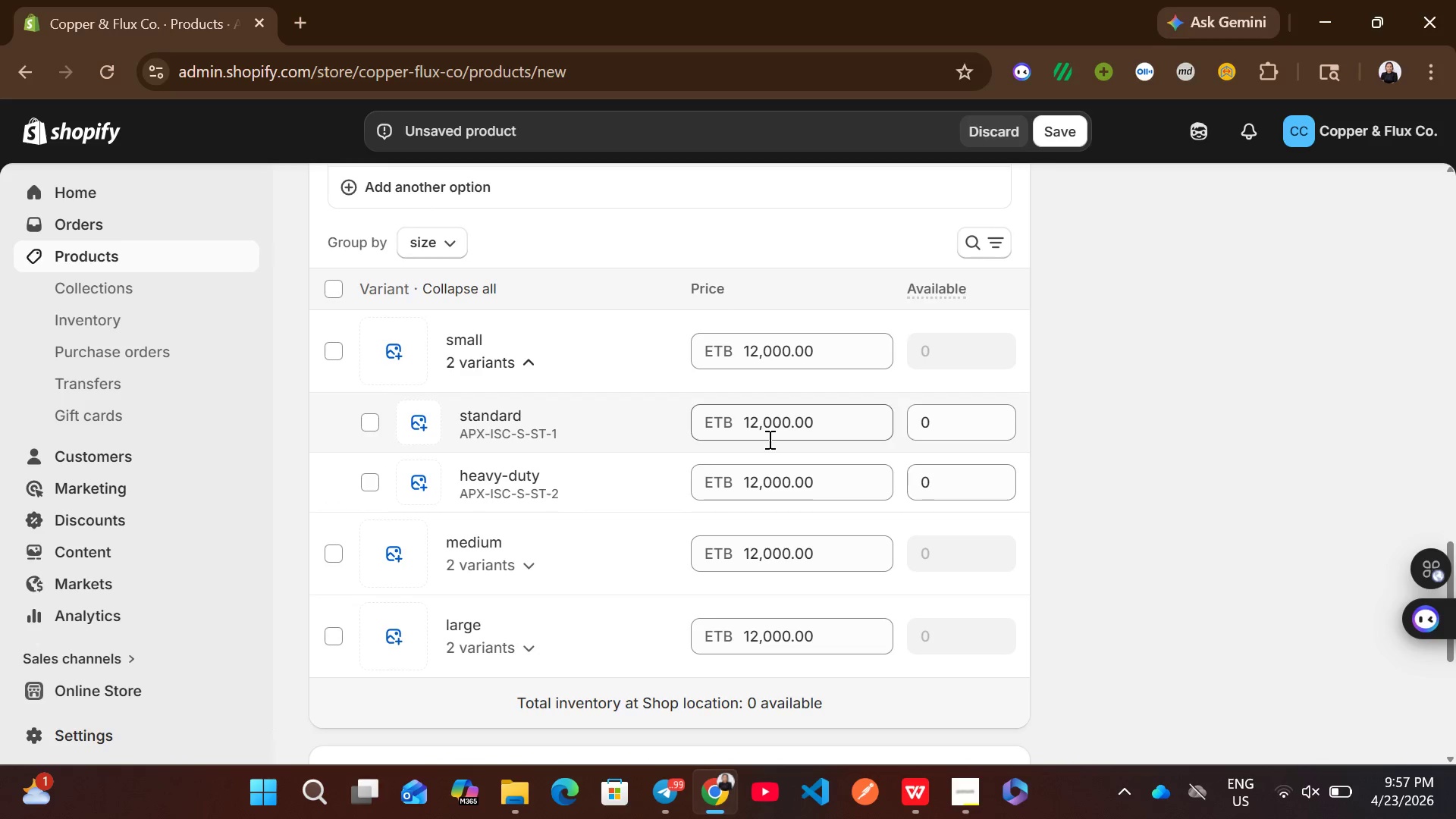 
left_click([782, 425])
 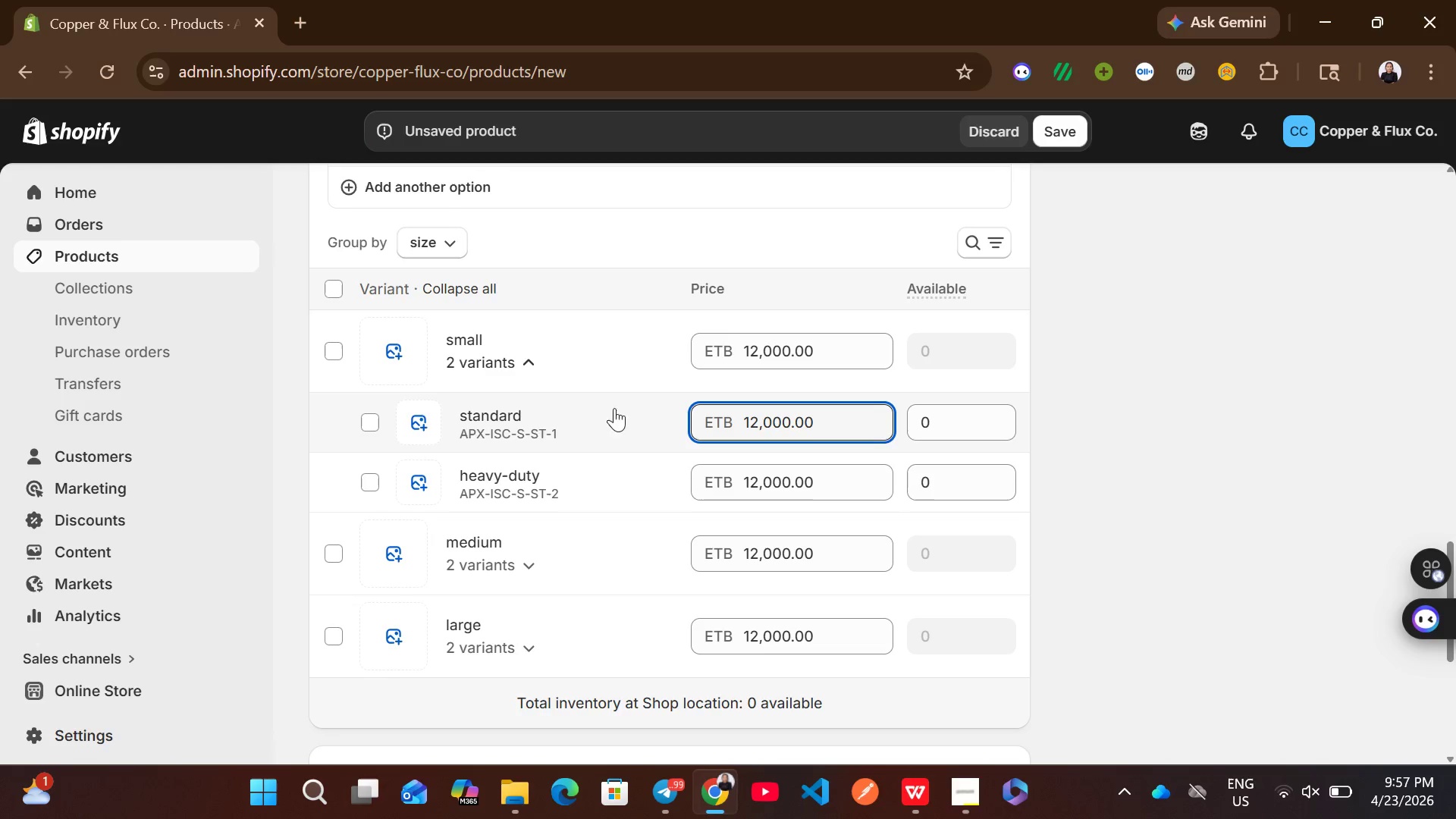 
wait(5.25)
 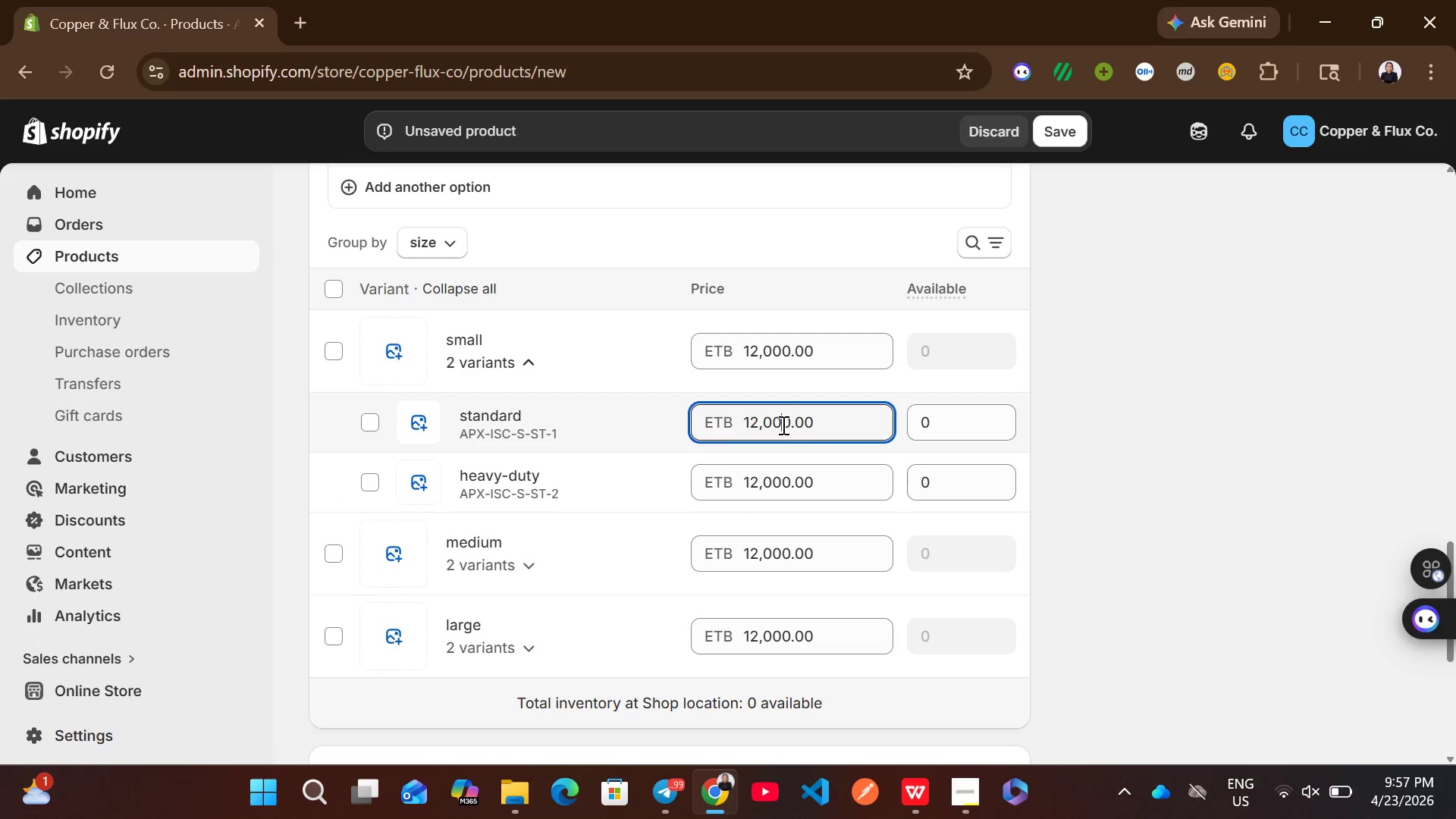 
left_click([792, 479])
 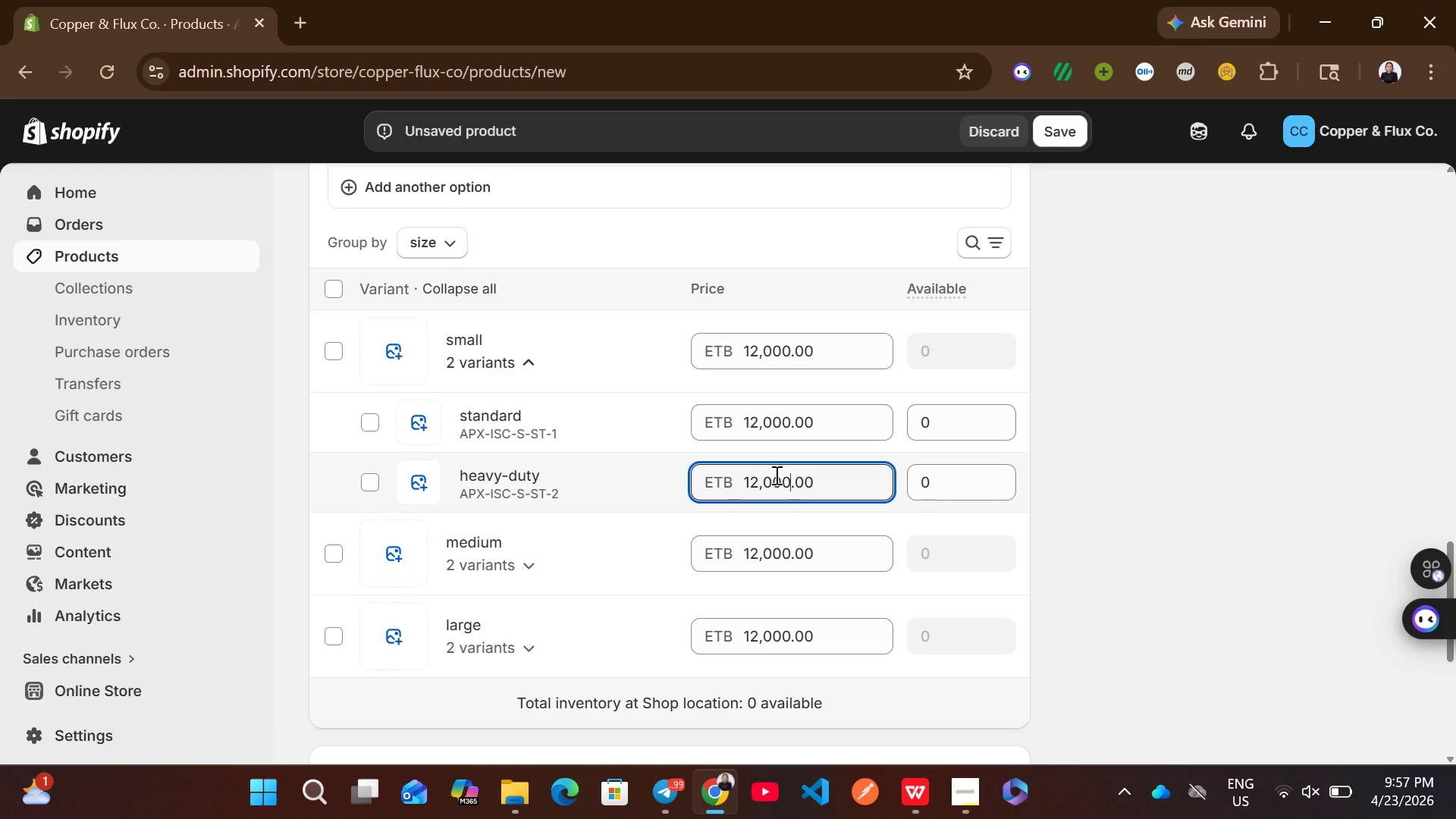 
left_click([754, 481])
 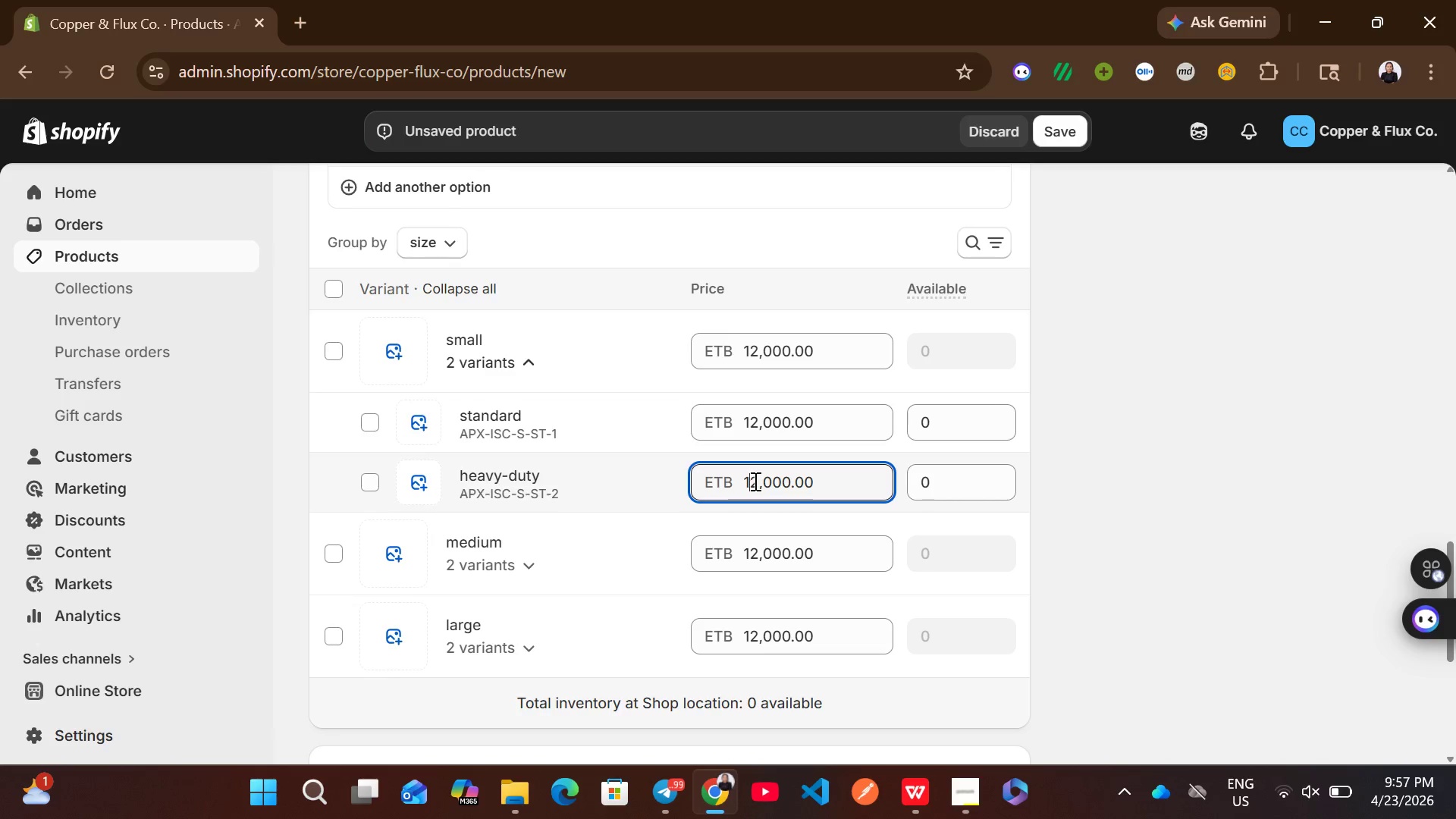 
key(ArrowRight)
 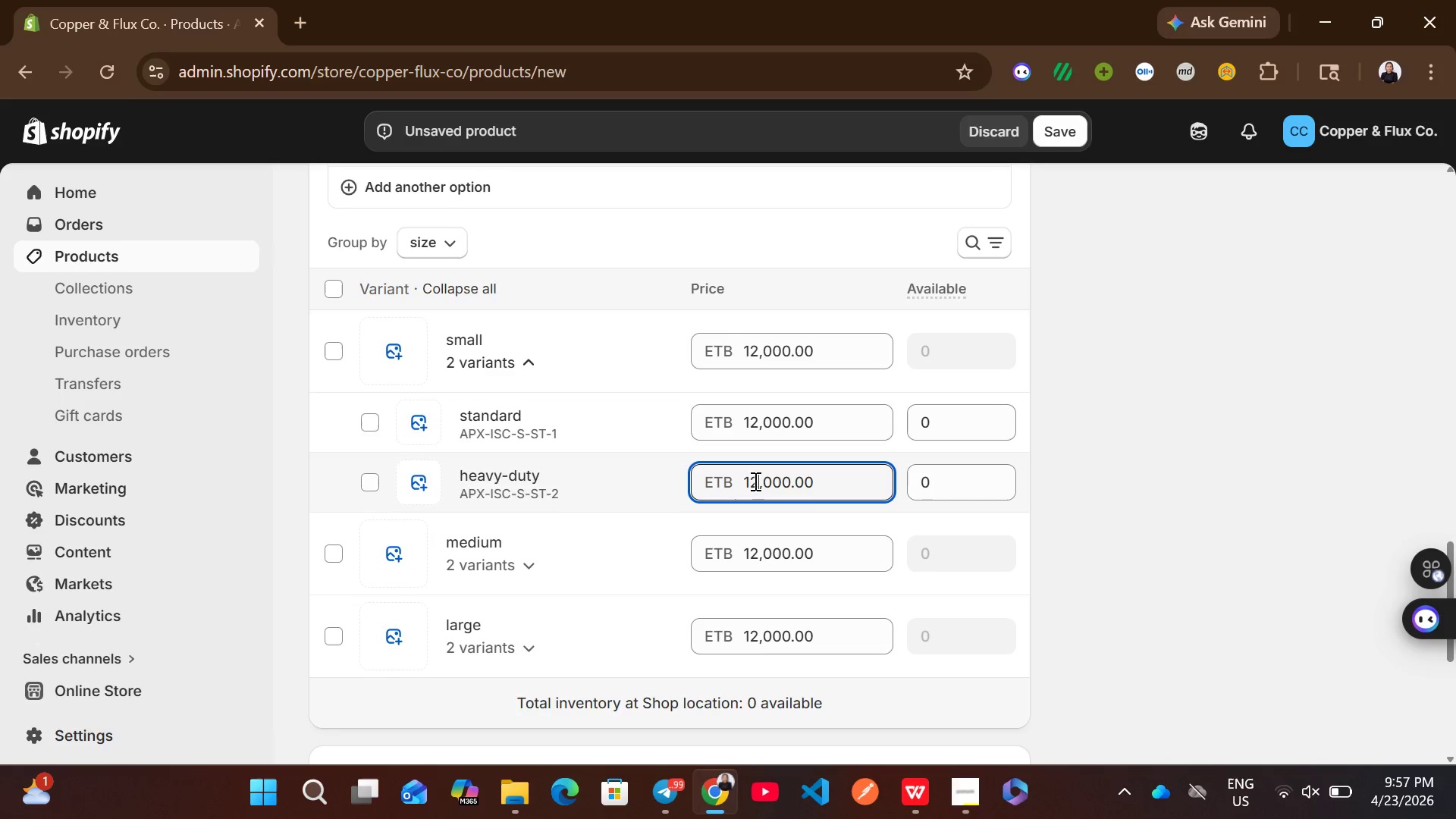 
key(Backspace)
 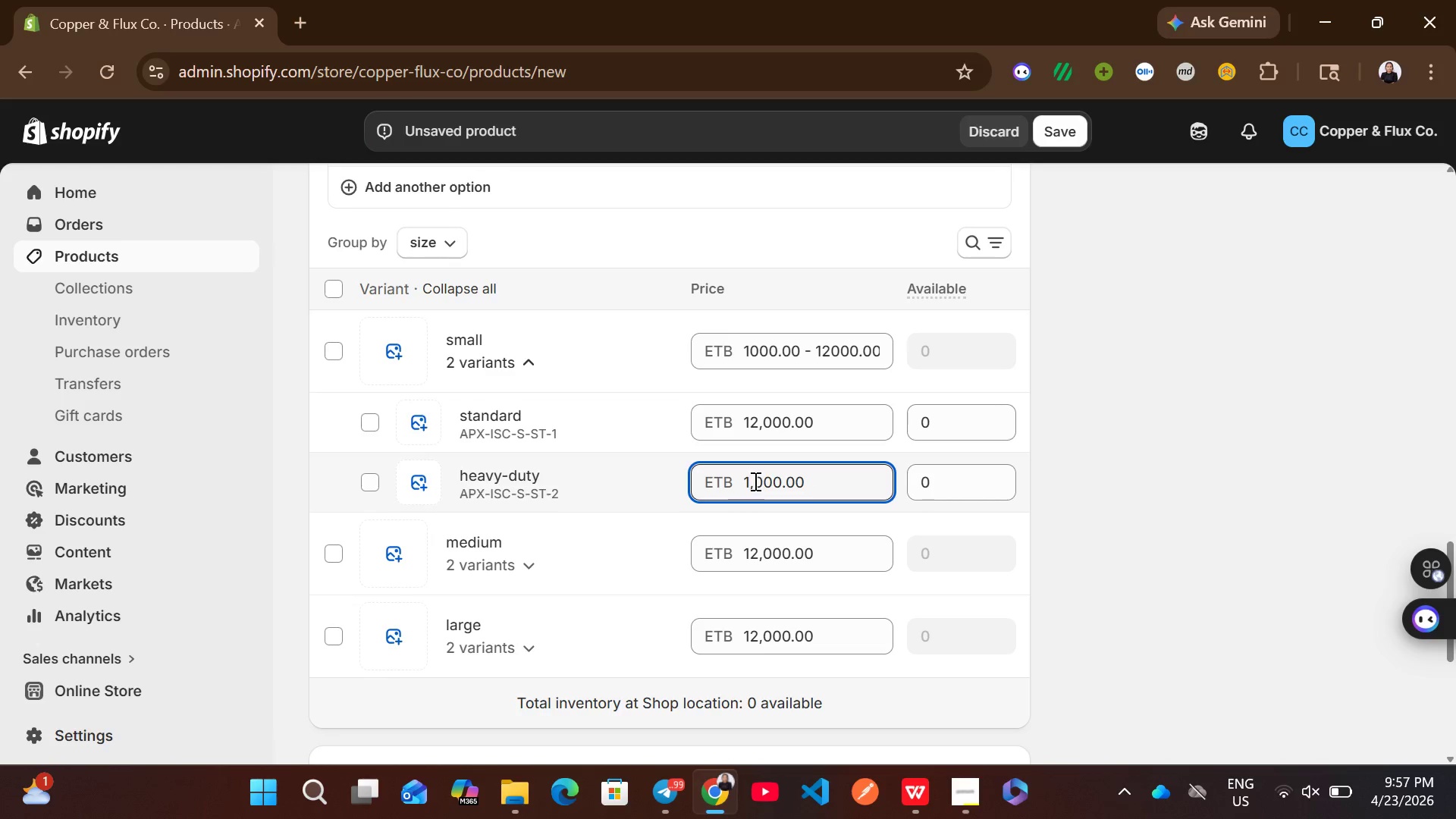 
key(4)
 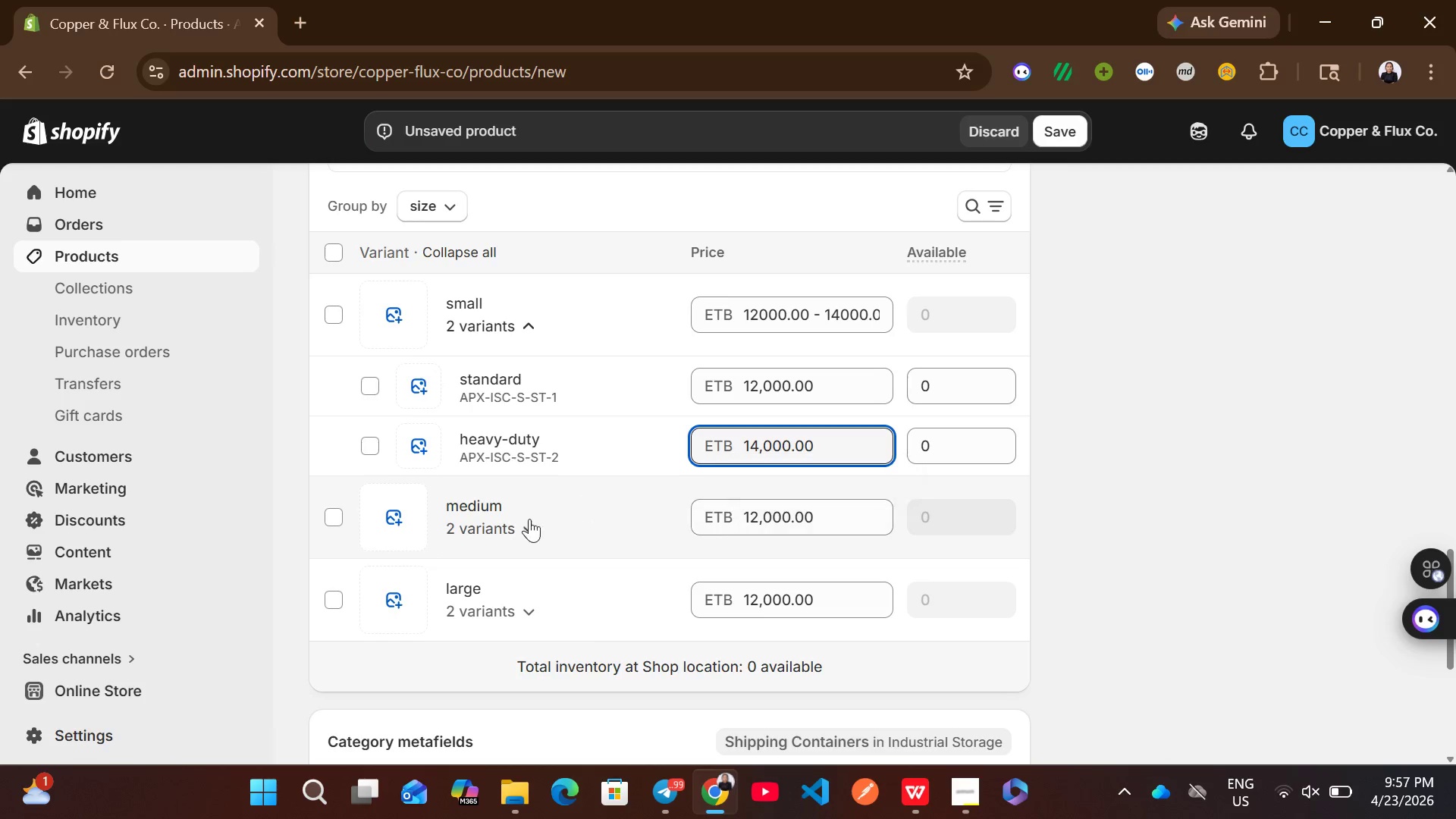 
left_click([523, 525])
 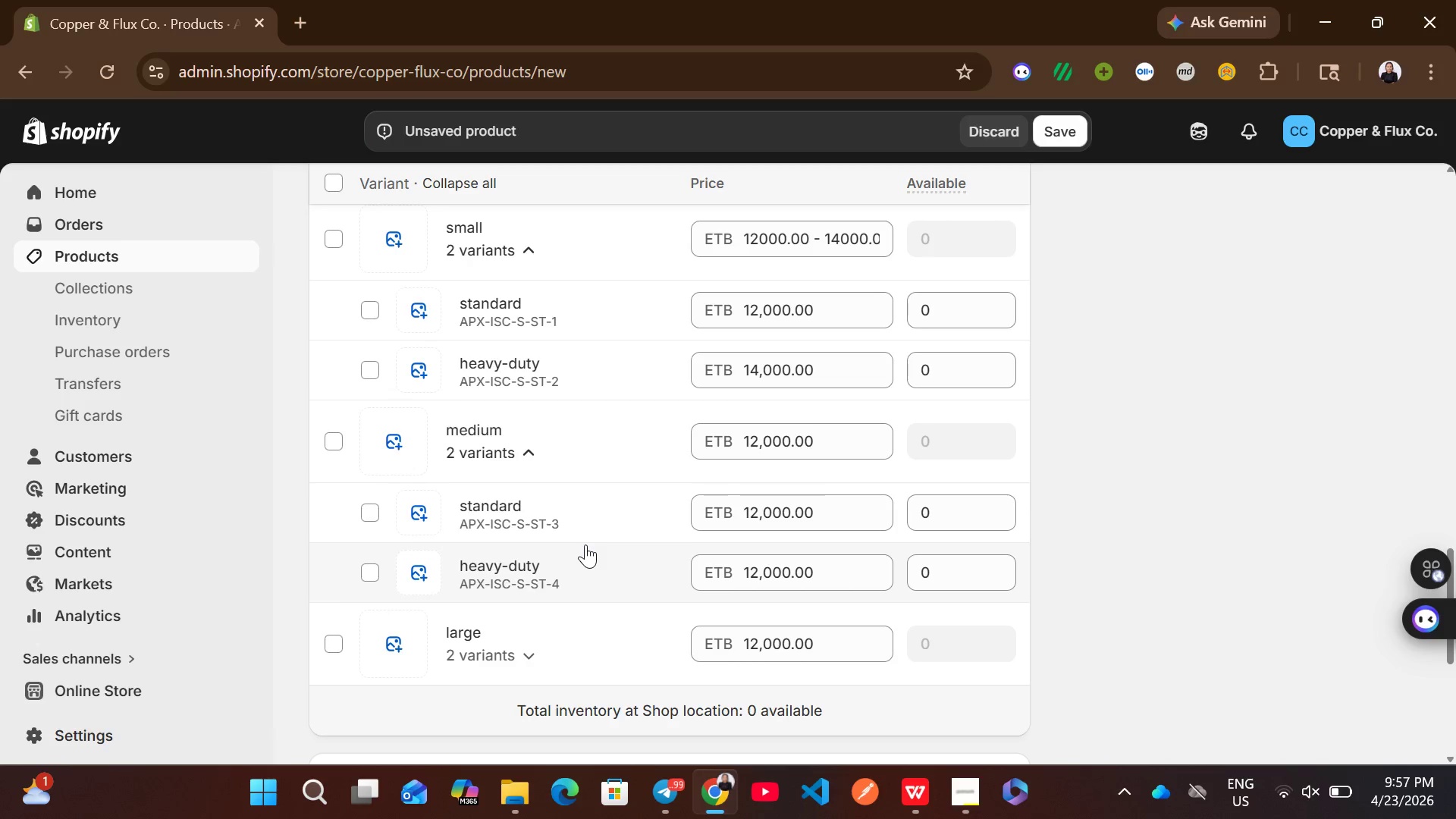 
wait(16.28)
 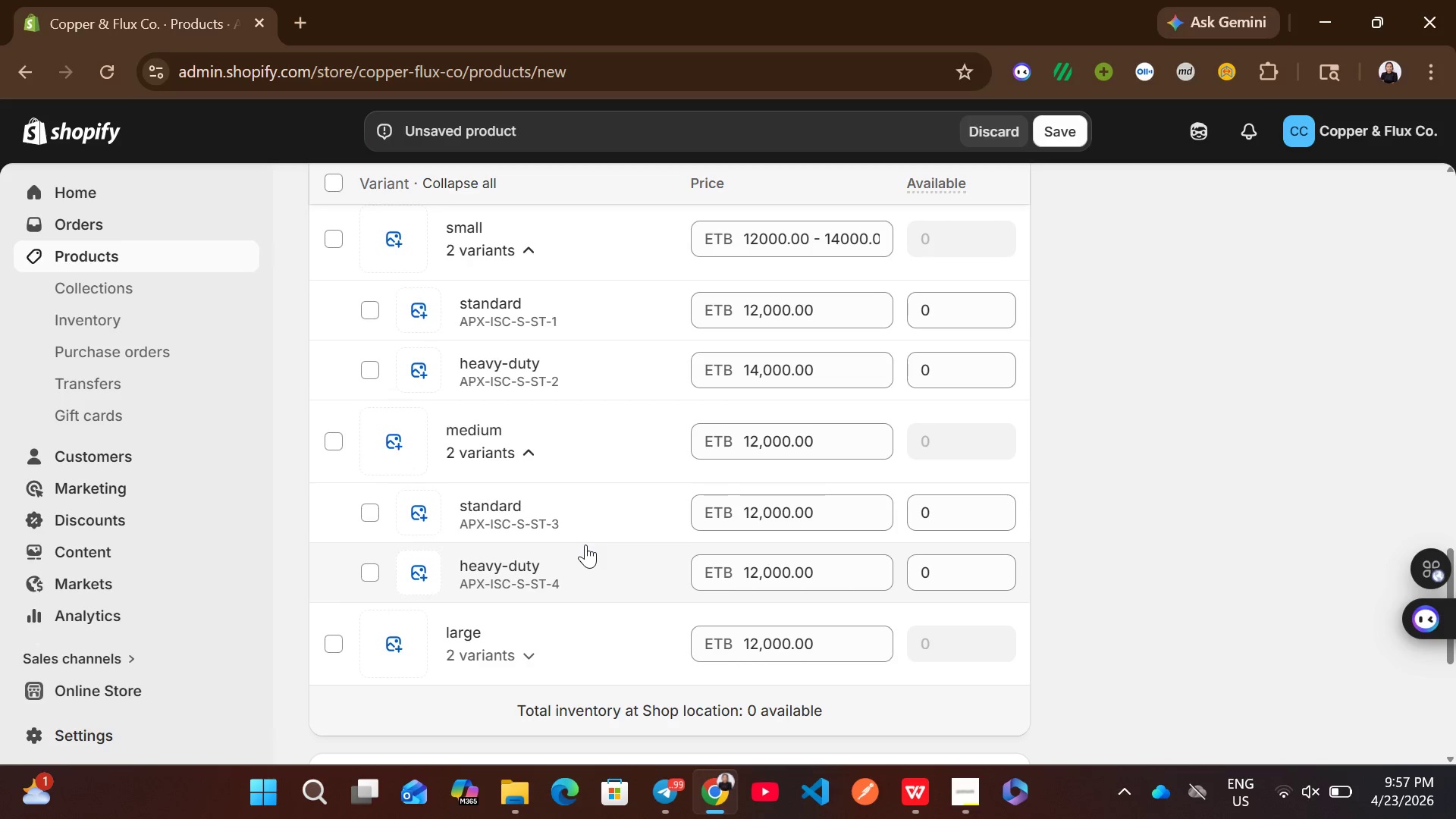 
left_click([752, 510])
 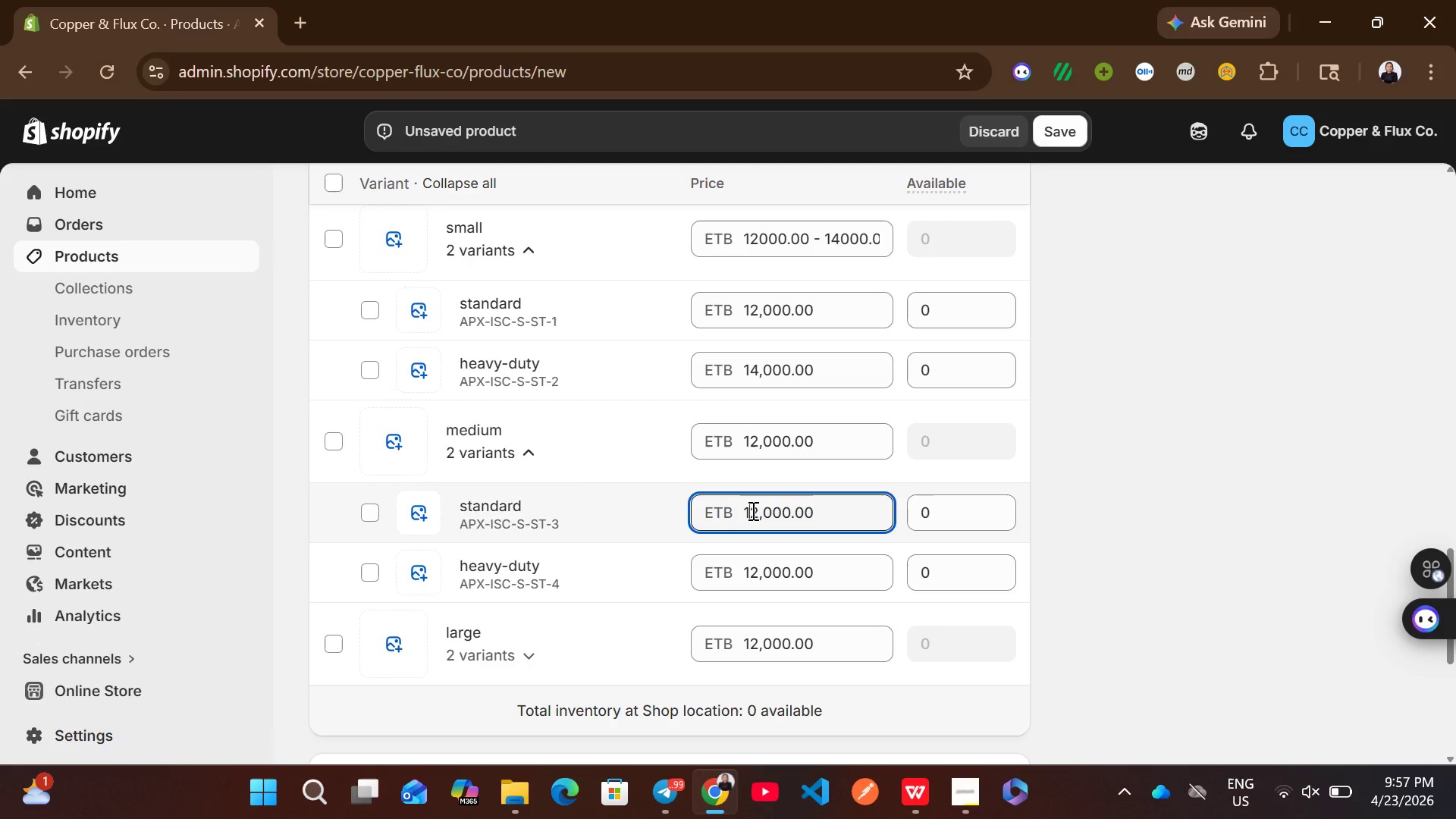 
key(ArrowRight)
 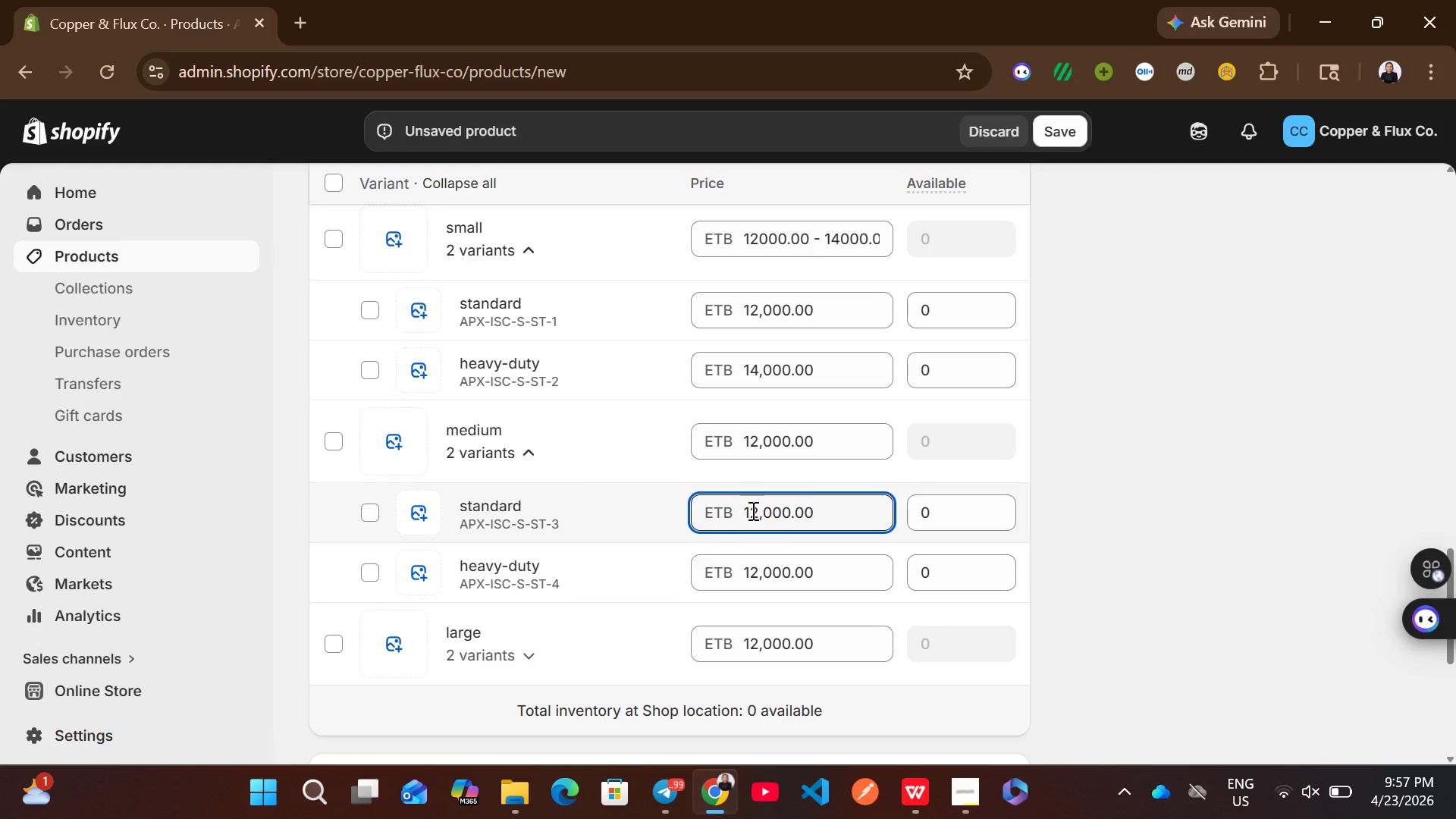 
key(Backspace)
 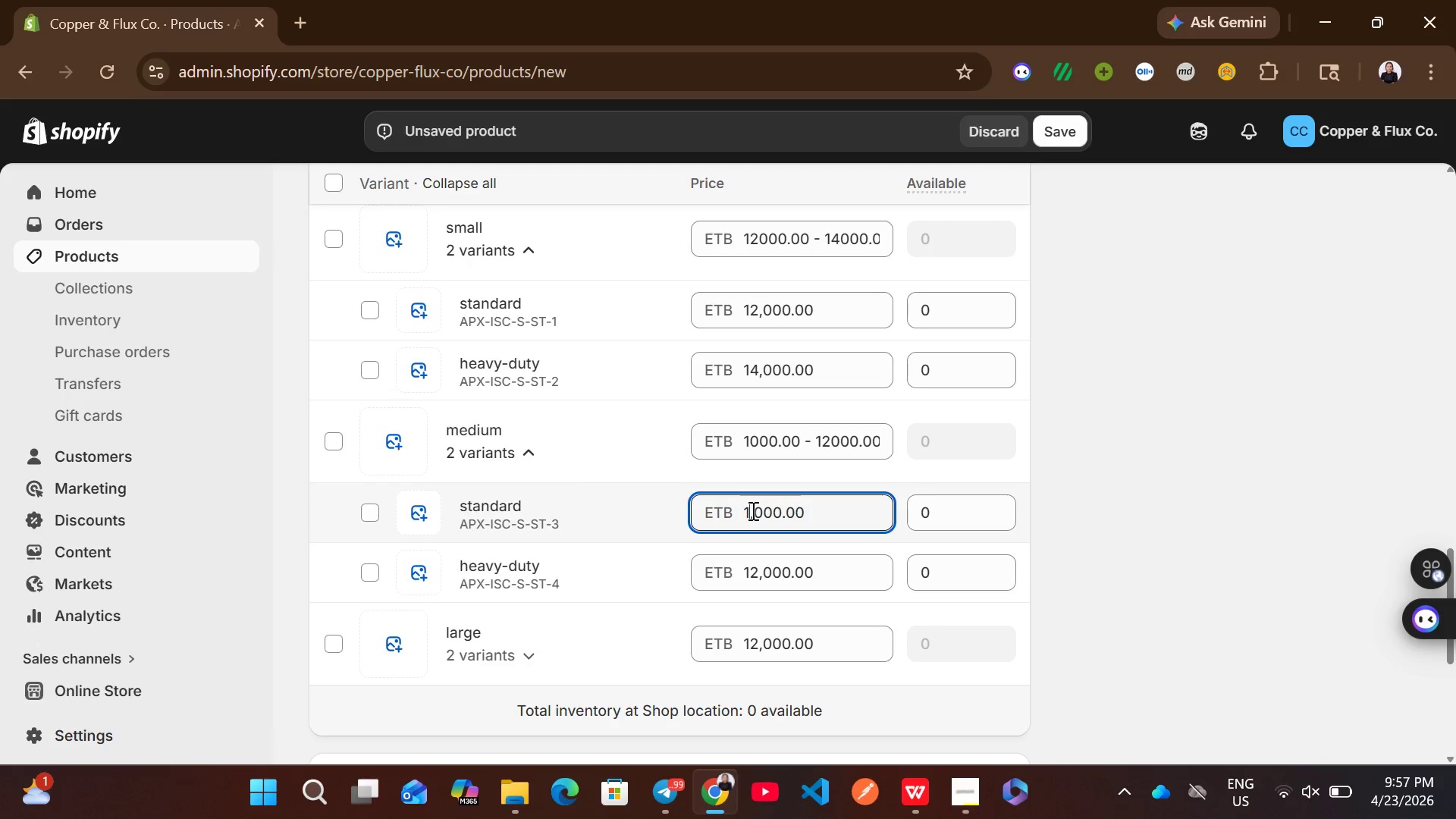 
key(8)
 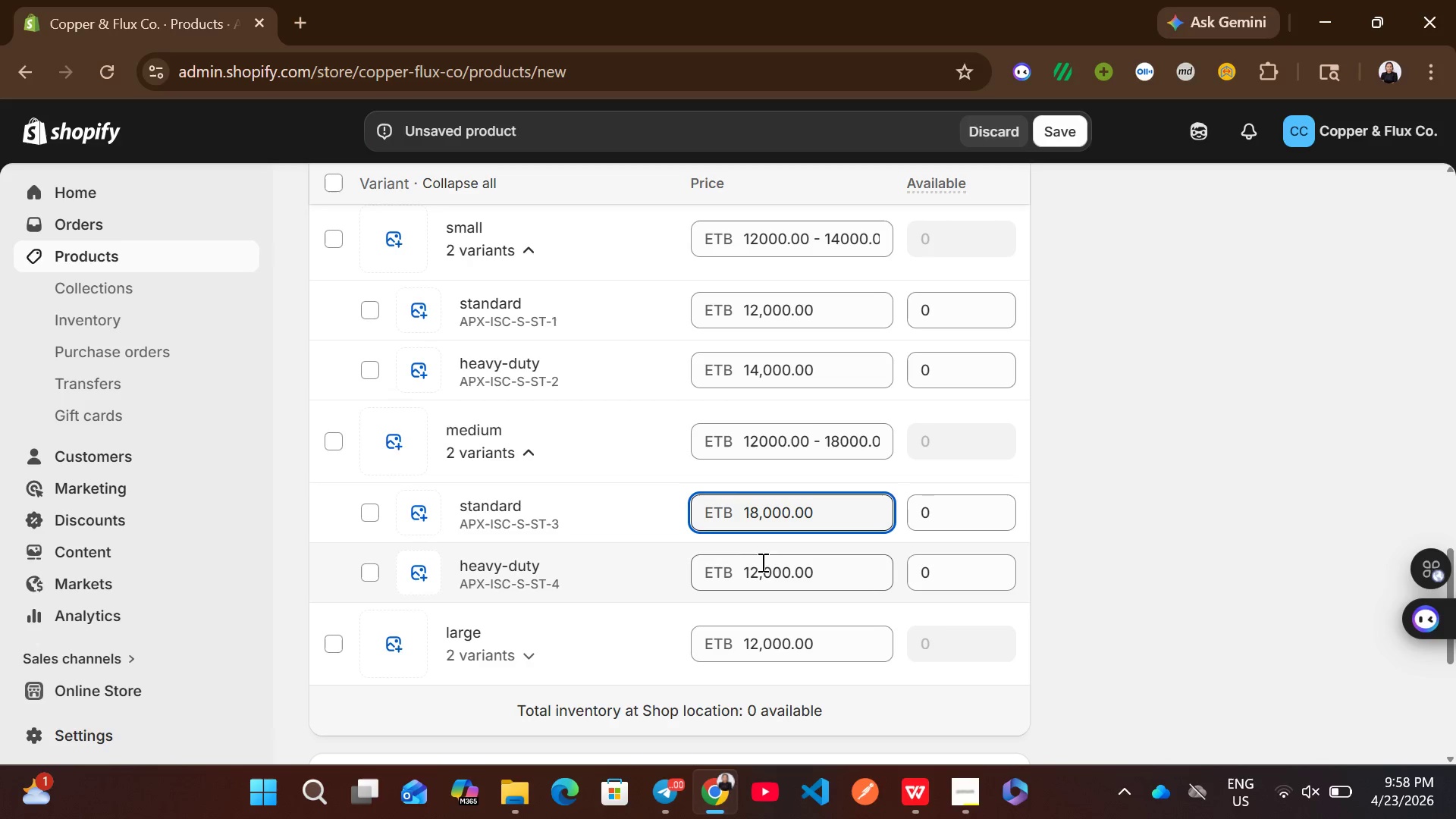 
left_click([758, 565])
 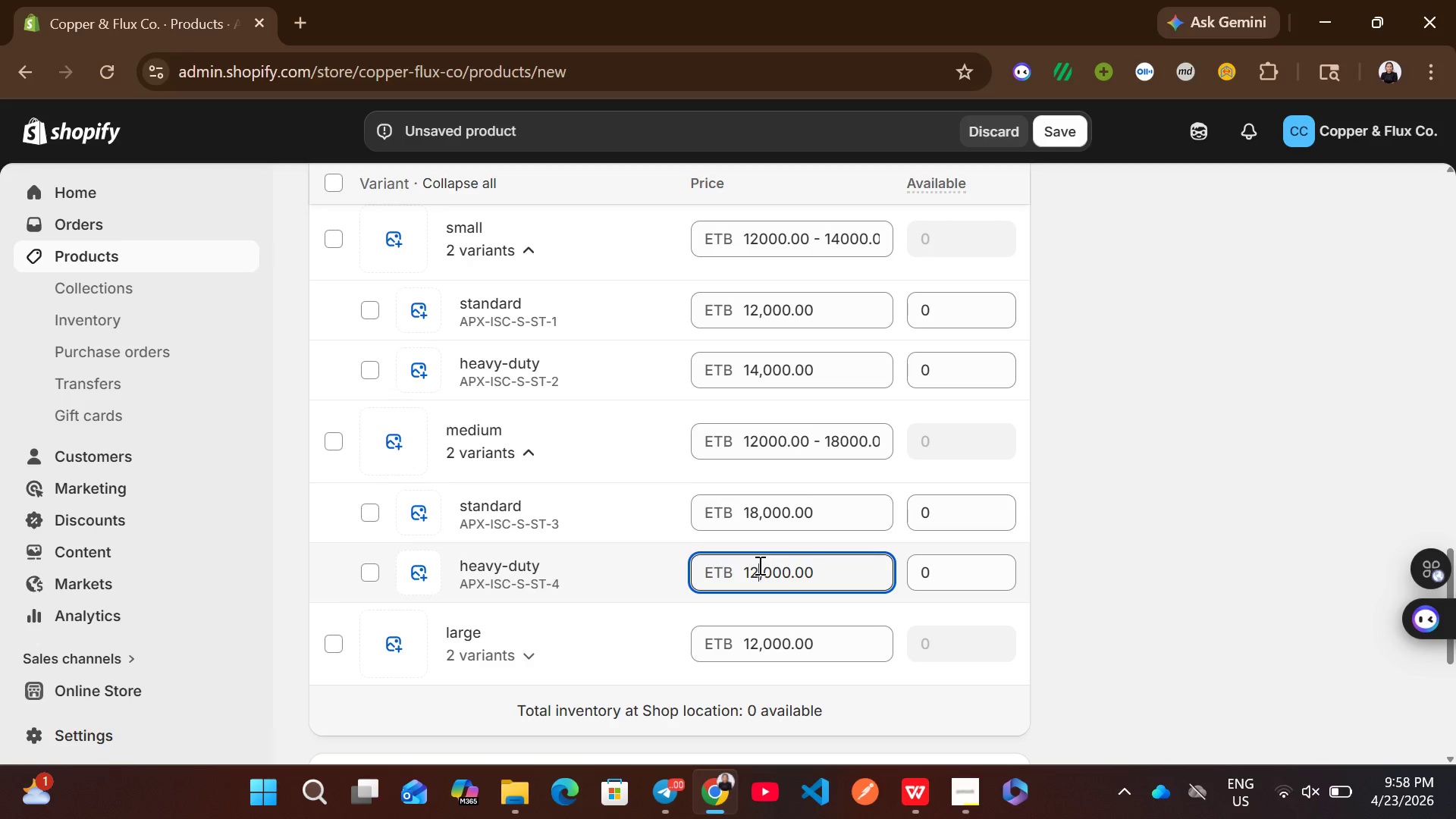 
key(Backspace)
key(Backspace)
type(20)
 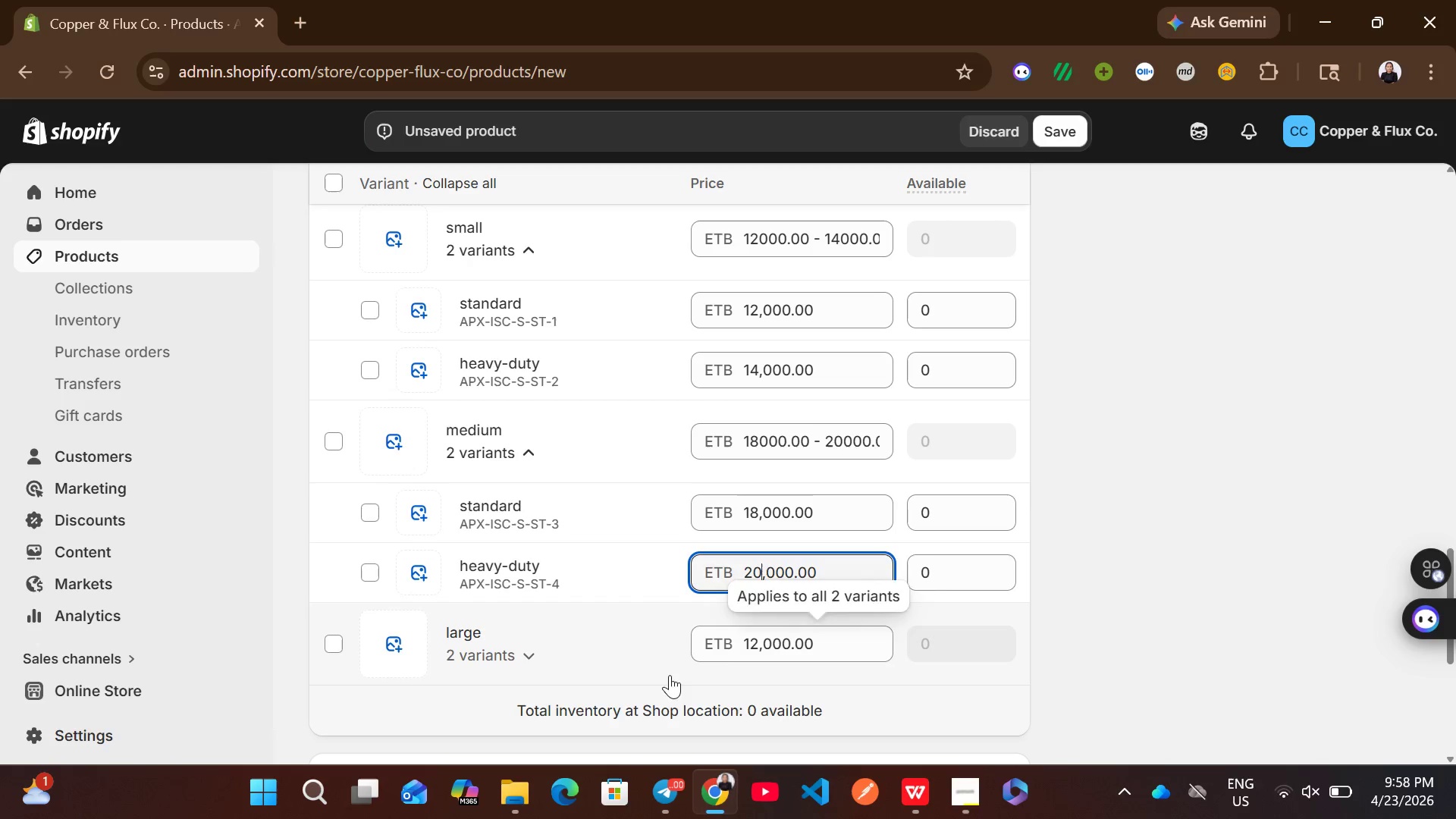 
left_click([532, 661])
 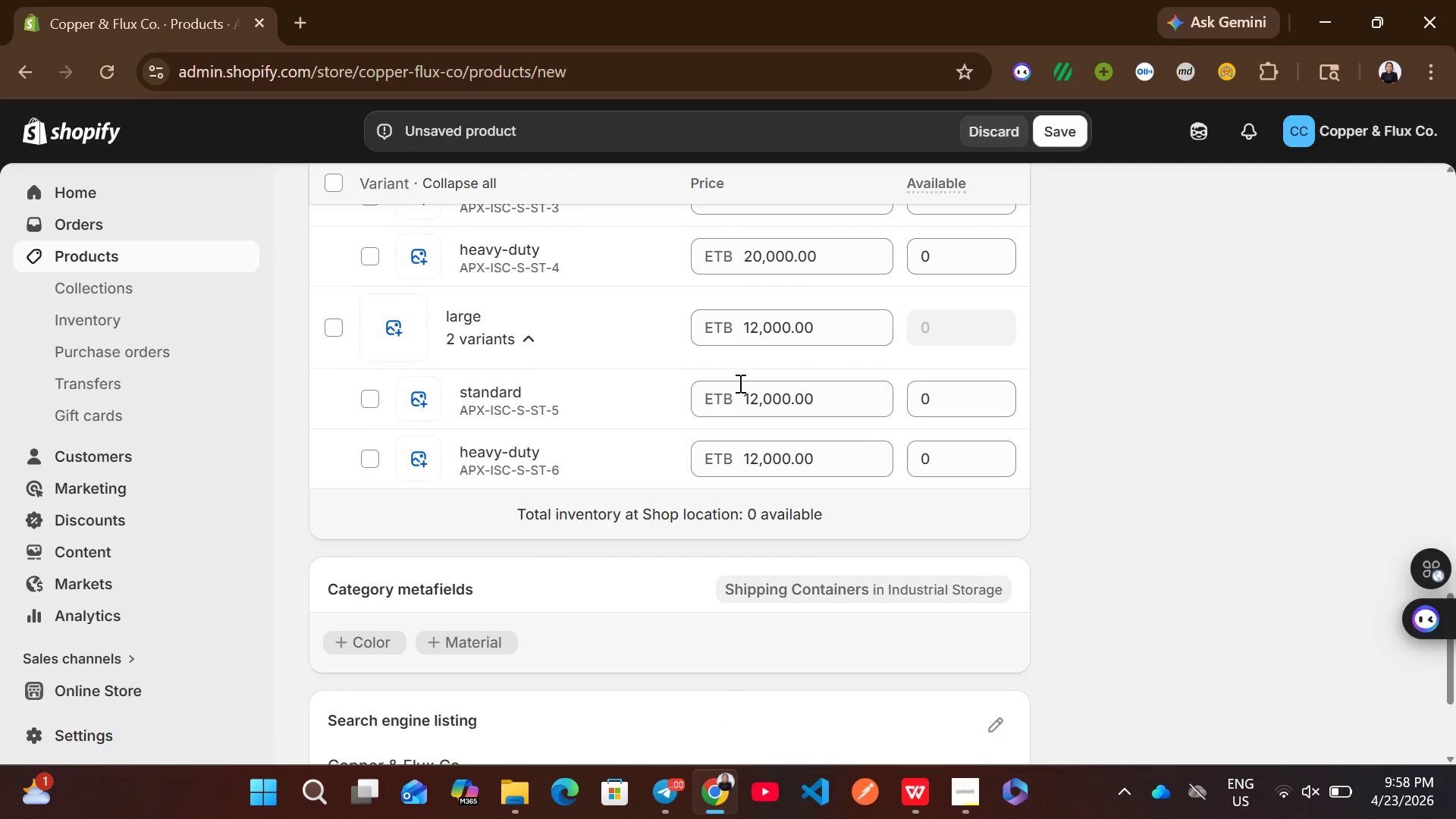 
left_click([755, 403])
 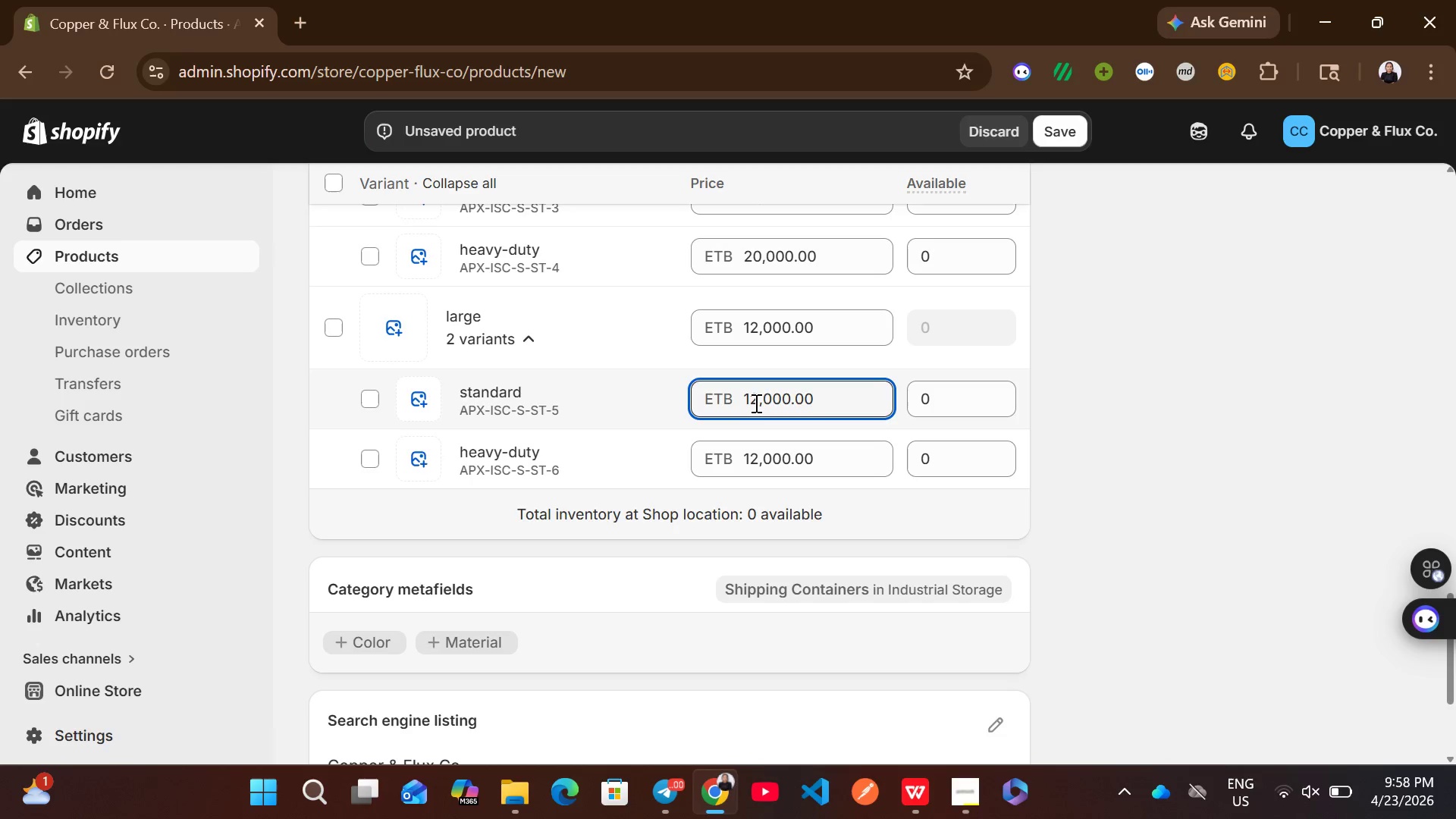 
wait(8.05)
 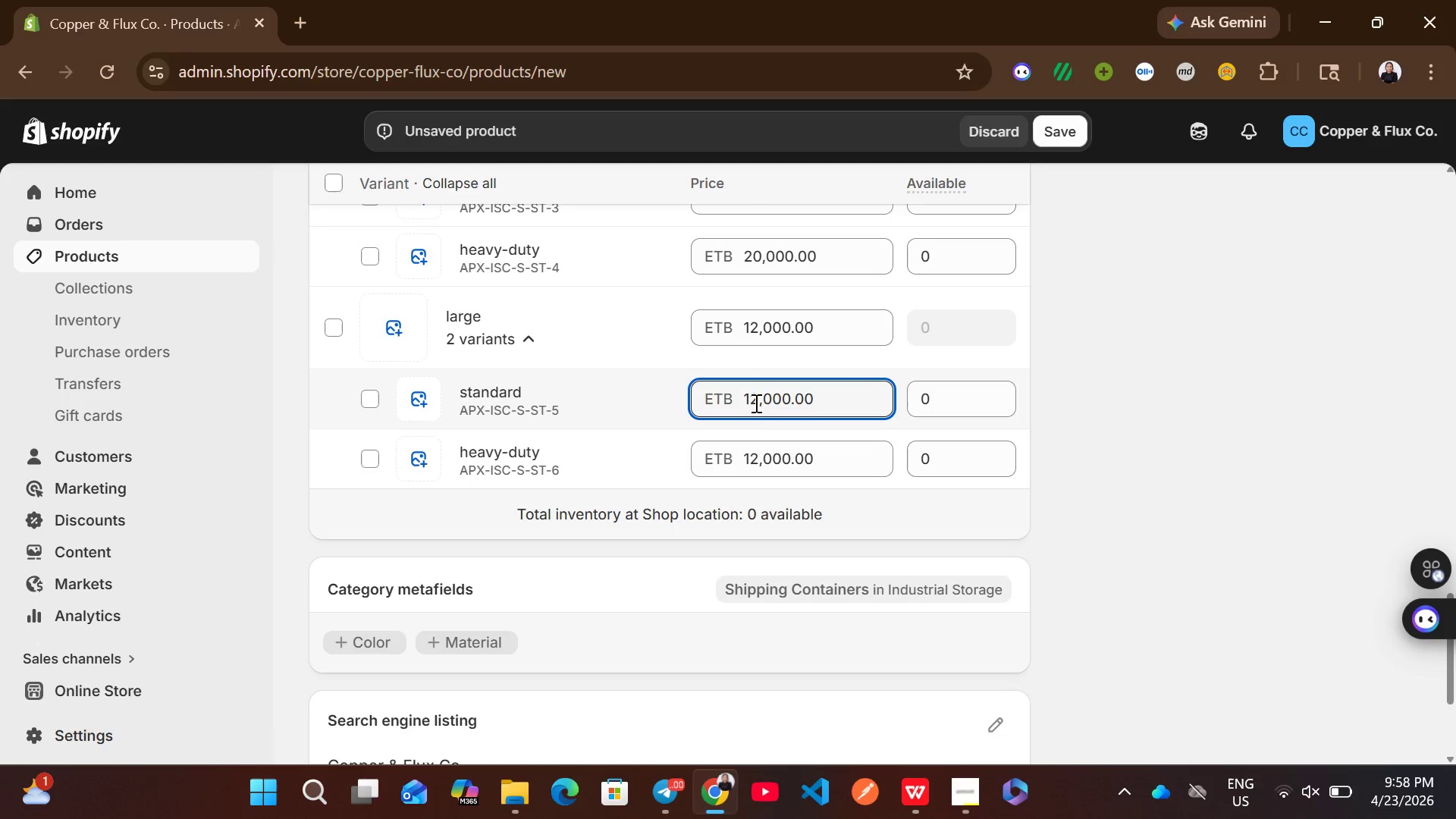 
key(Backspace)
key(Backspace)
type(25)
 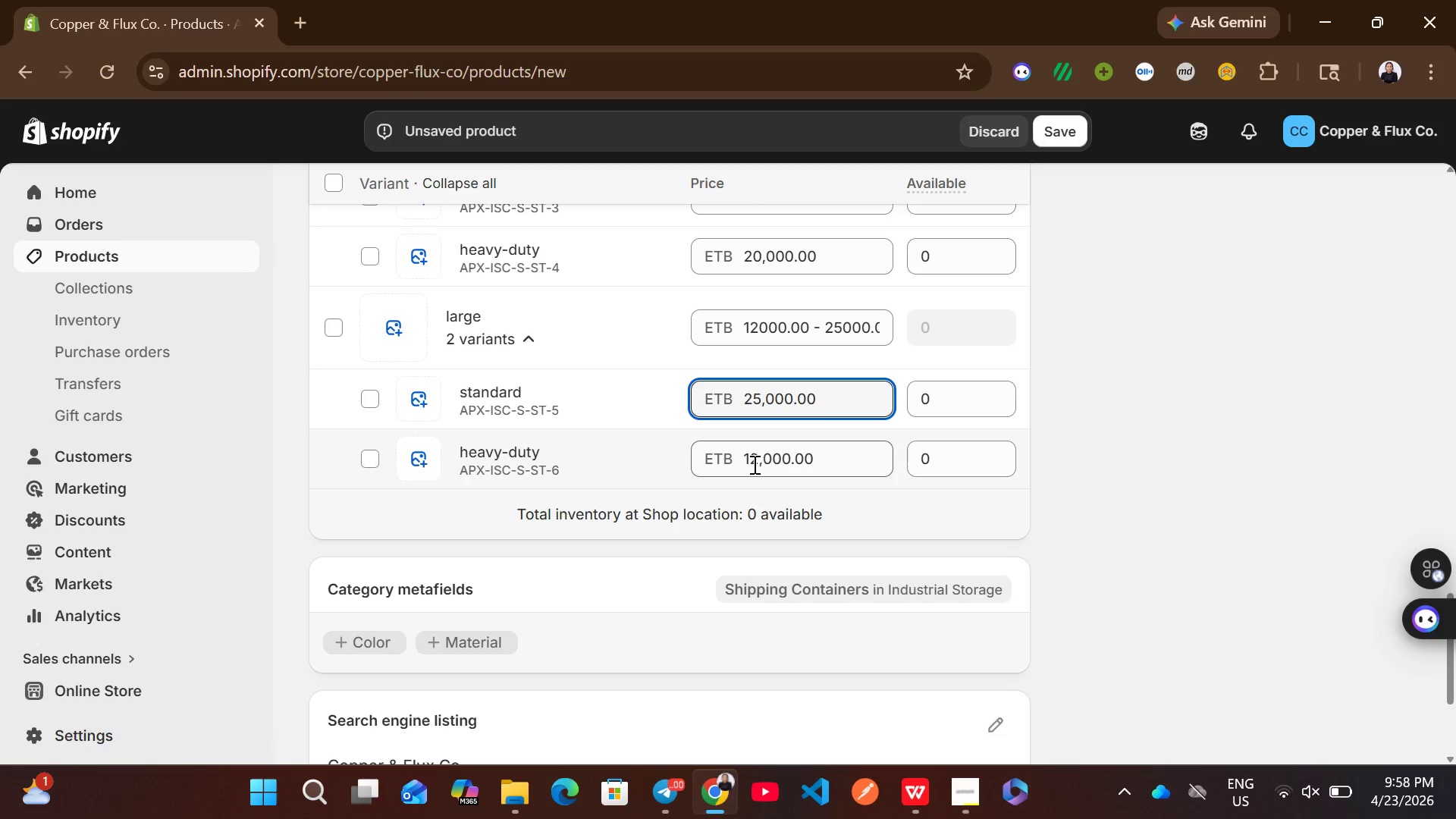 
left_click([750, 465])
 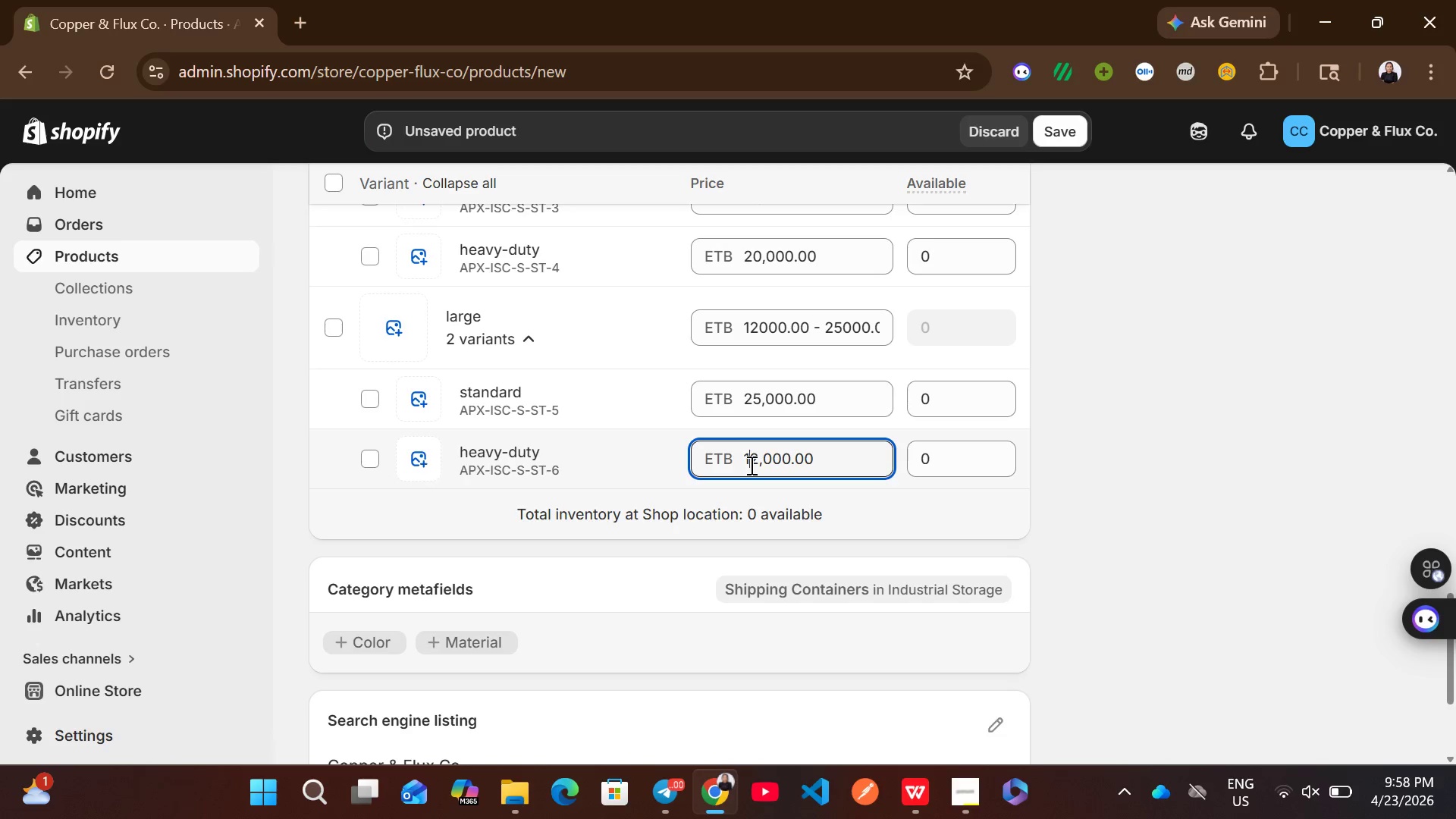 
key(ArrowRight)
 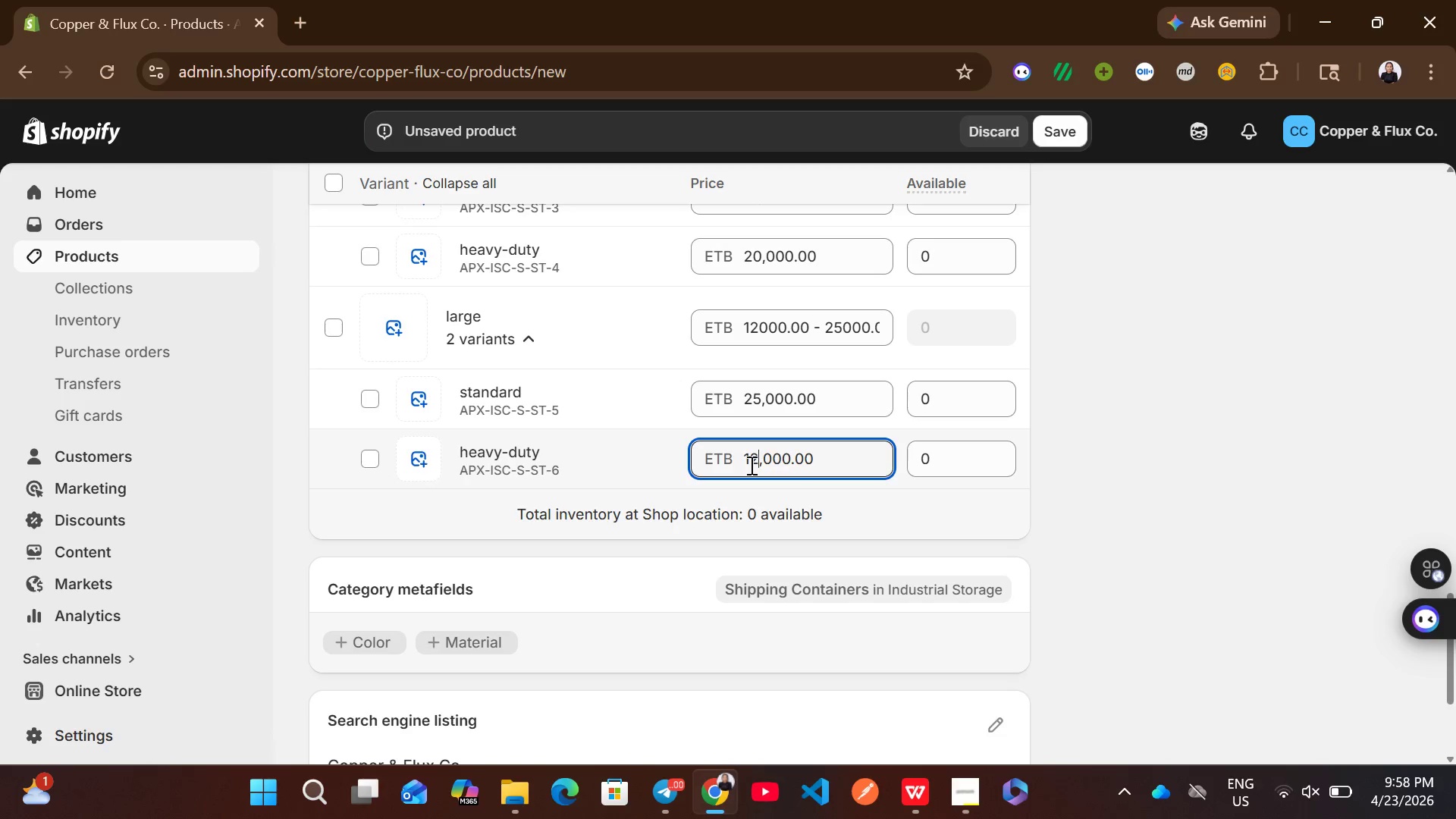 
key(Backspace)
key(Backspace)
type(28)
 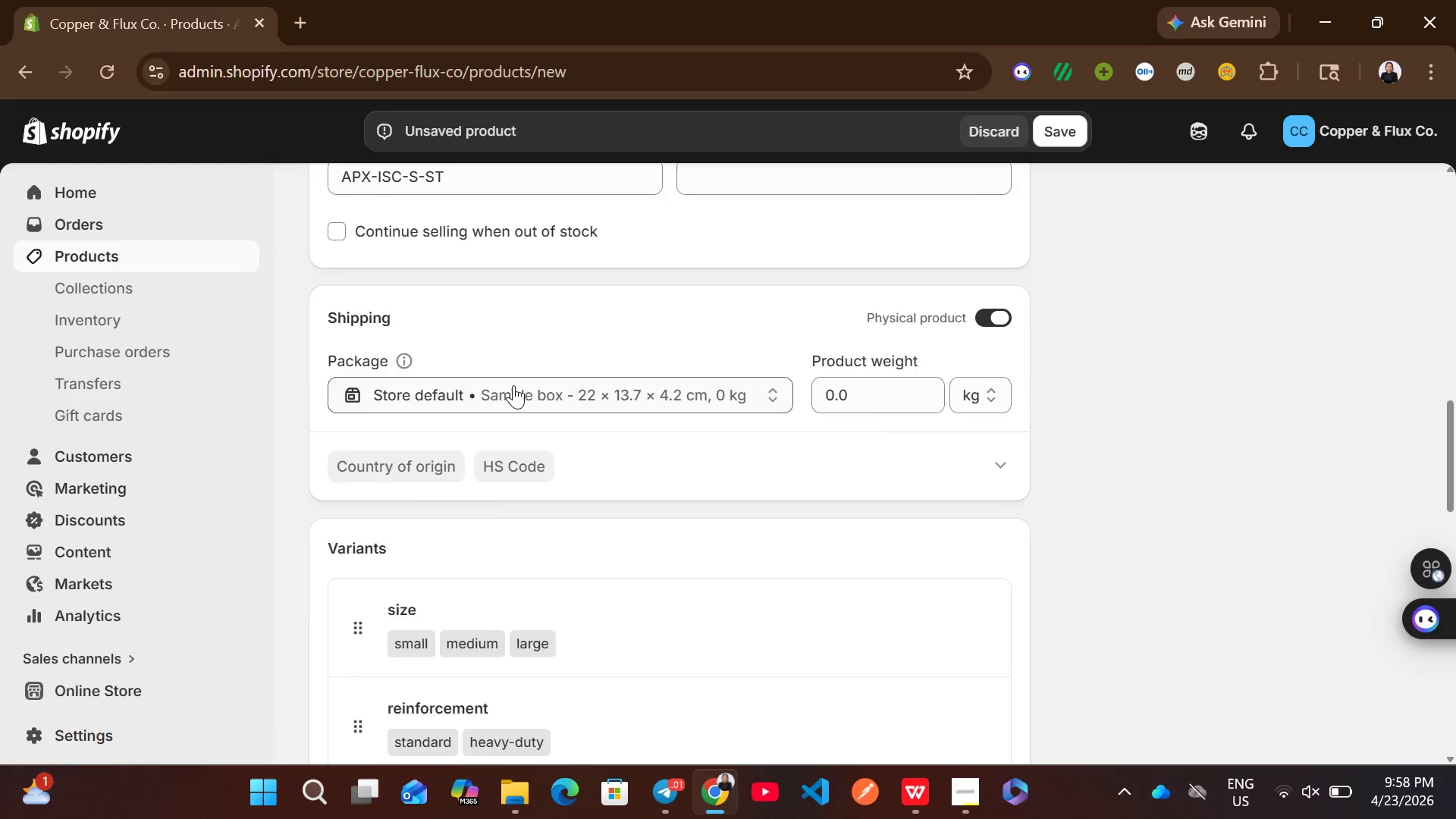 
left_click([448, 317])
 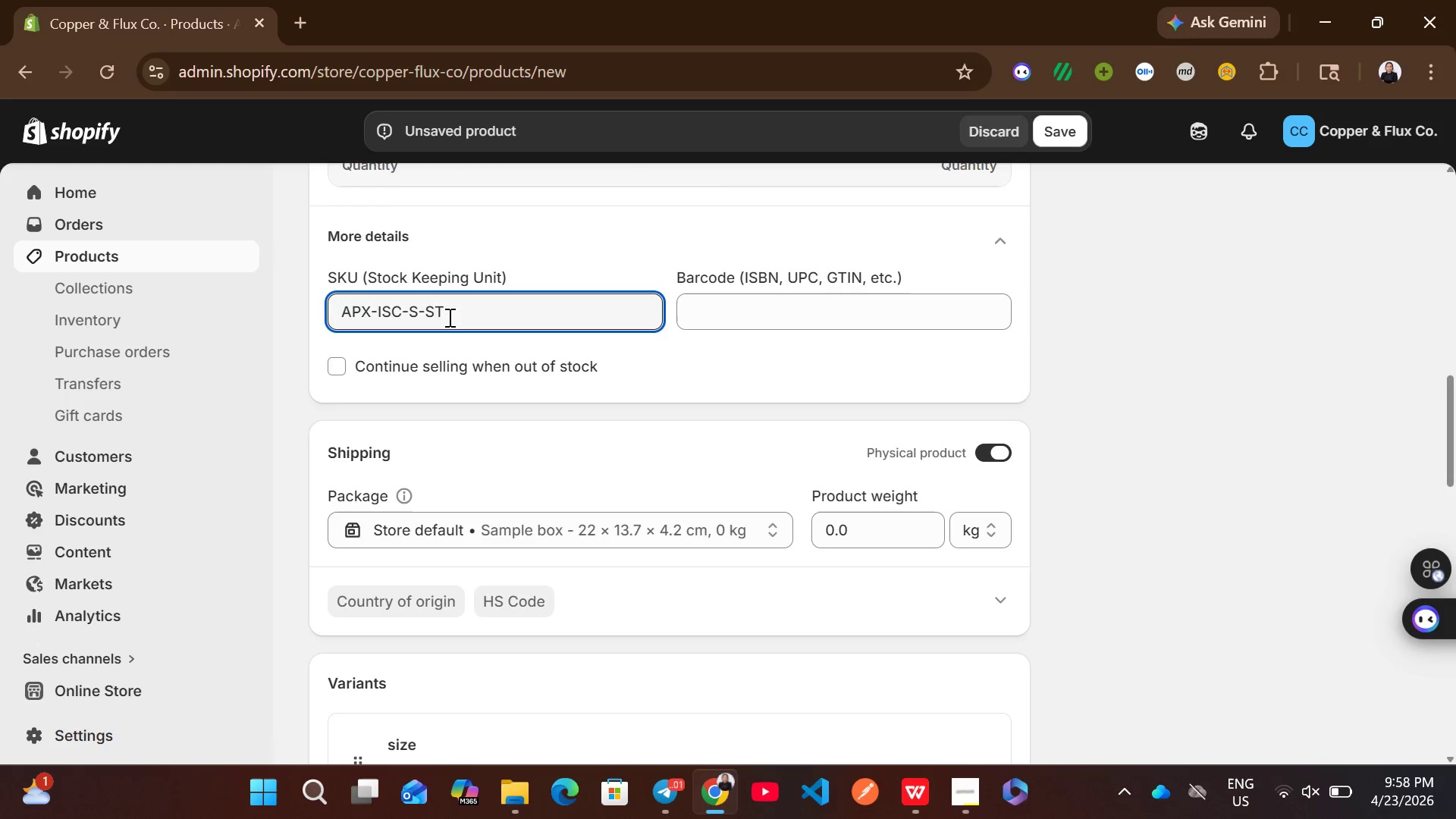 
key(Backspace)
 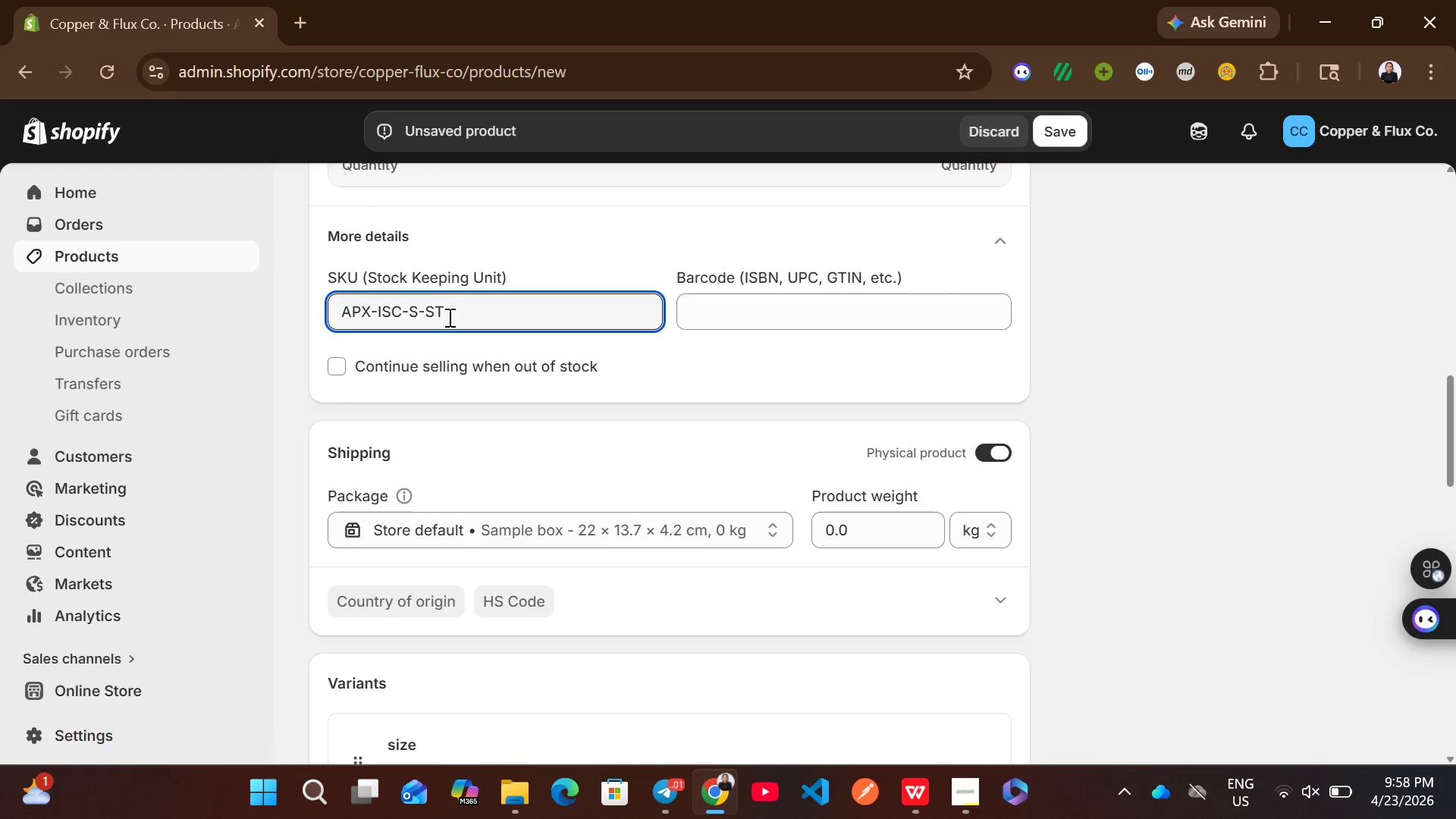 
key(Backspace)
 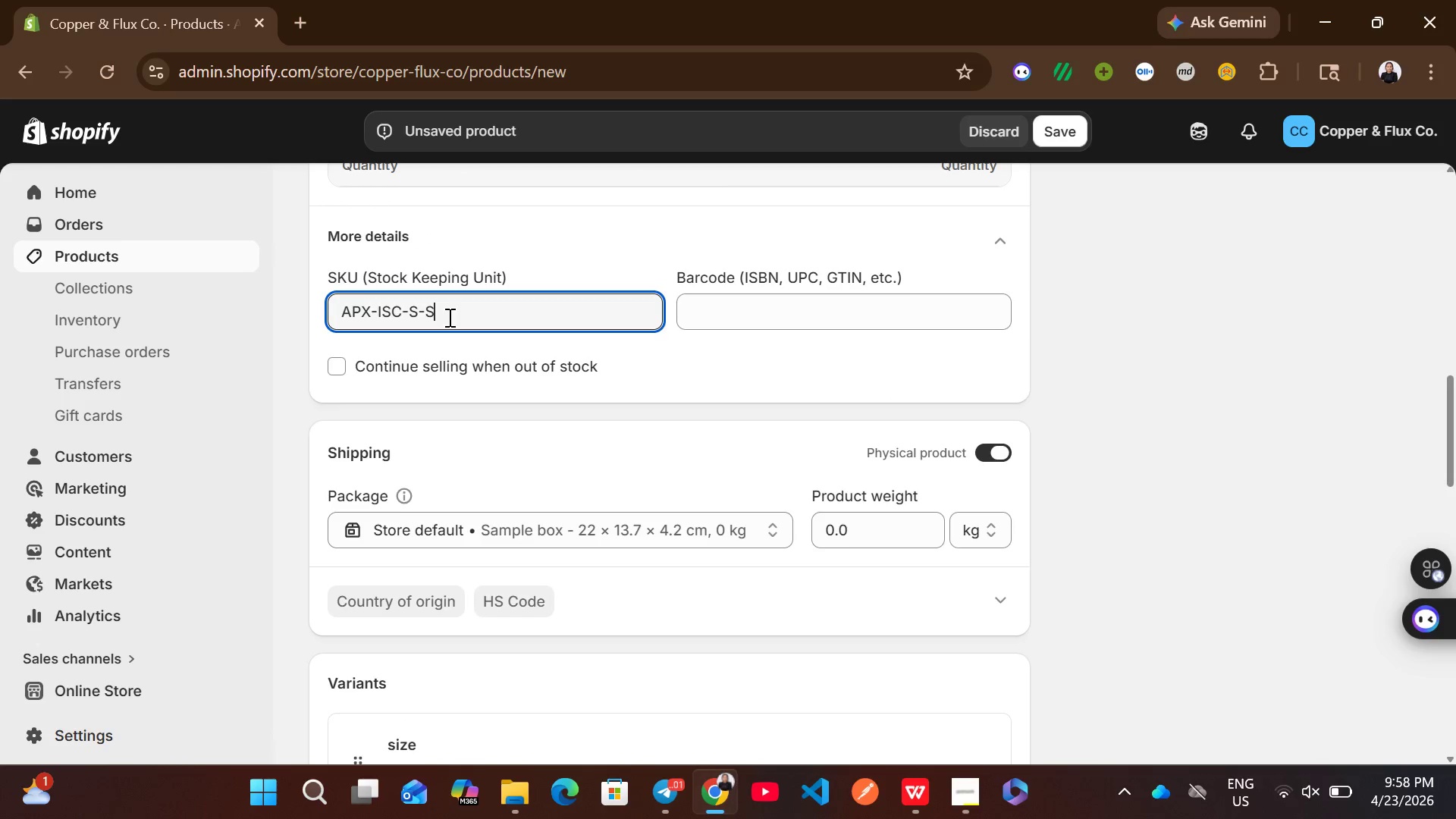 
key(Backspace)
 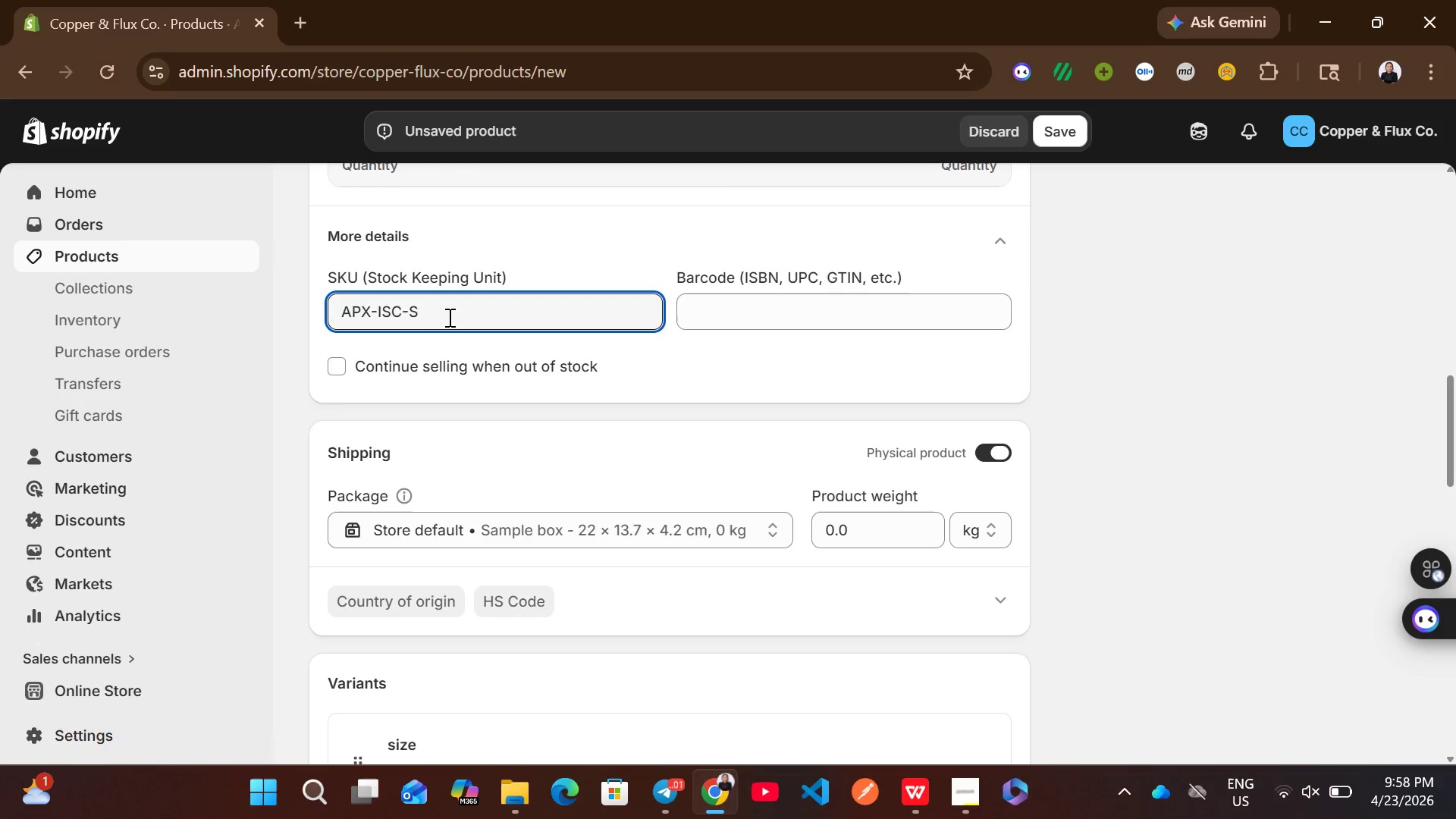 
key(Backspace)
 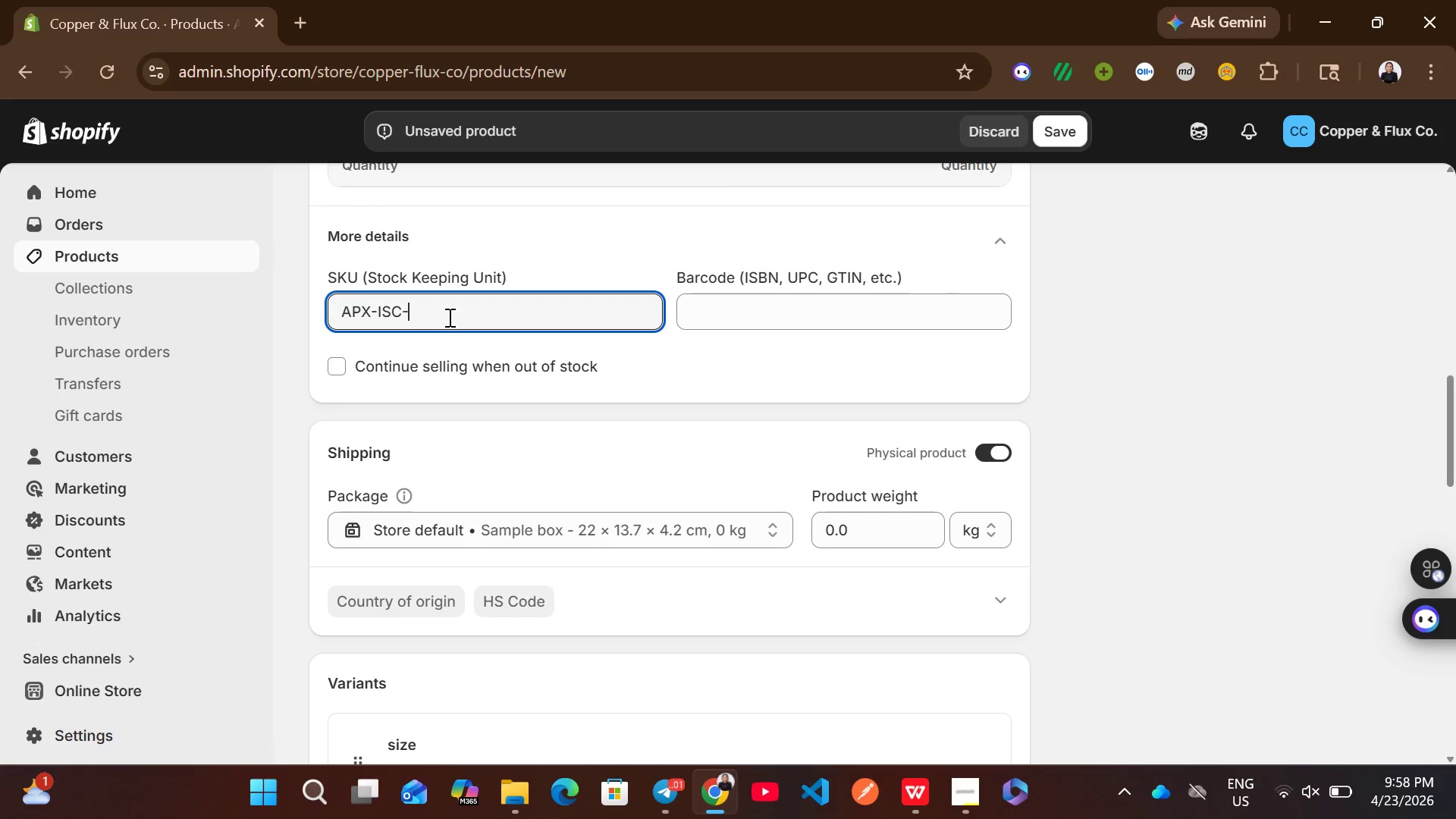 
key(Backspace)
 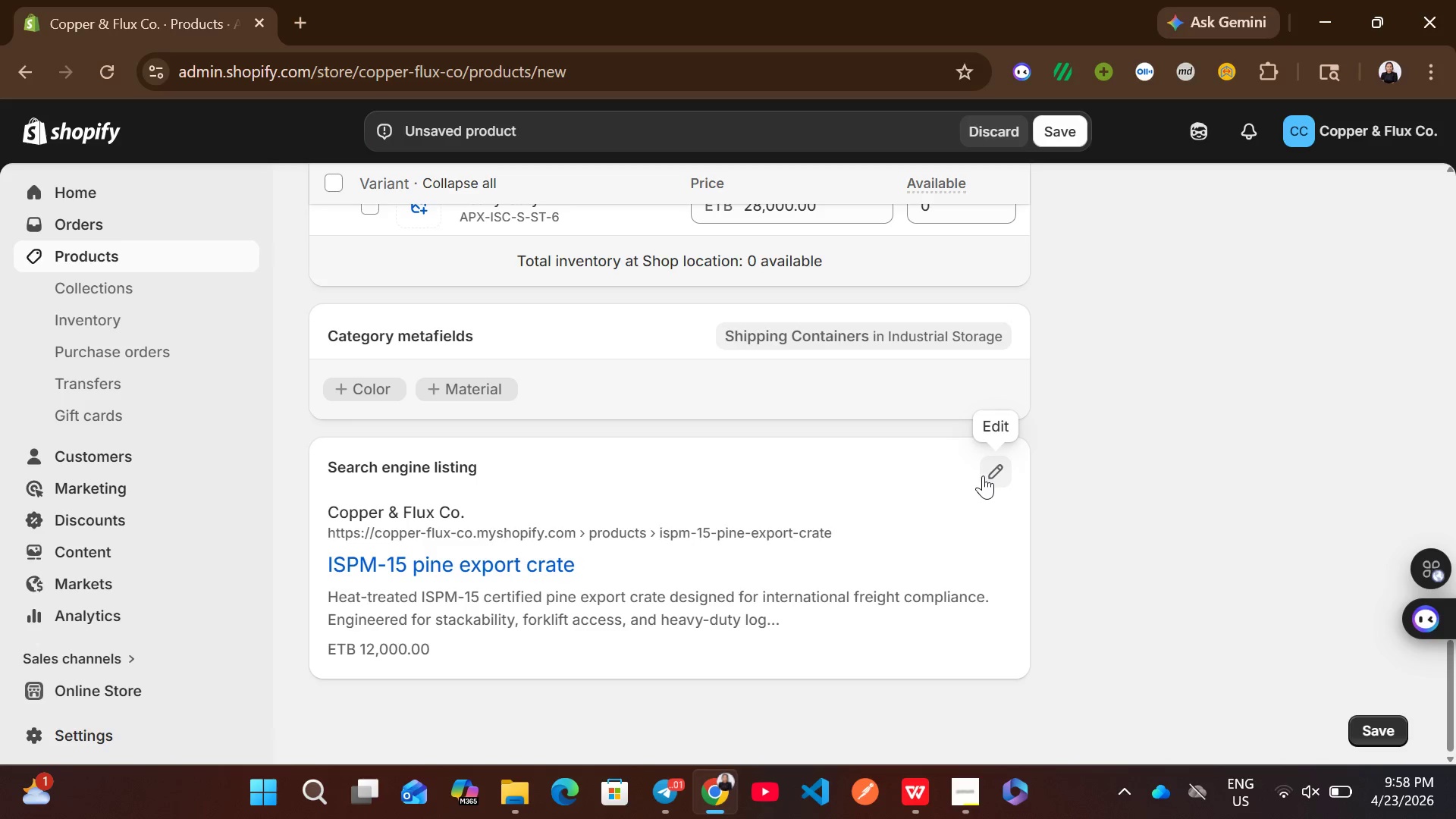 
wait(25.62)
 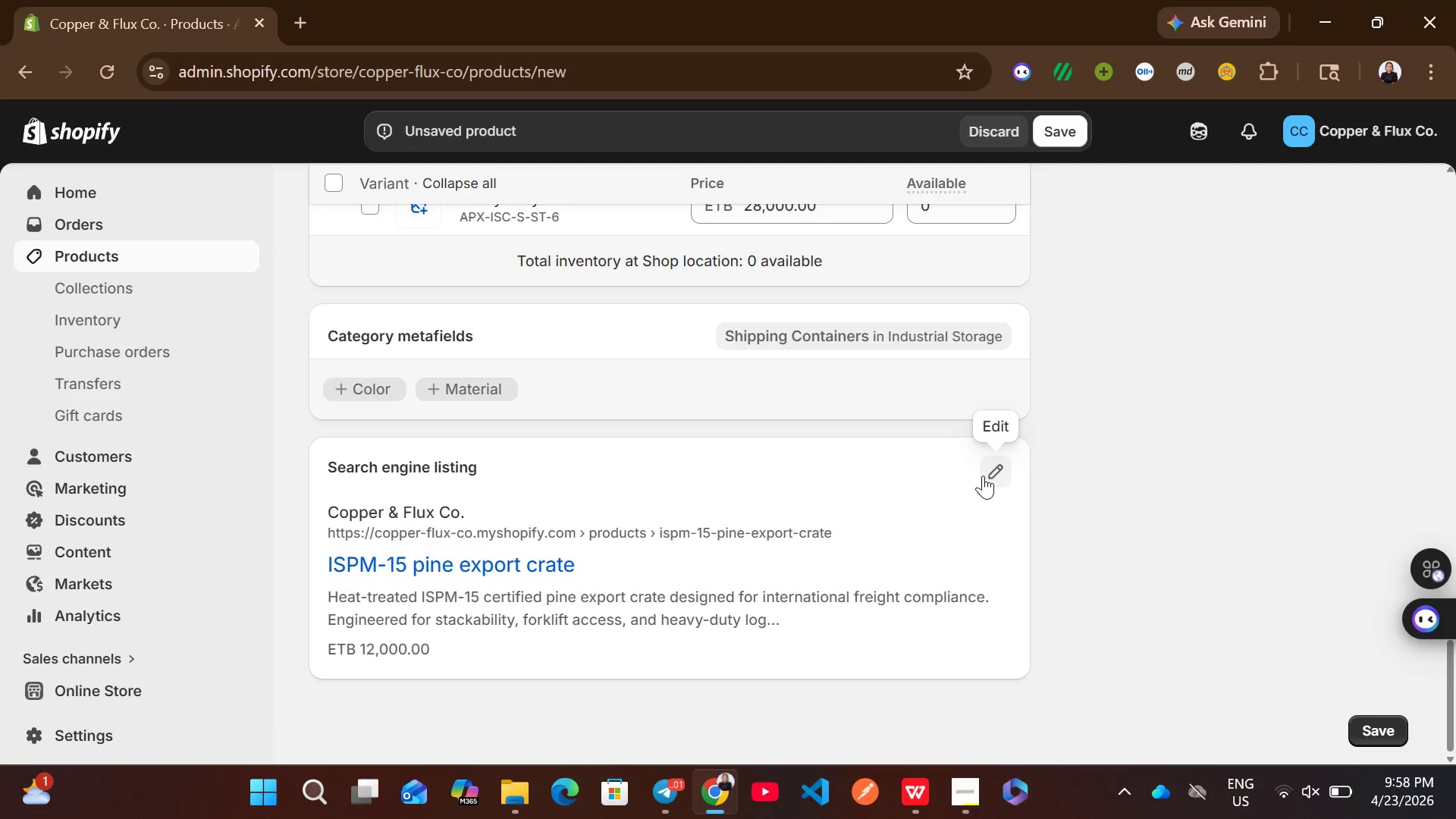 
left_click([958, 478])
 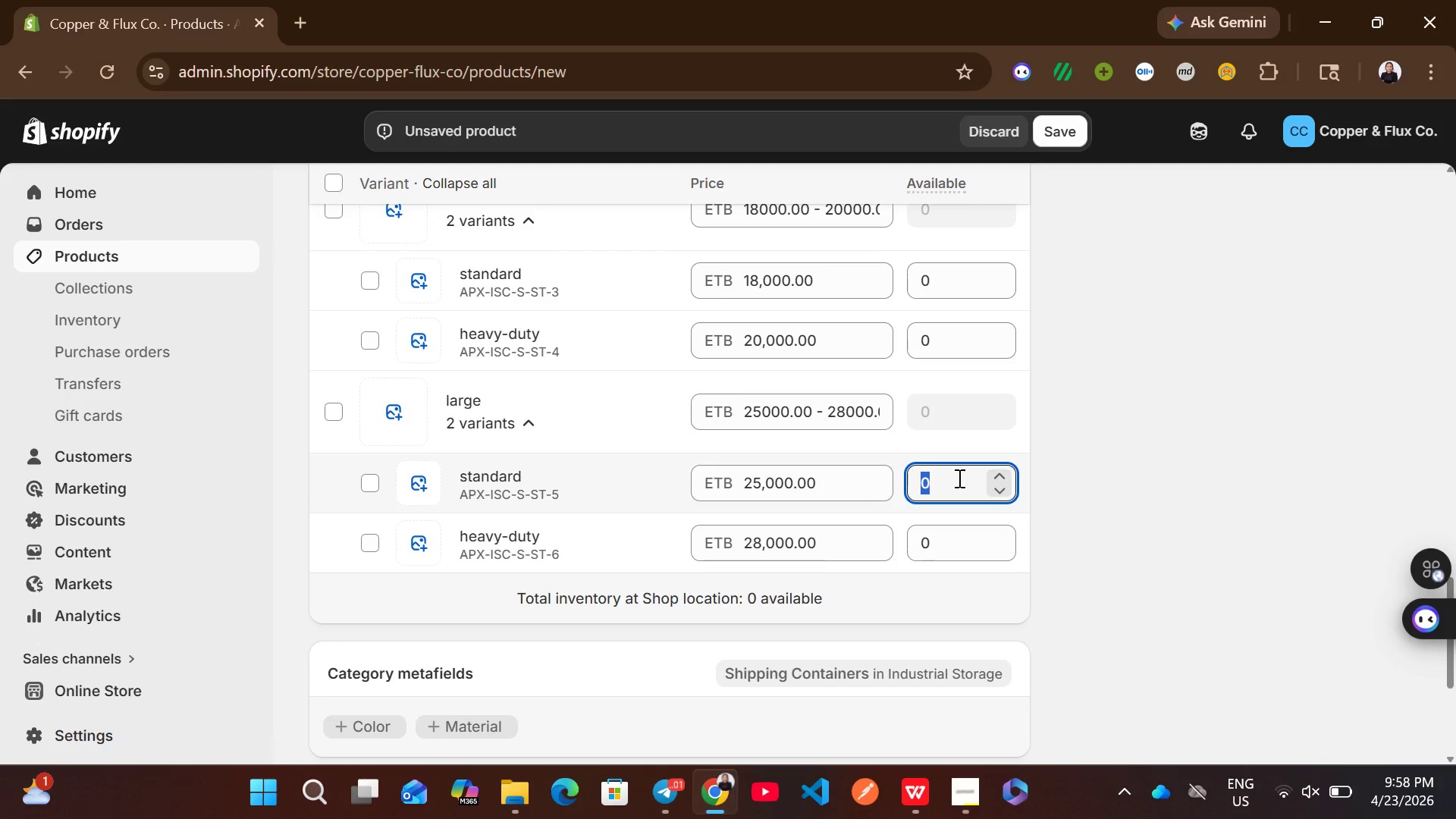 
type(50)
 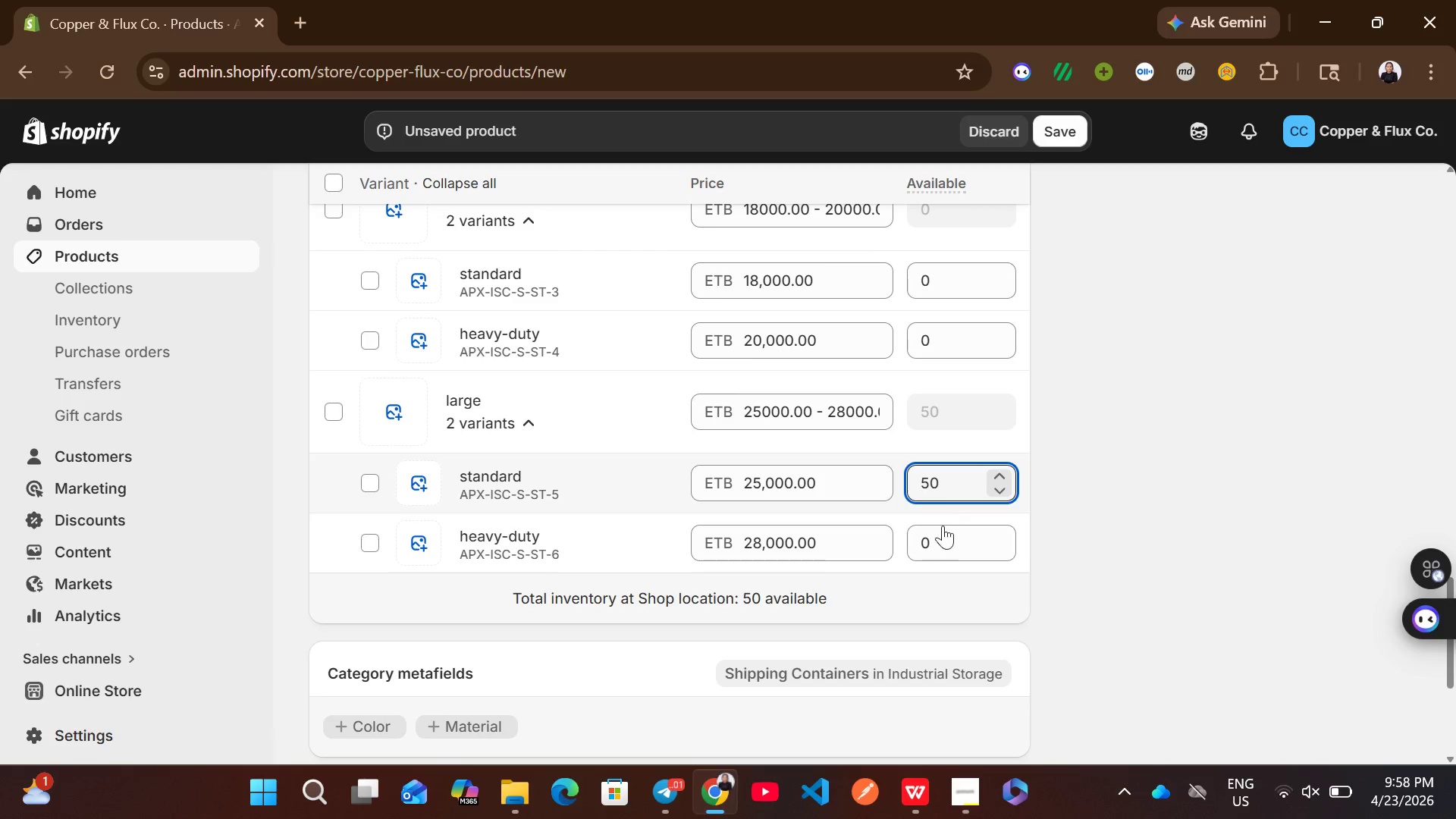 
left_click([940, 540])
 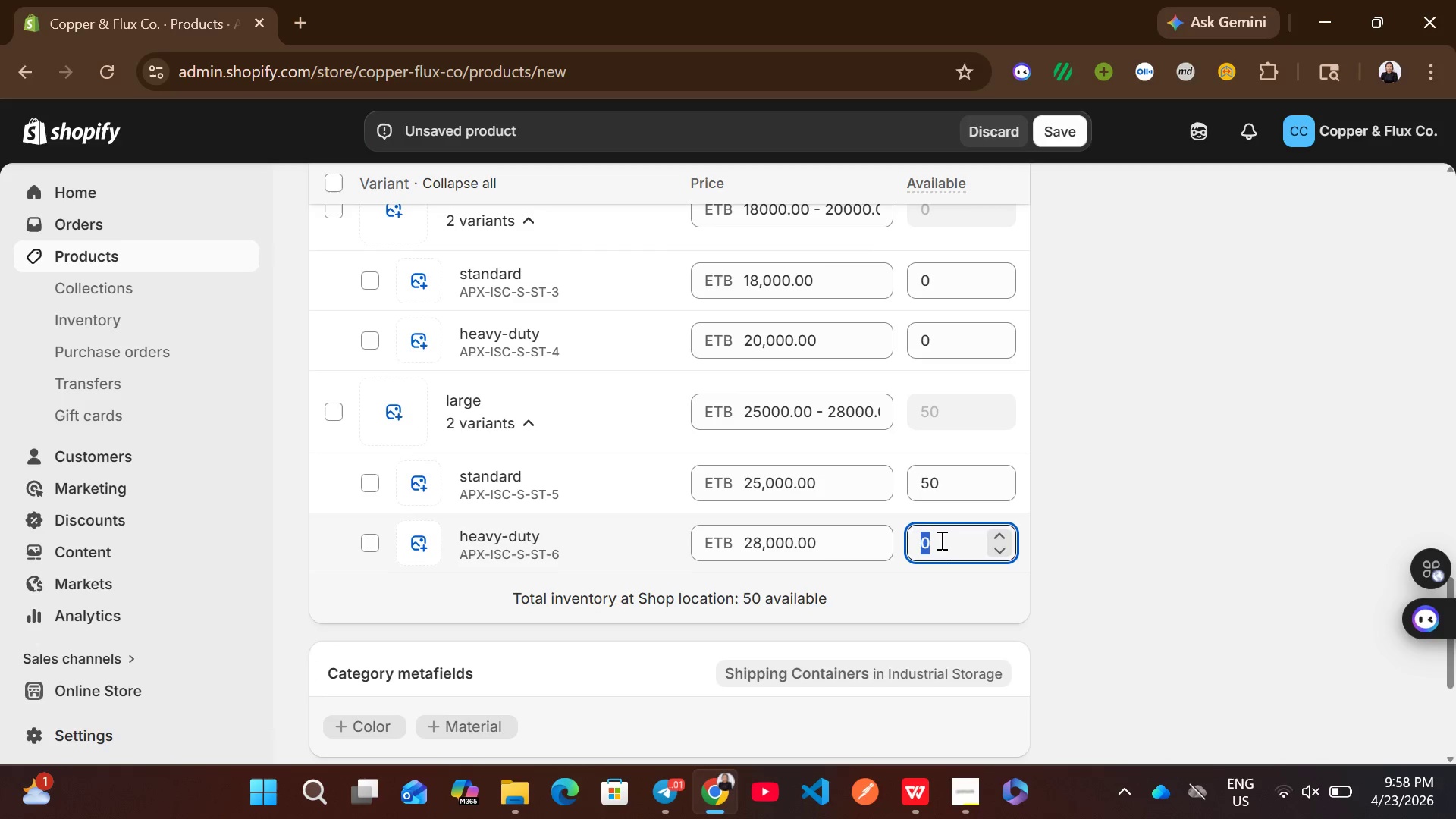 
type(50)
 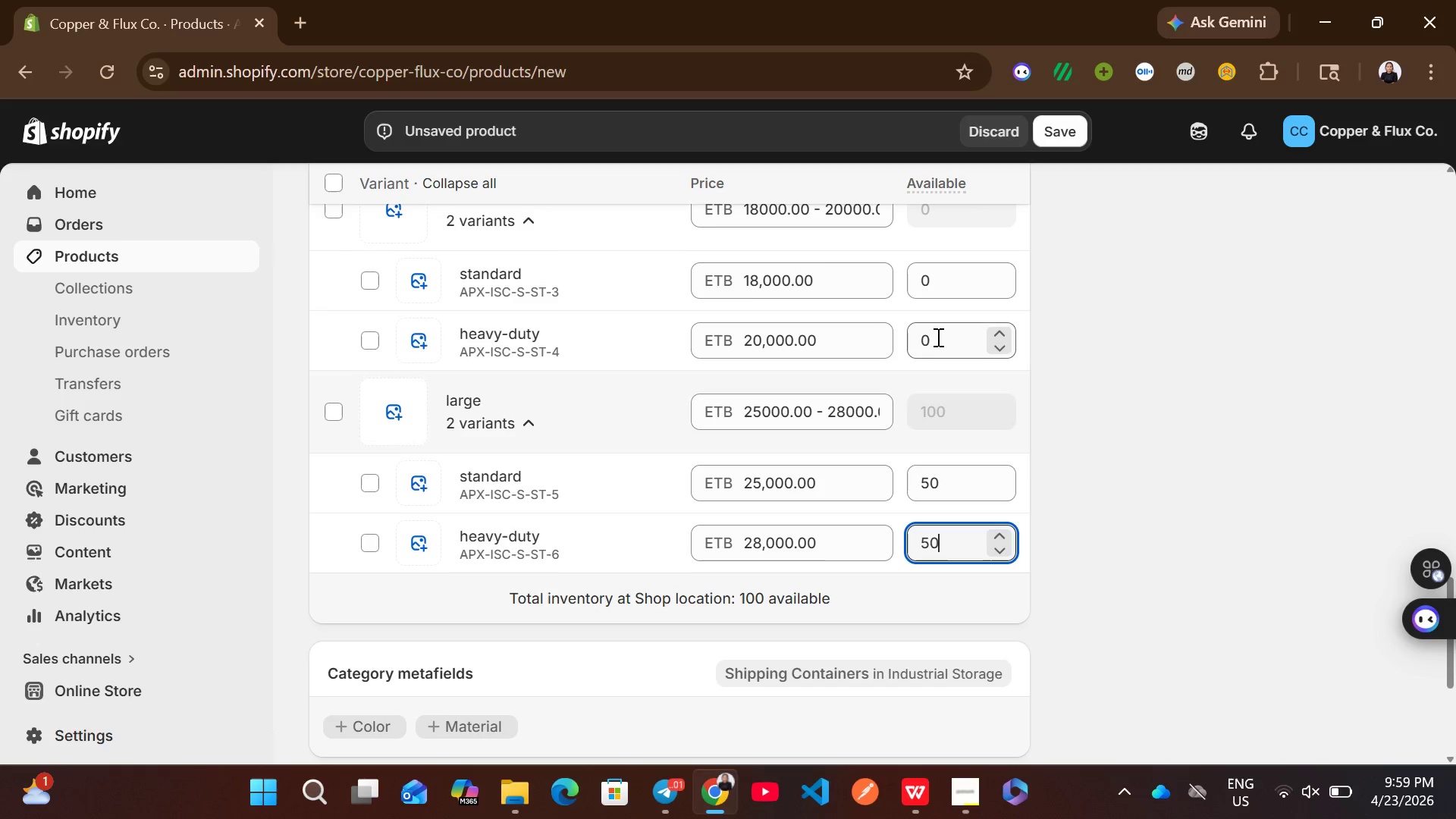 
left_click([936, 335])
 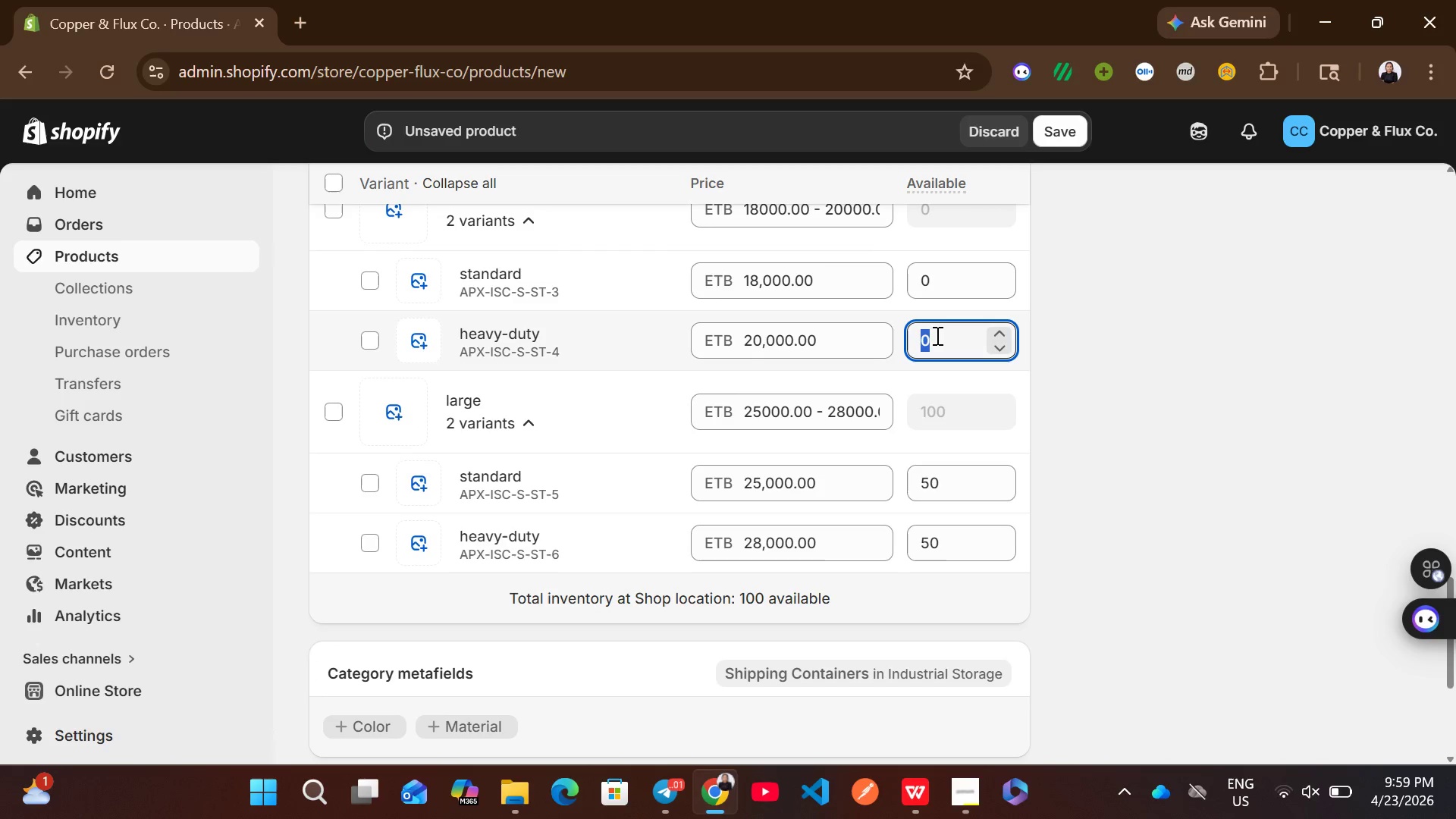 
type(50)
 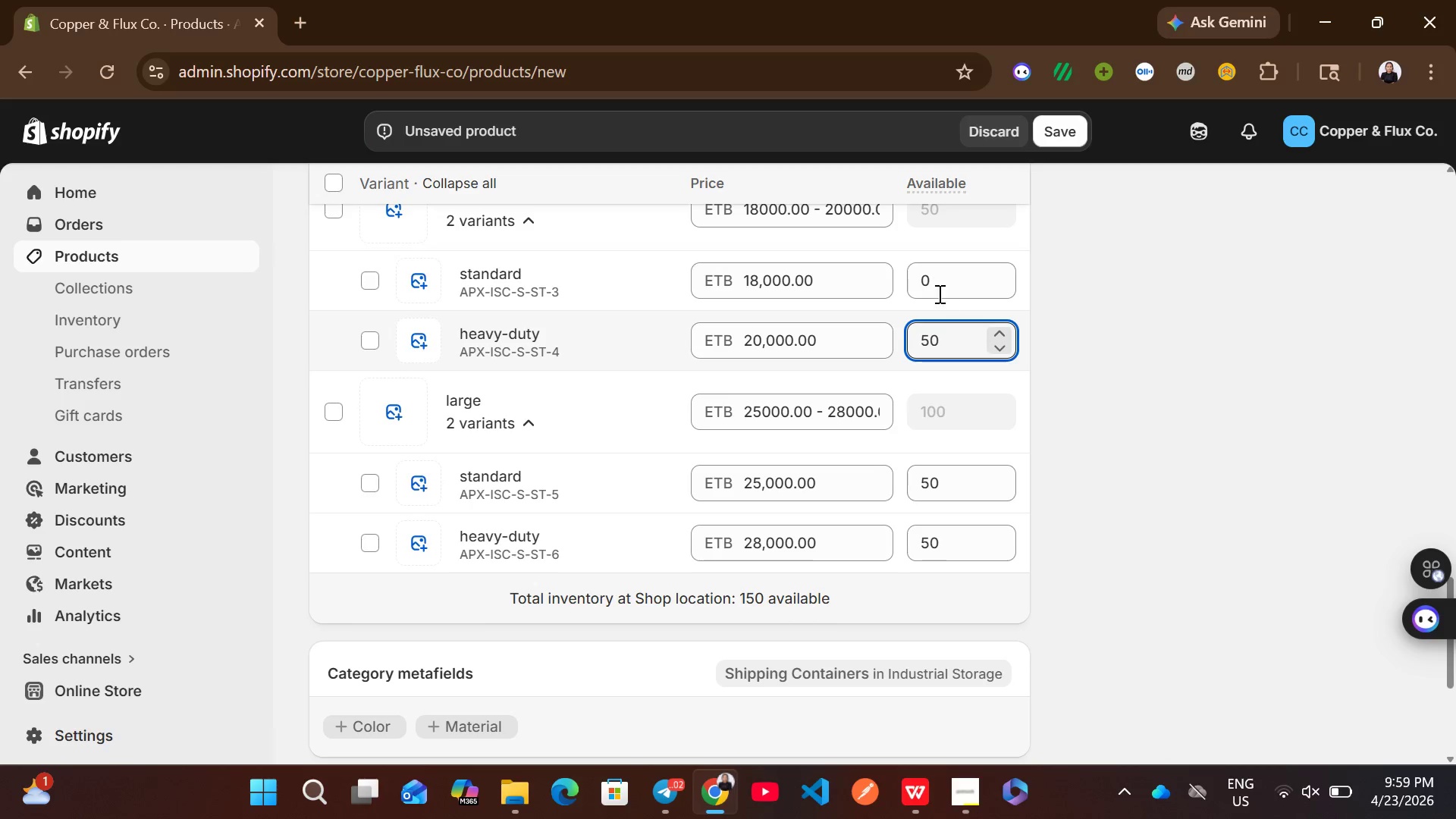 
left_click([939, 281])
 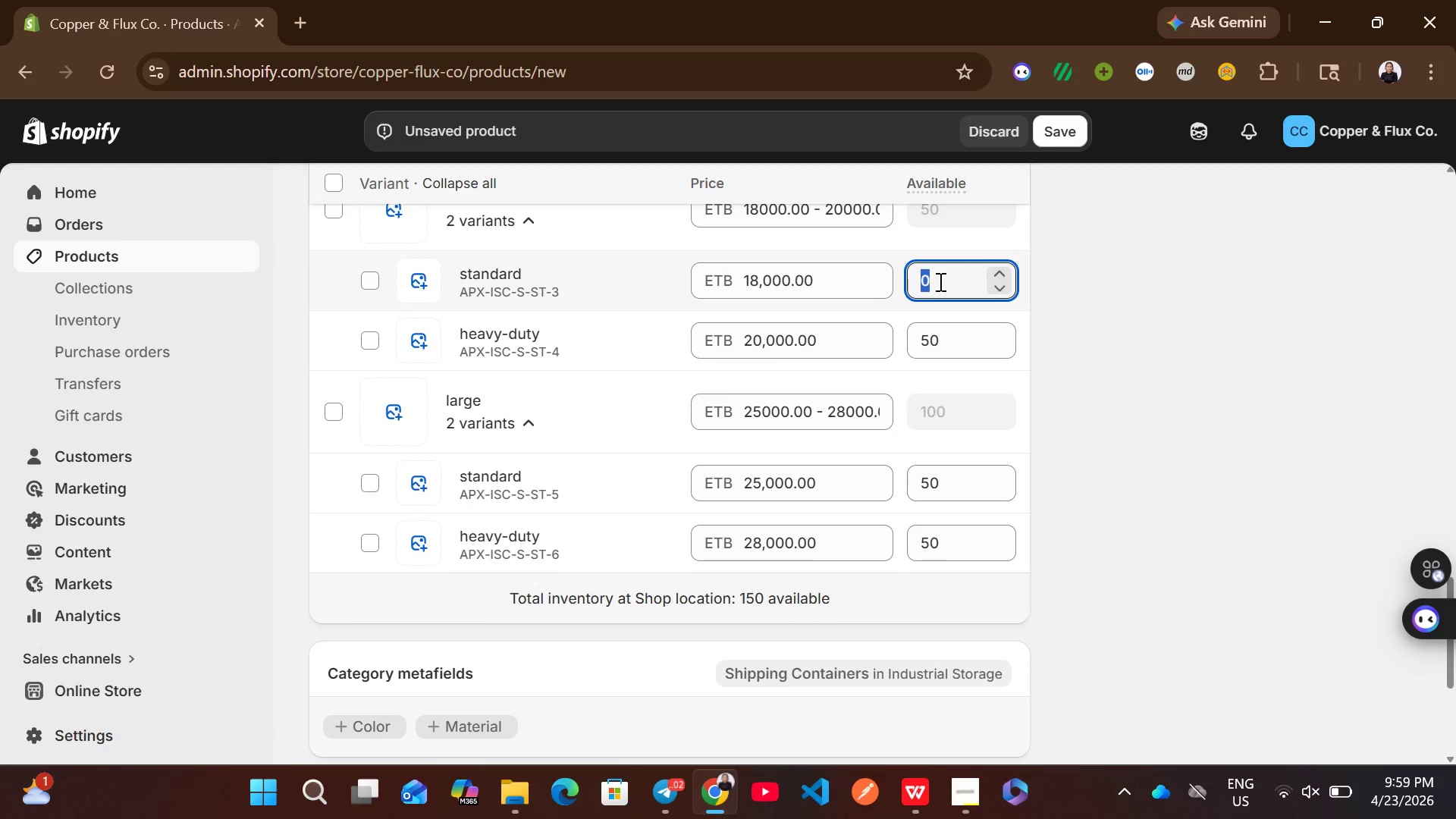 
type(50)
 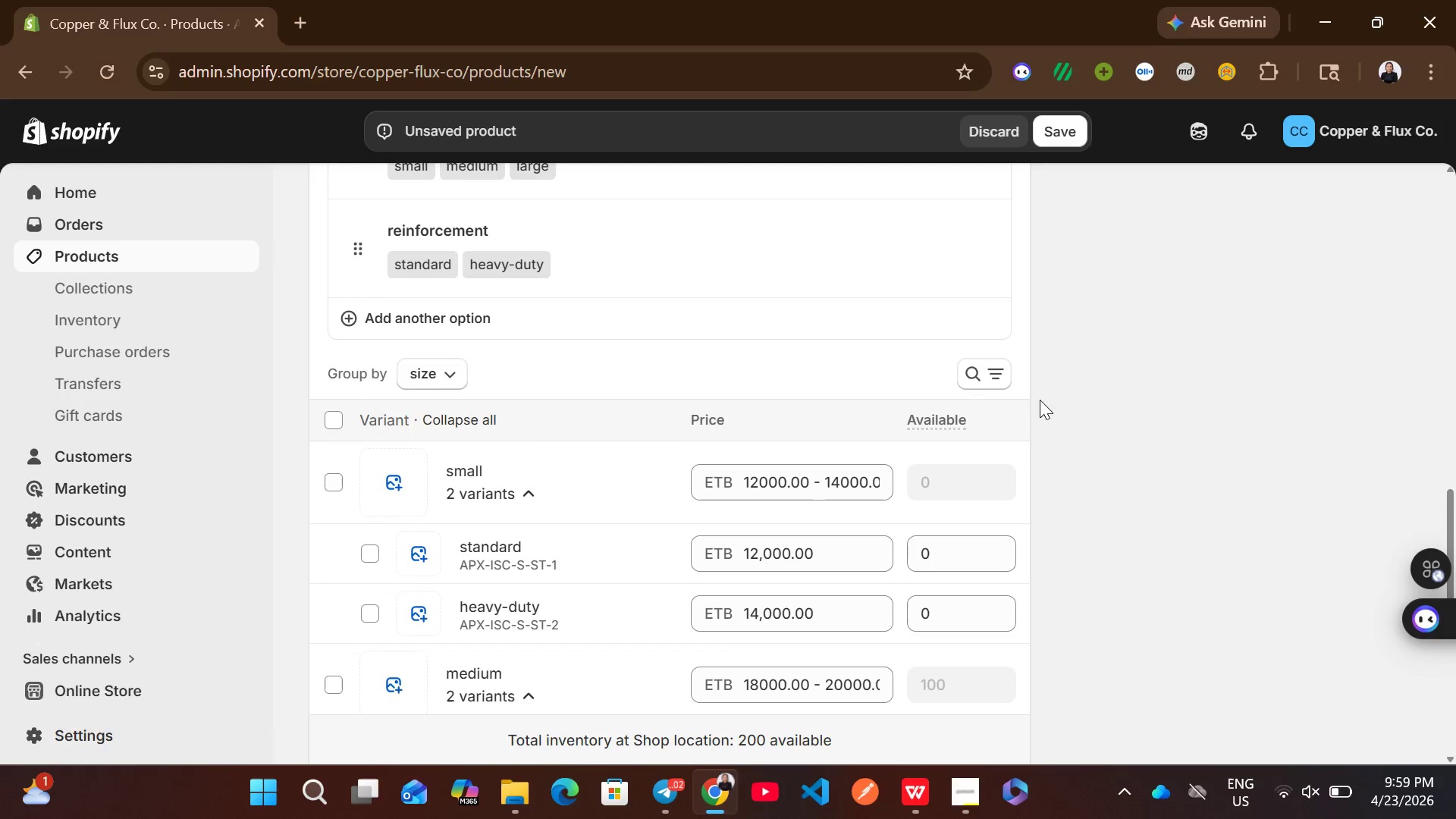 
left_click([933, 610])
 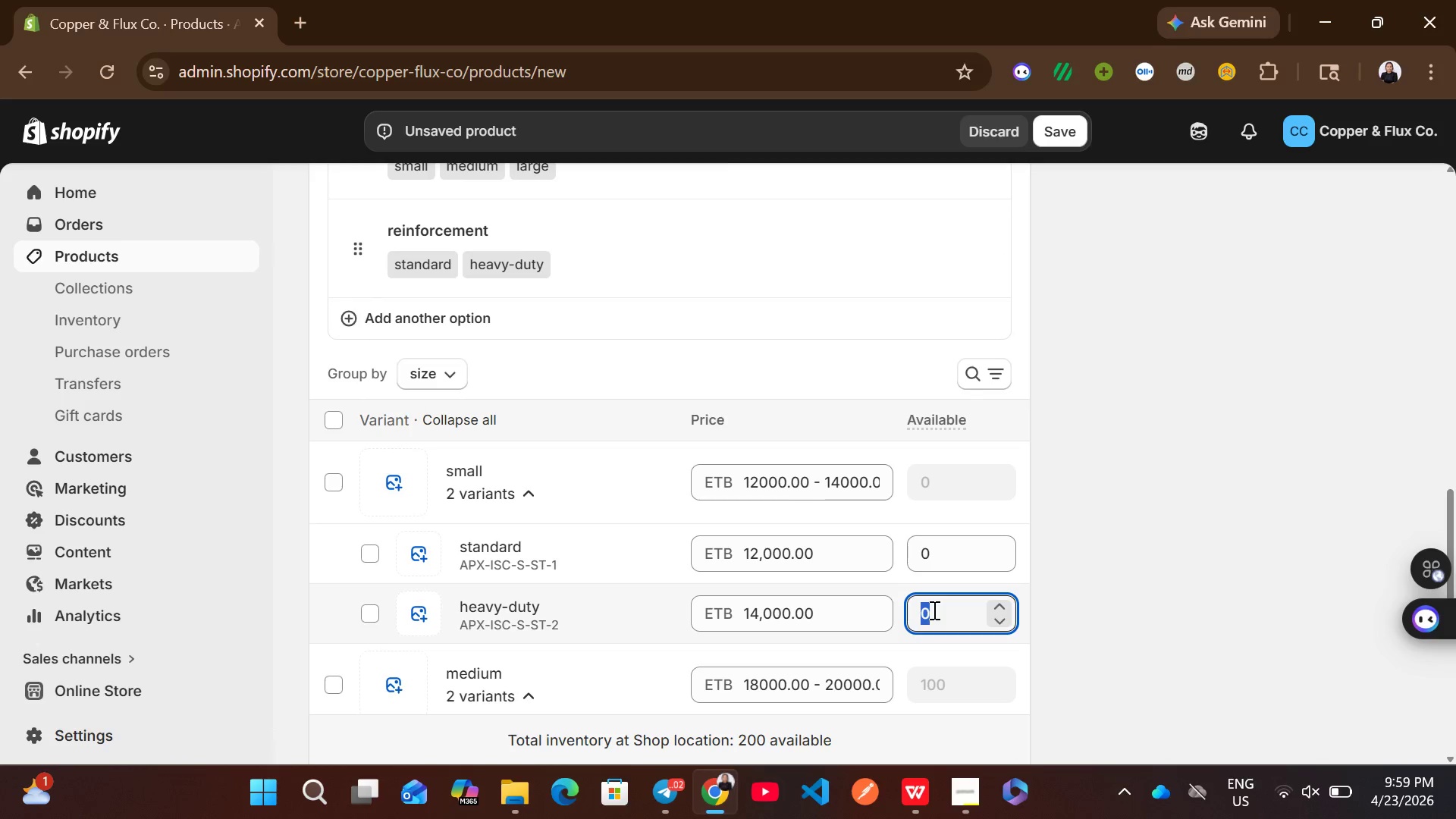 
type(50)
 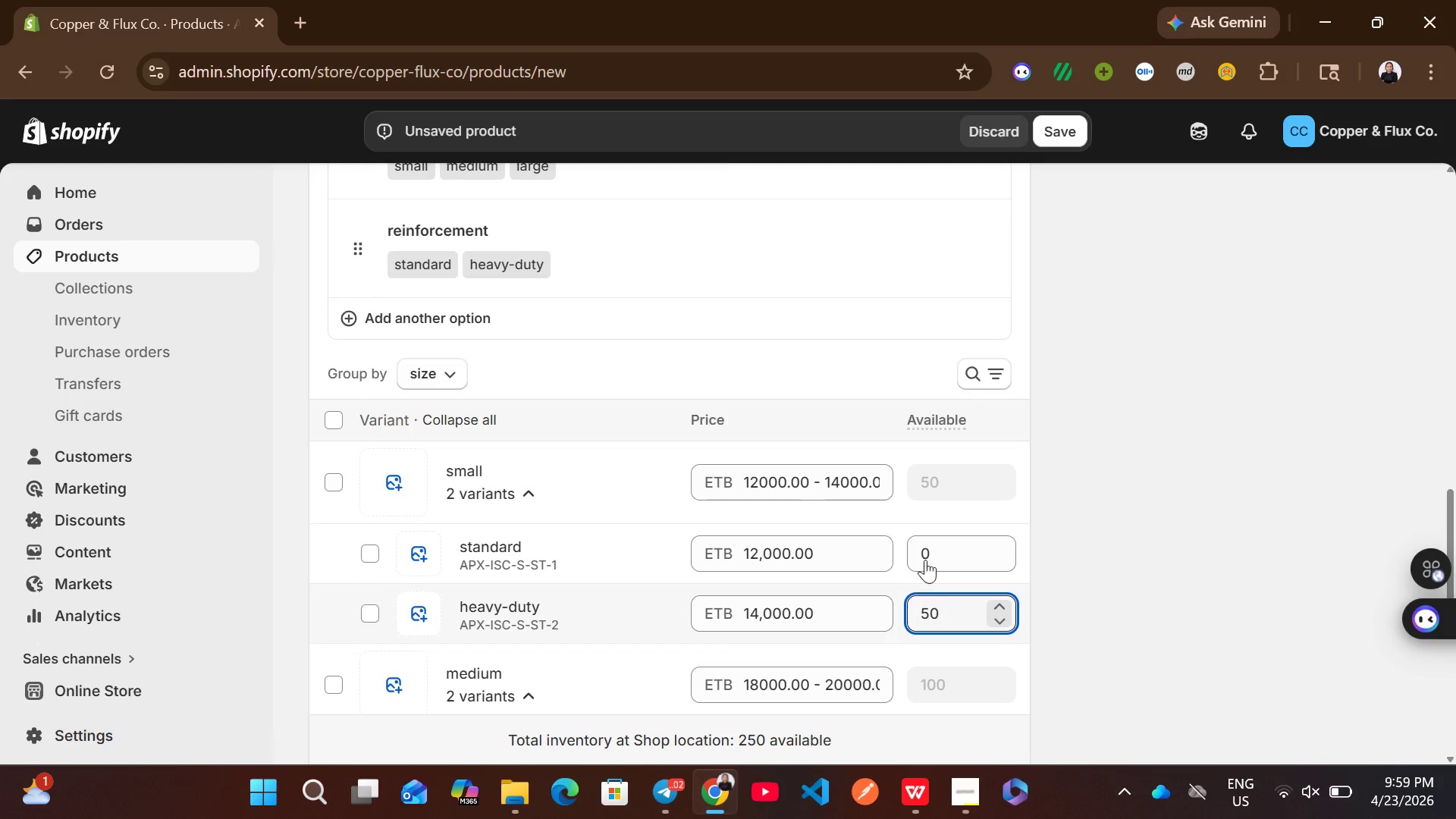 
left_click([925, 551])
 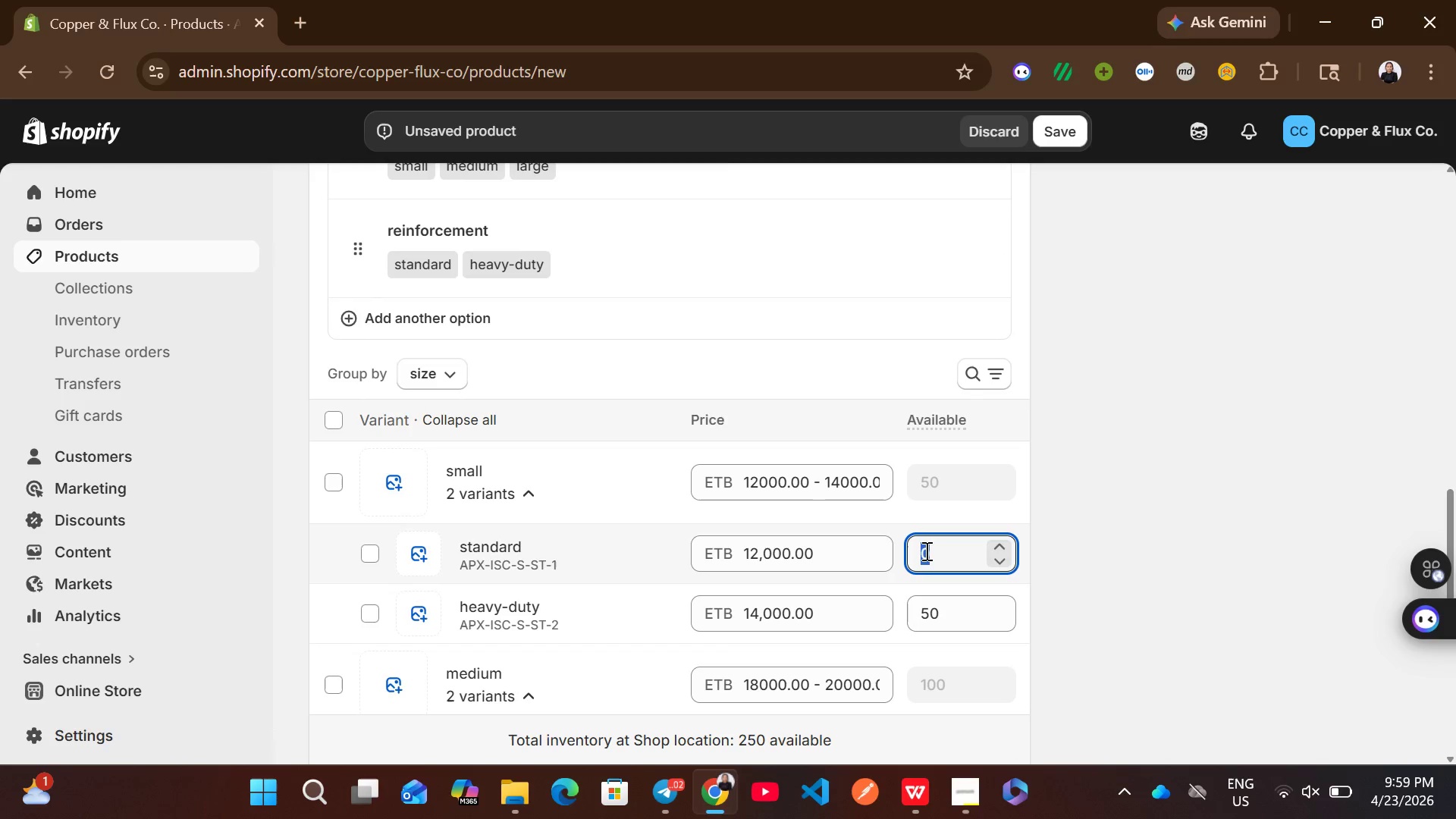 
type(50)
 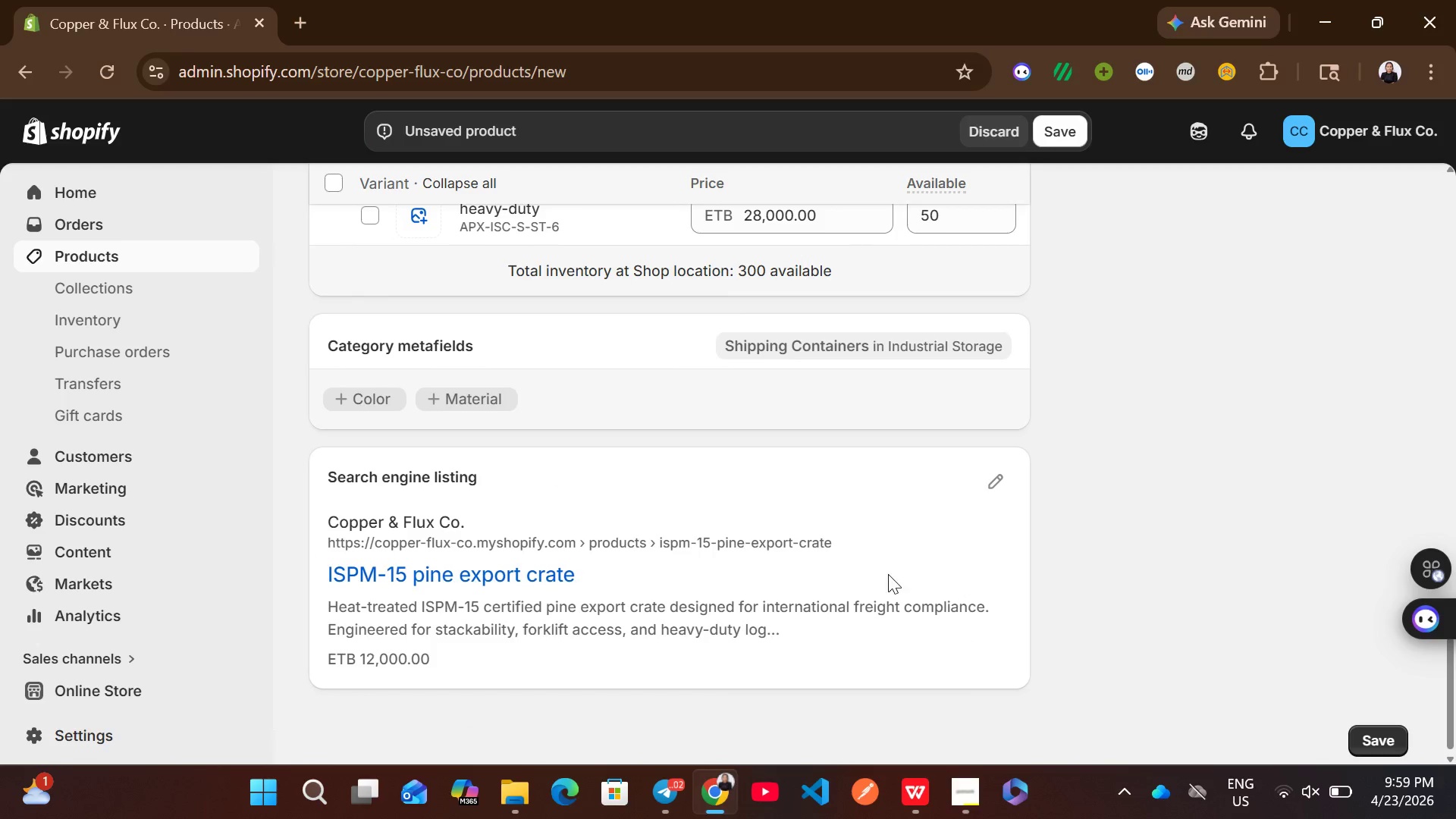 
left_click([1001, 485])
 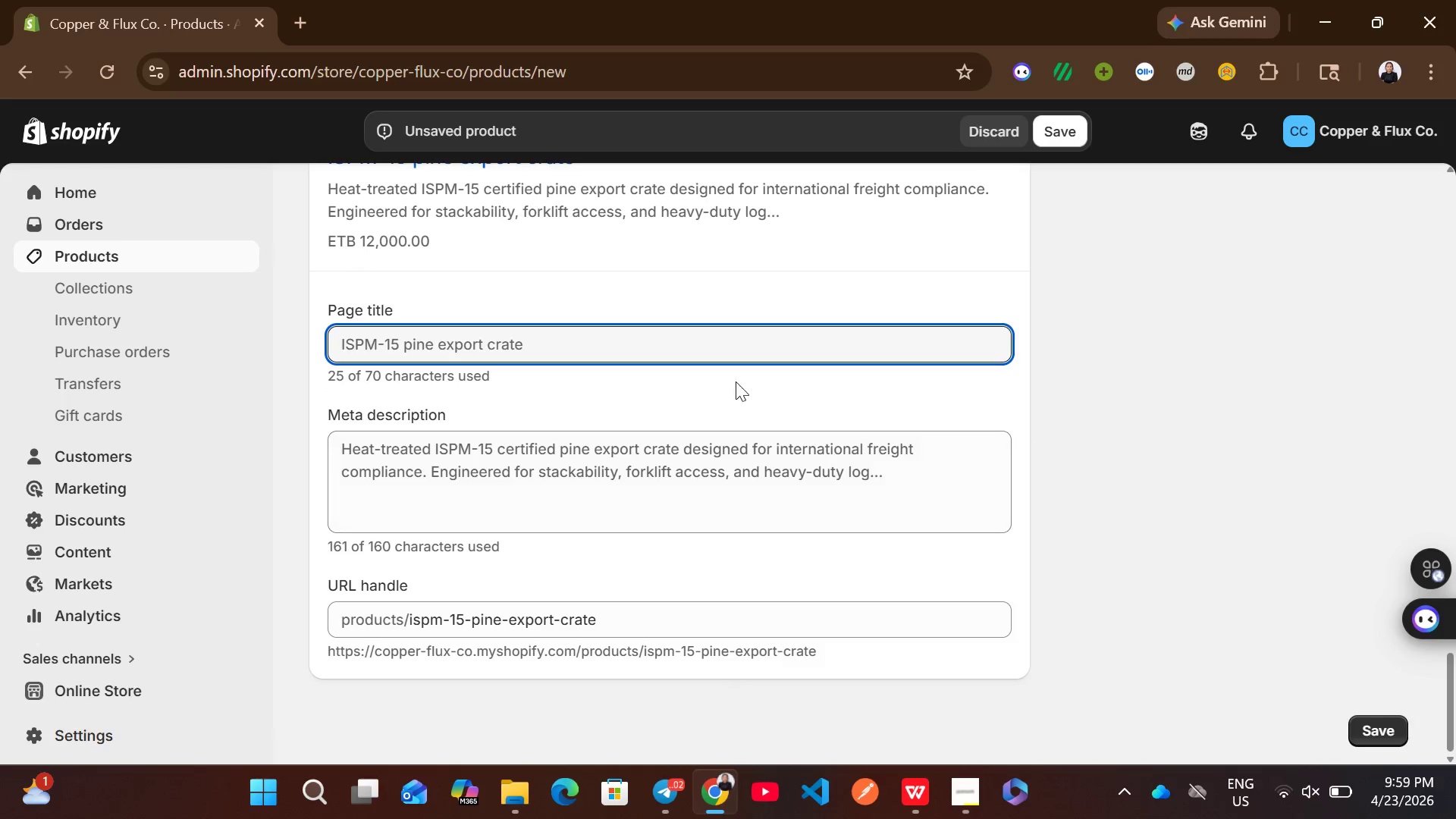 
left_click([673, 327])
 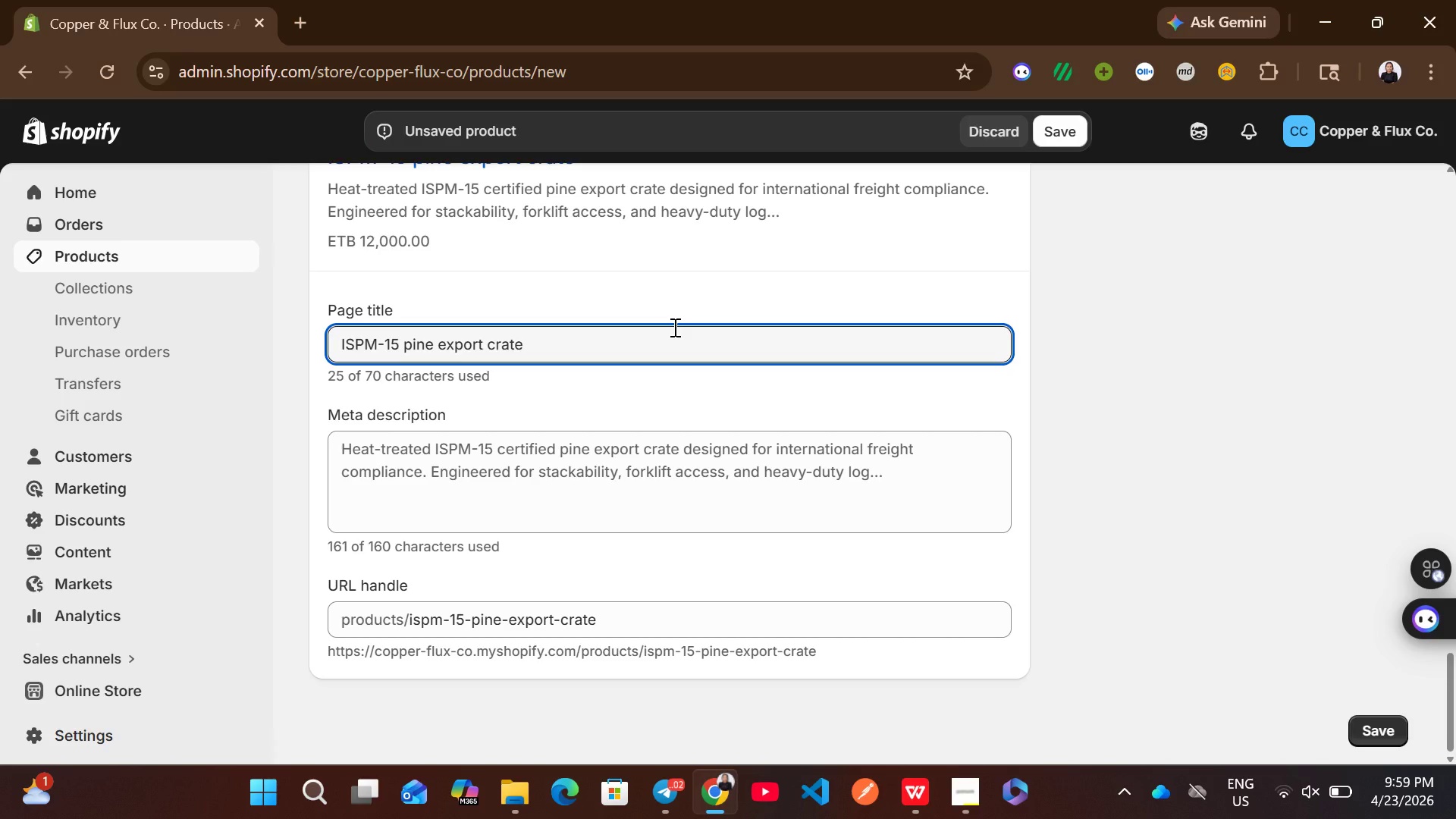 
wait(12.44)
 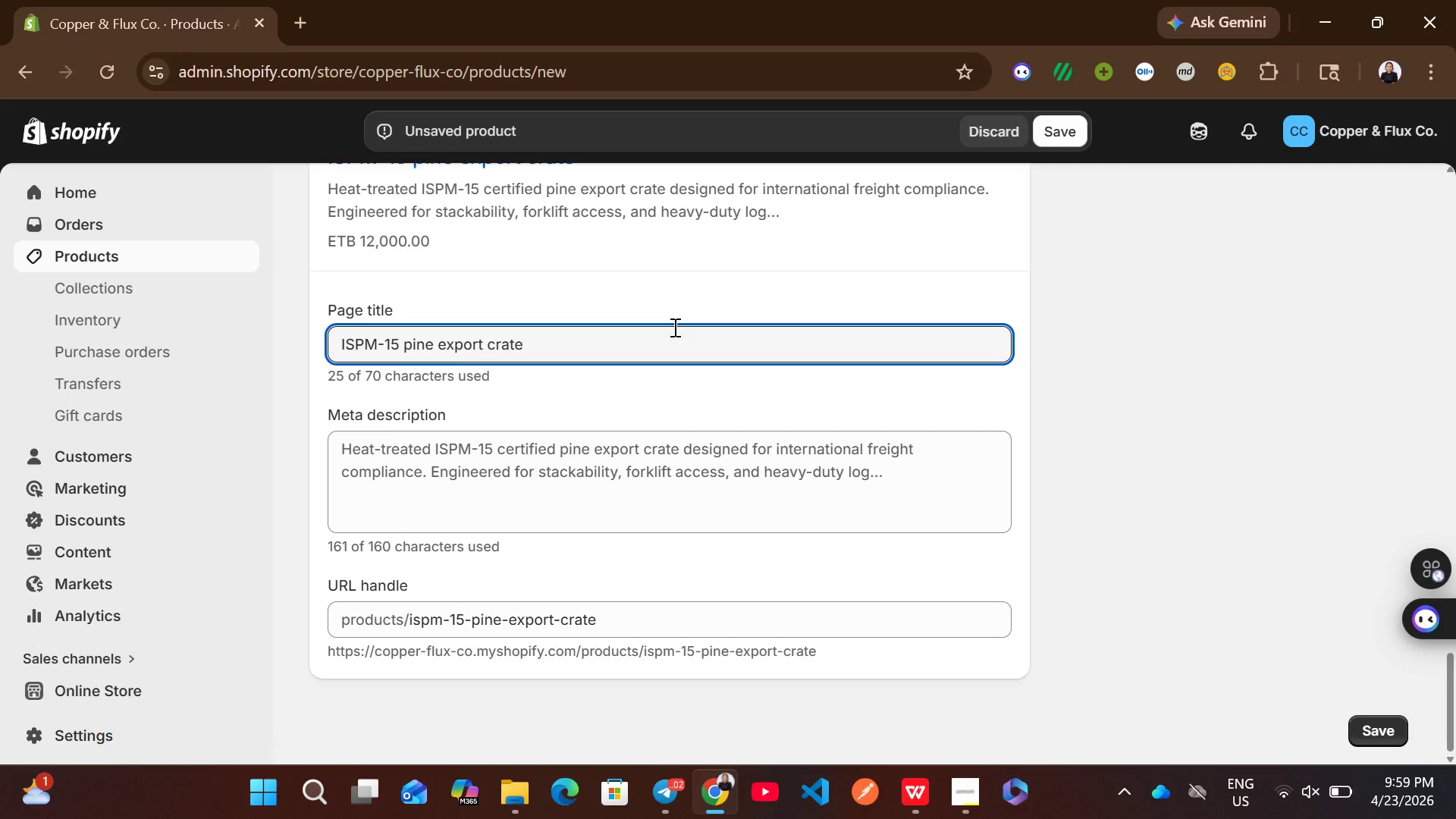 
mouse_move([667, 375])
 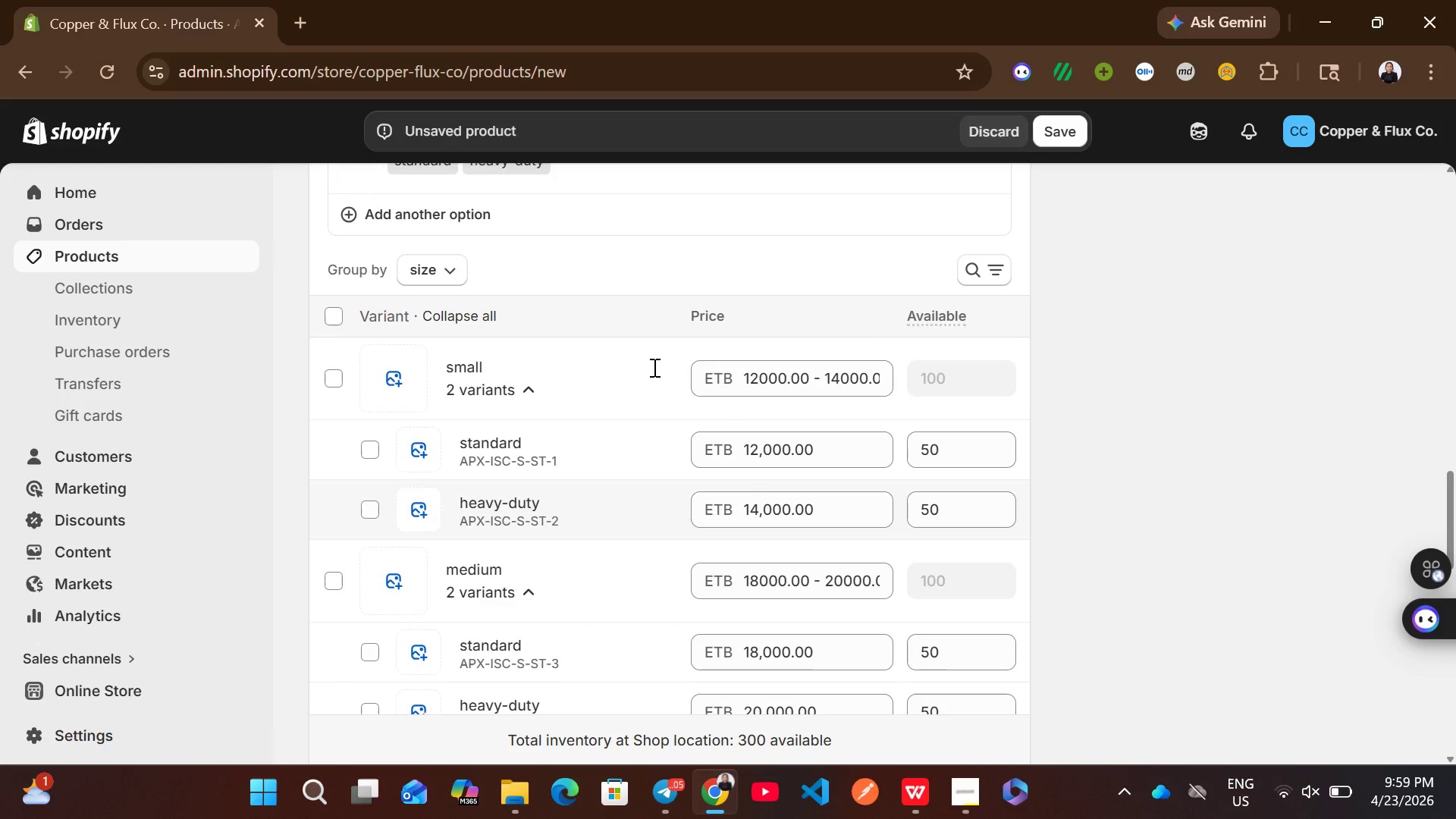 
mouse_move([649, 340])
 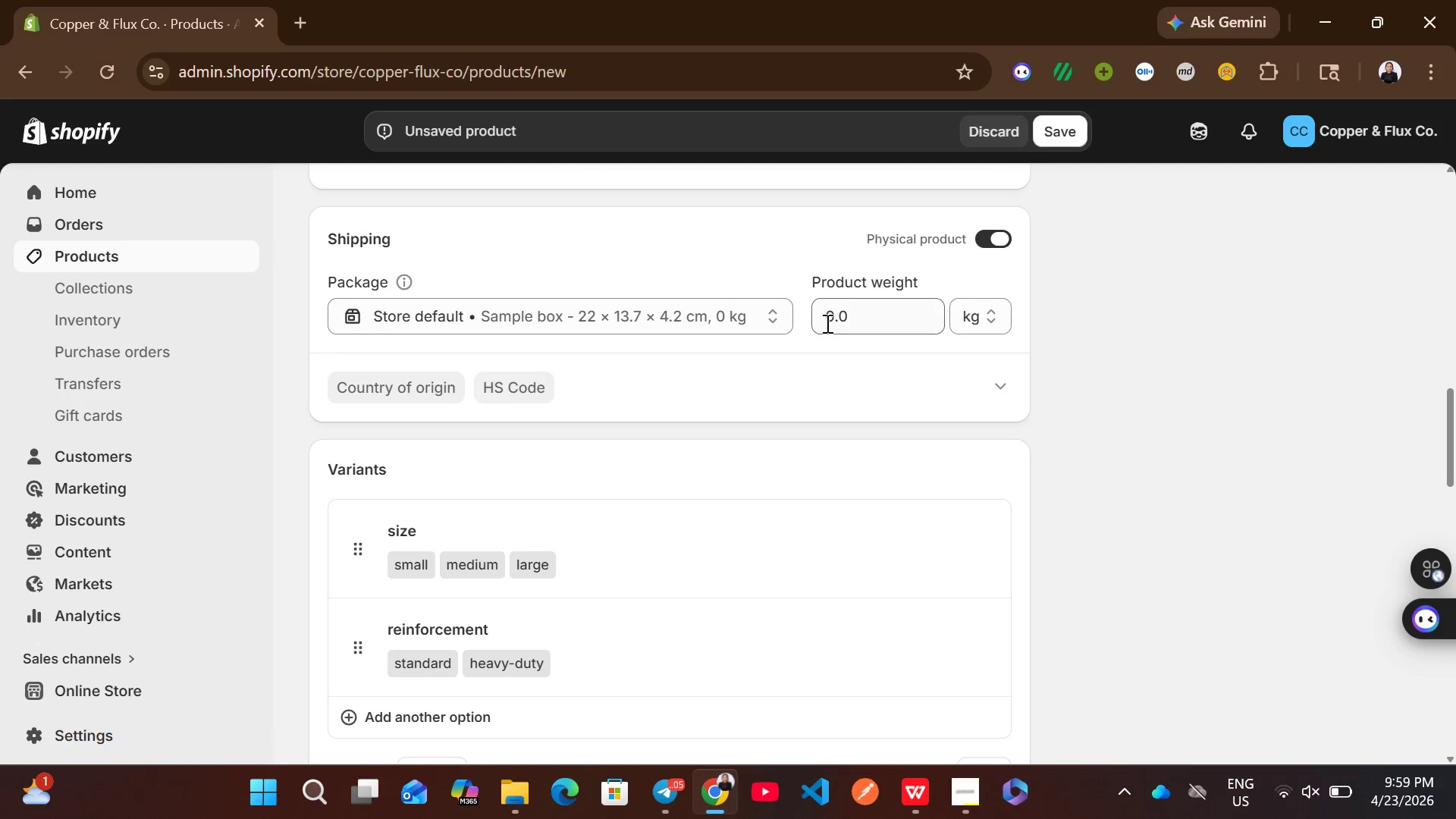 
left_click([827, 323])
 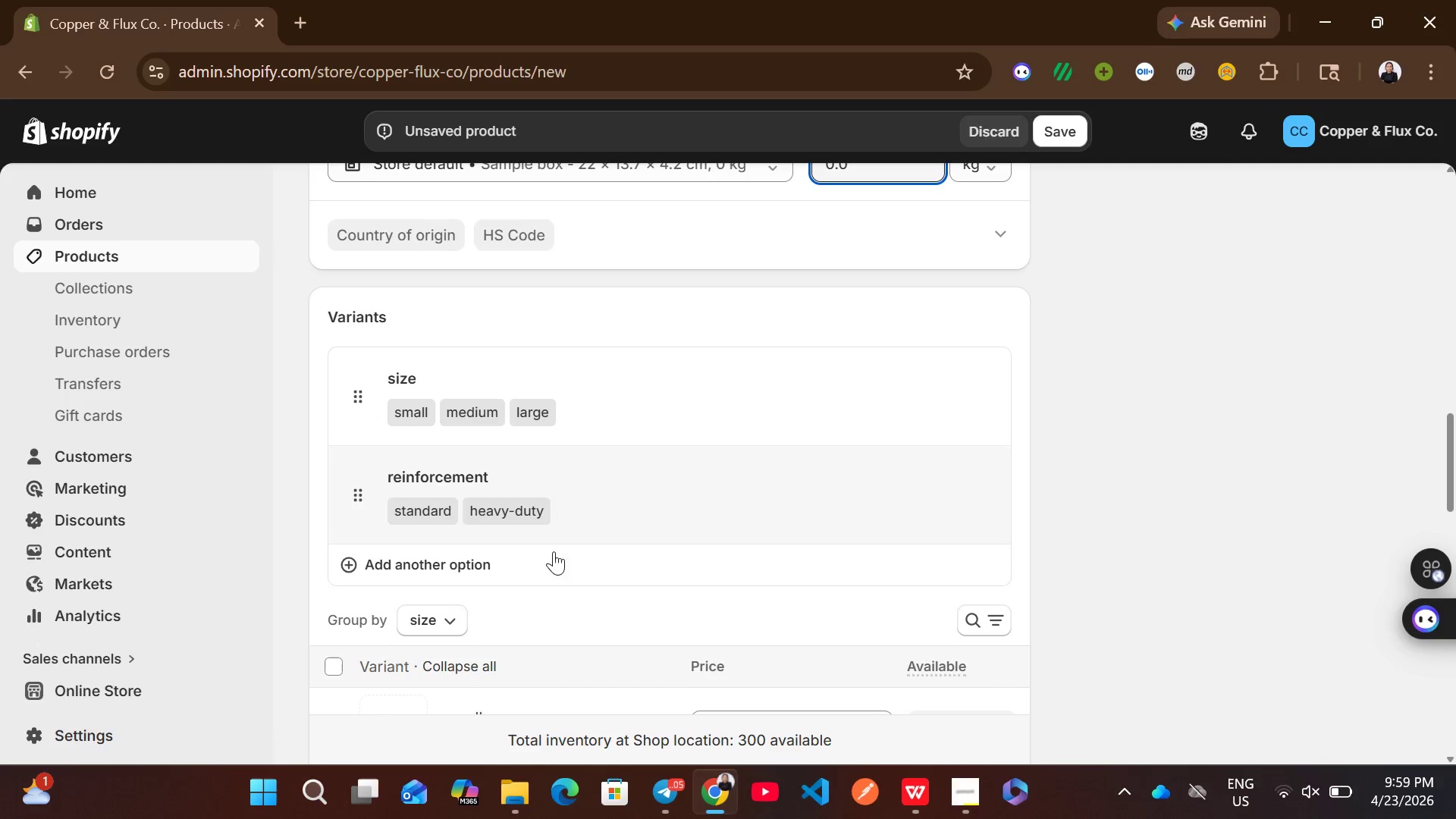 
left_click([481, 561])
 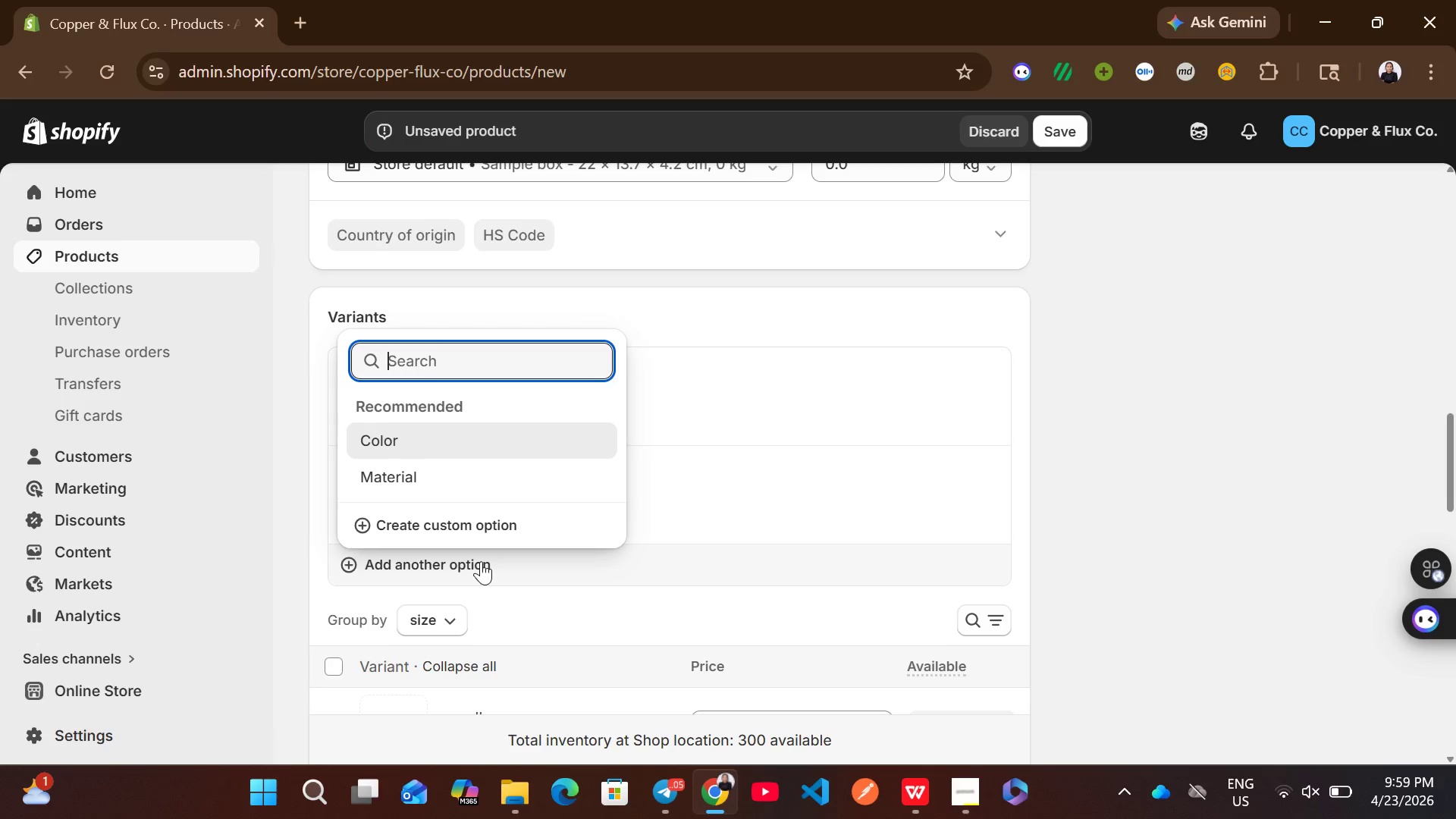 
wait(8.89)
 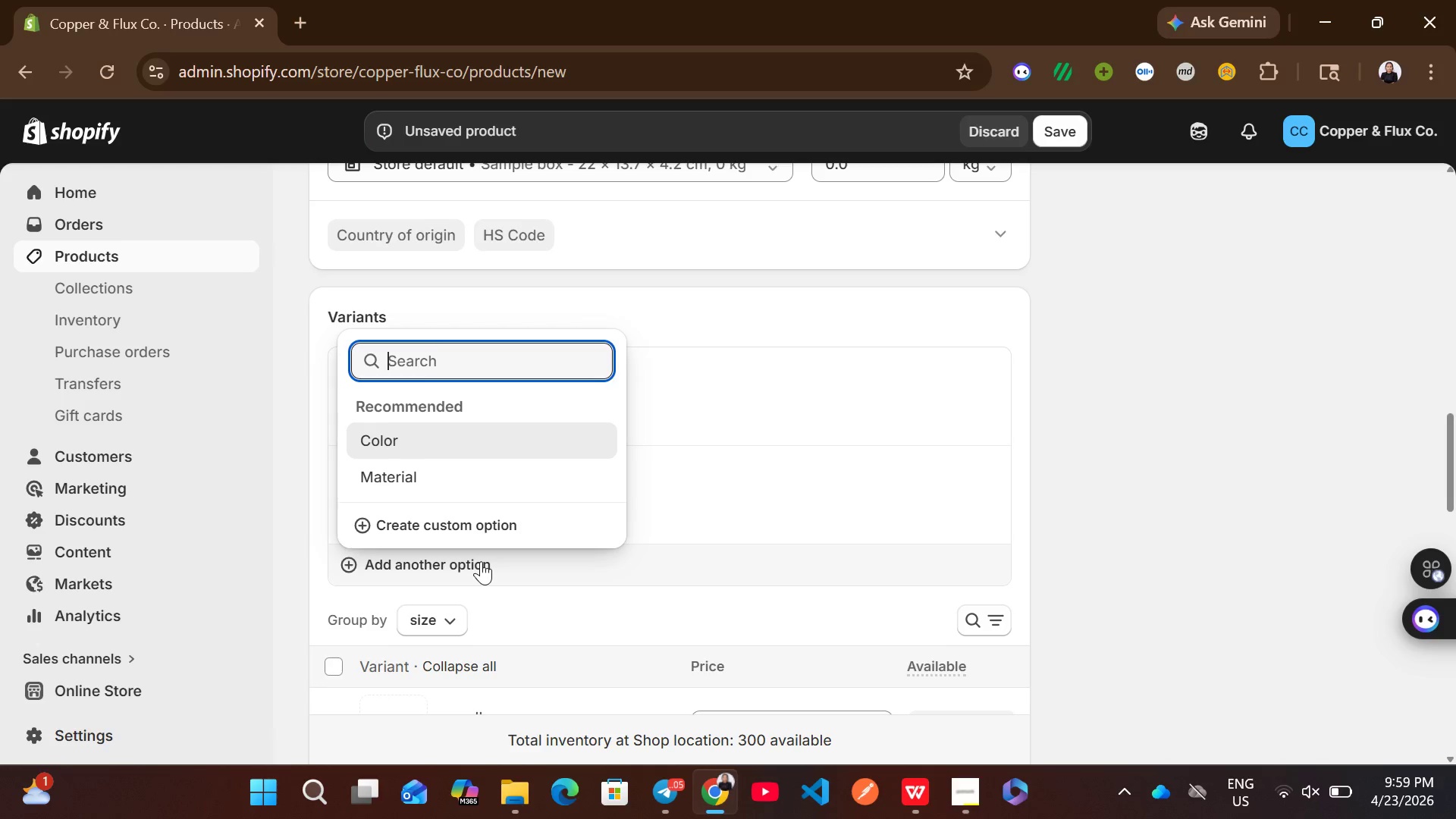 
left_click([447, 533])
 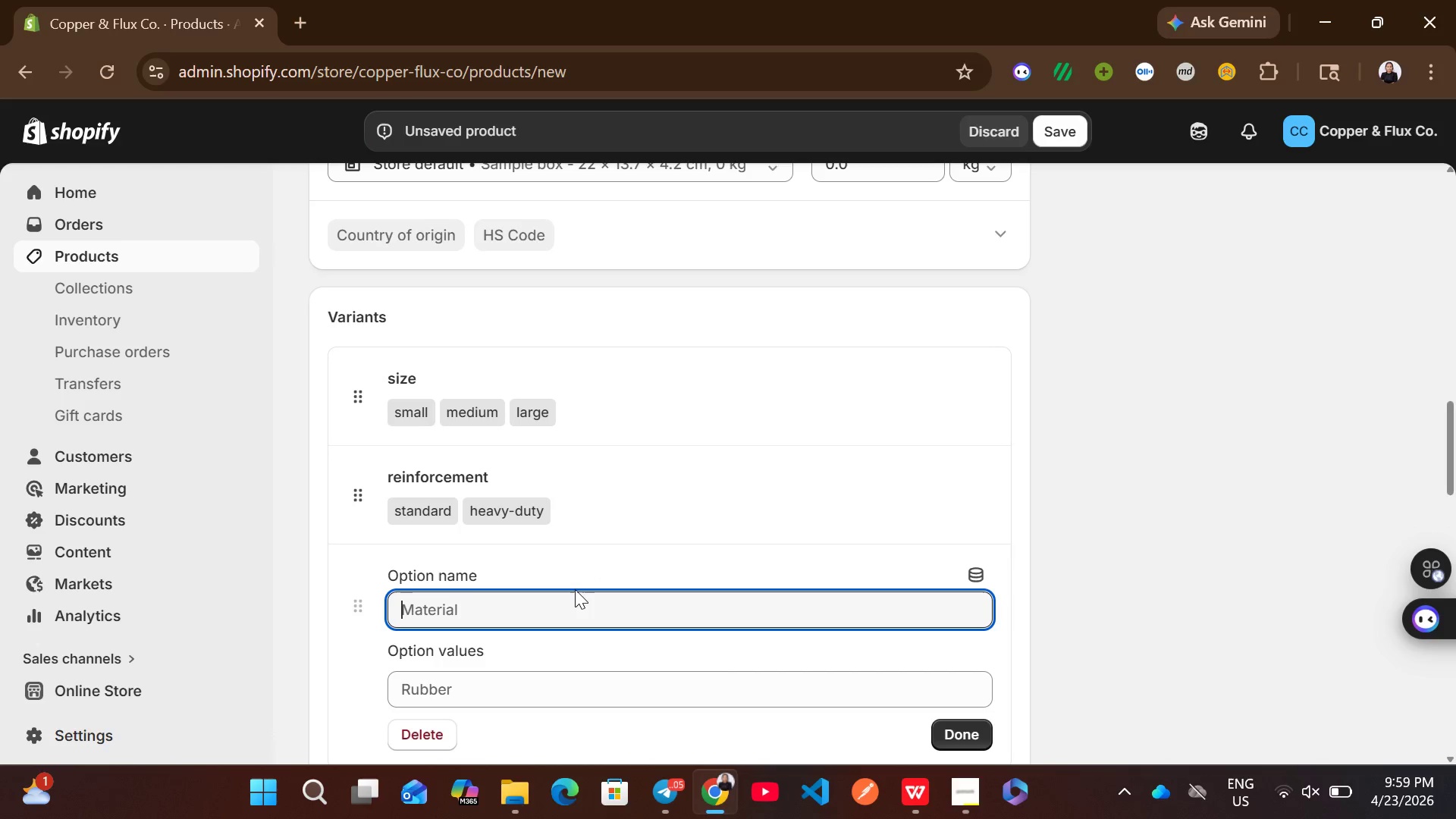 
type(weight)
 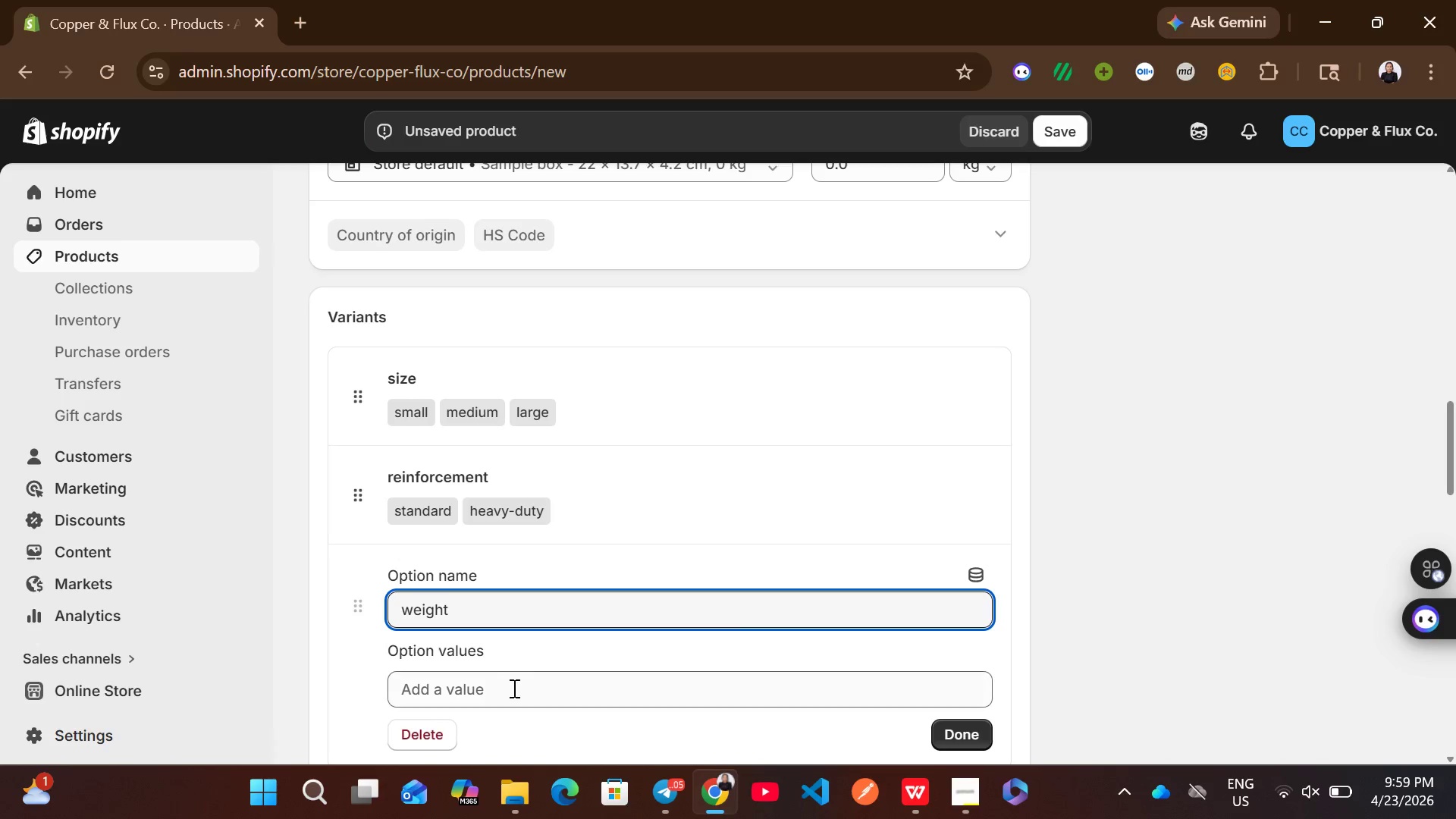 
left_click([509, 692])
 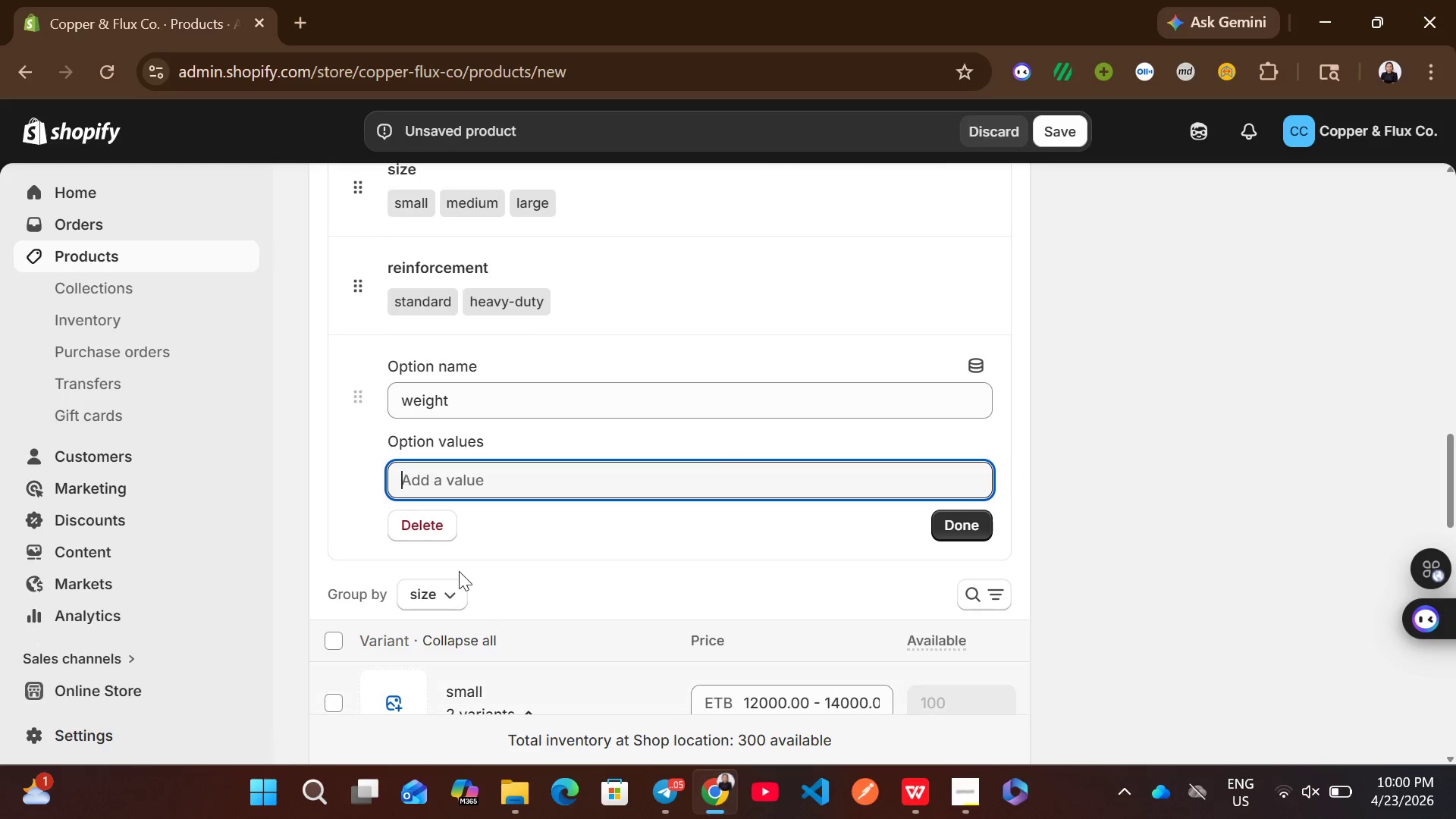 
wait(6.77)
 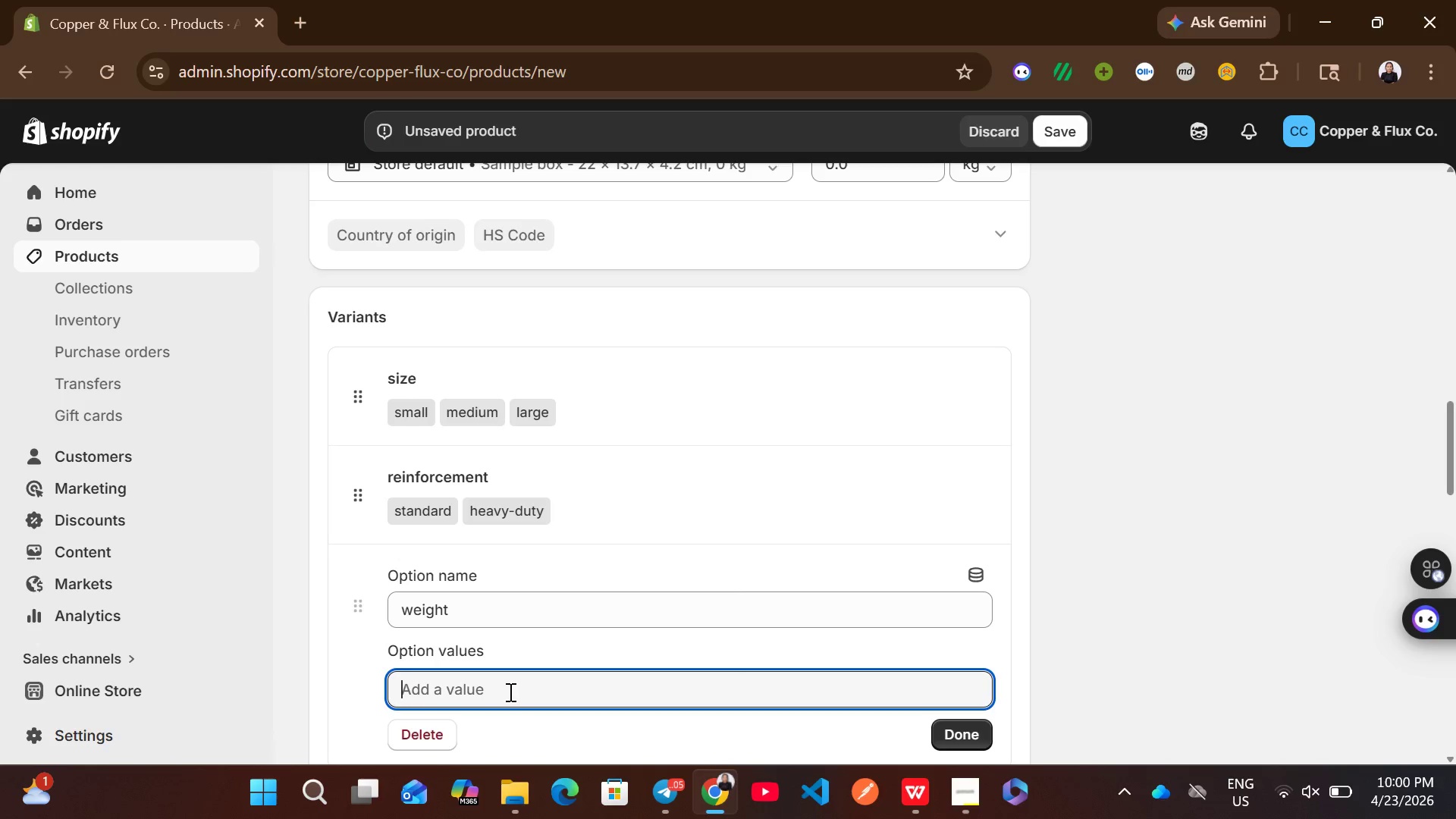 
left_click([422, 517])
 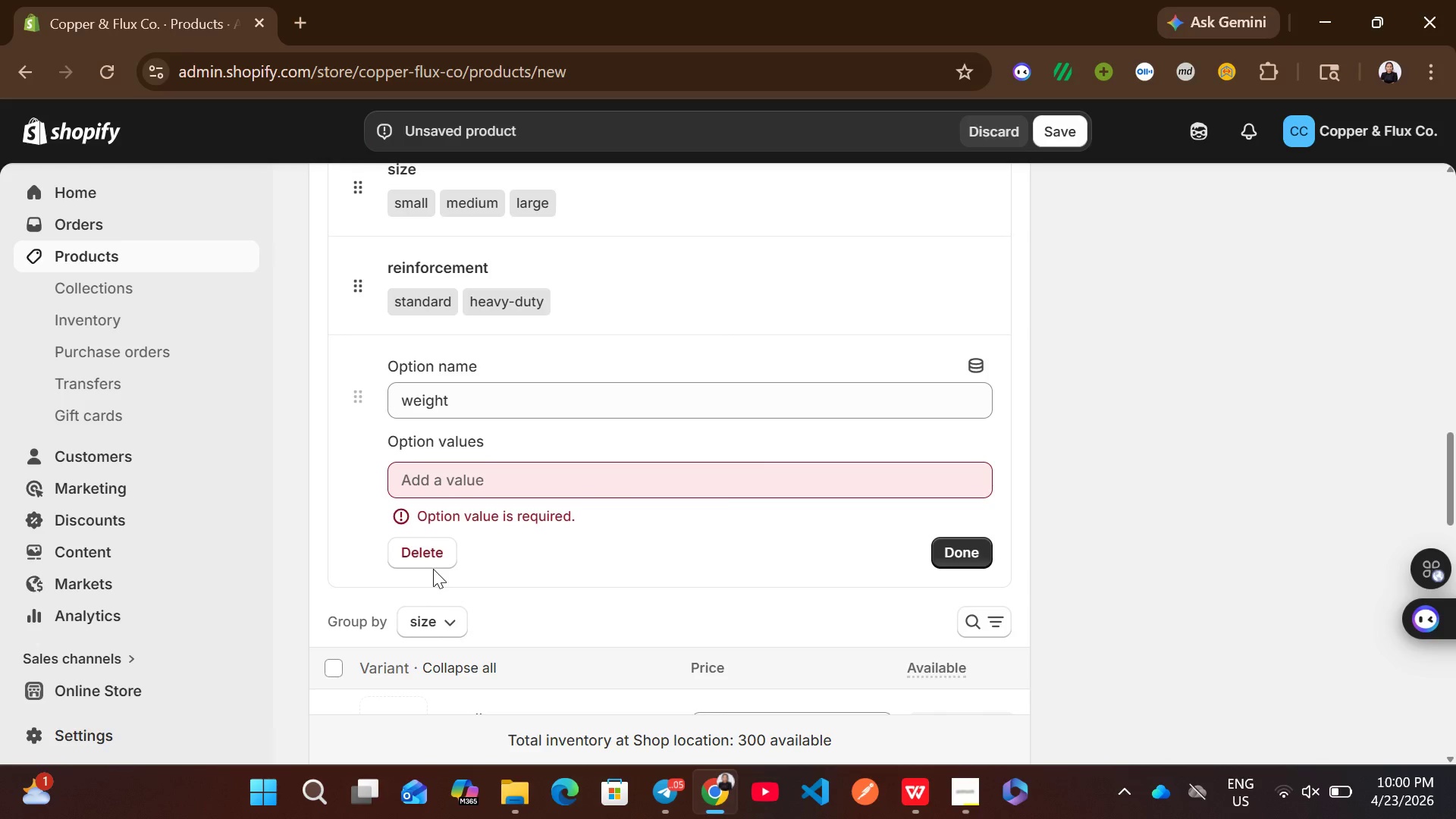 
left_click([440, 555])
 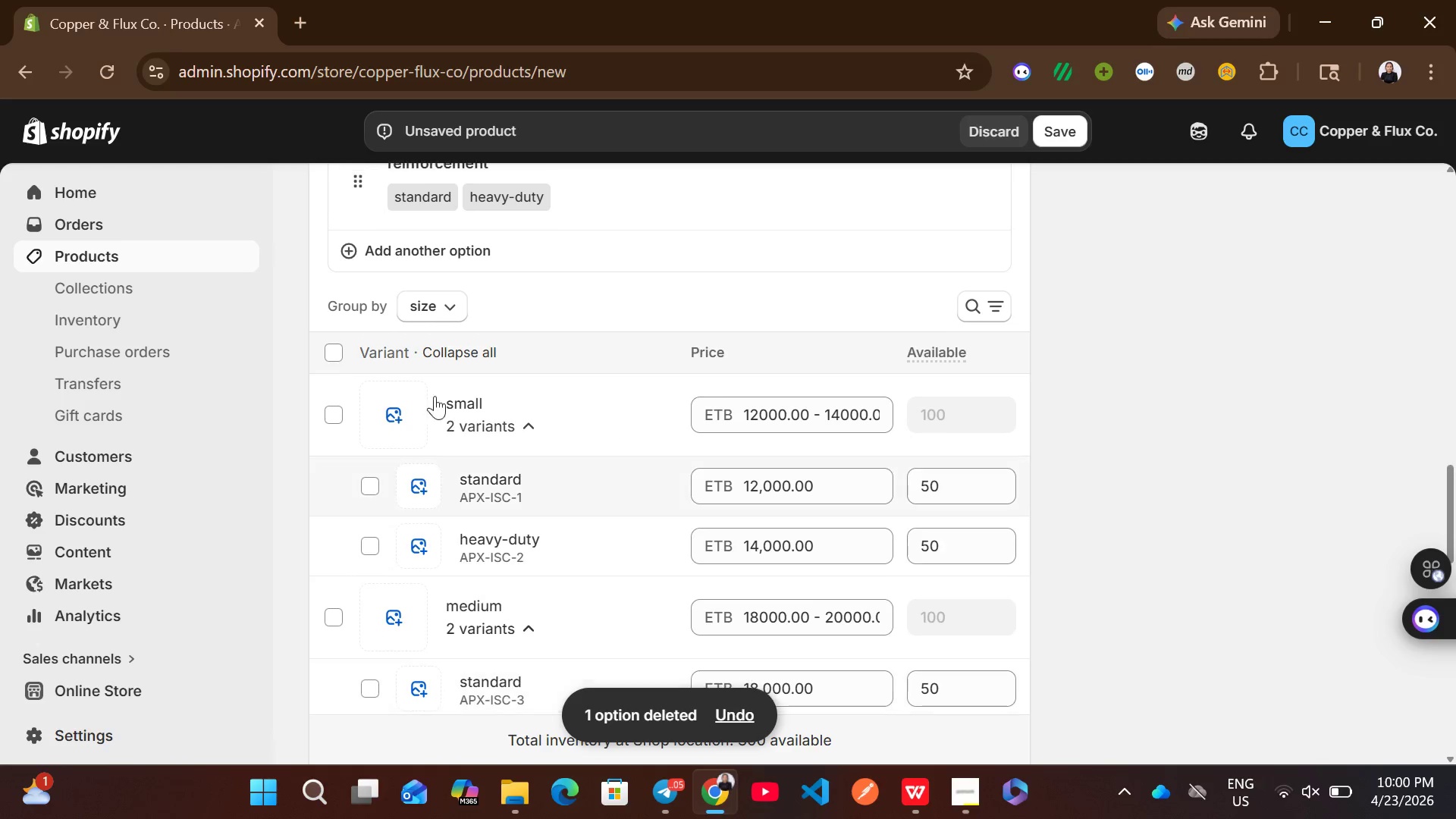 
wait(6.39)
 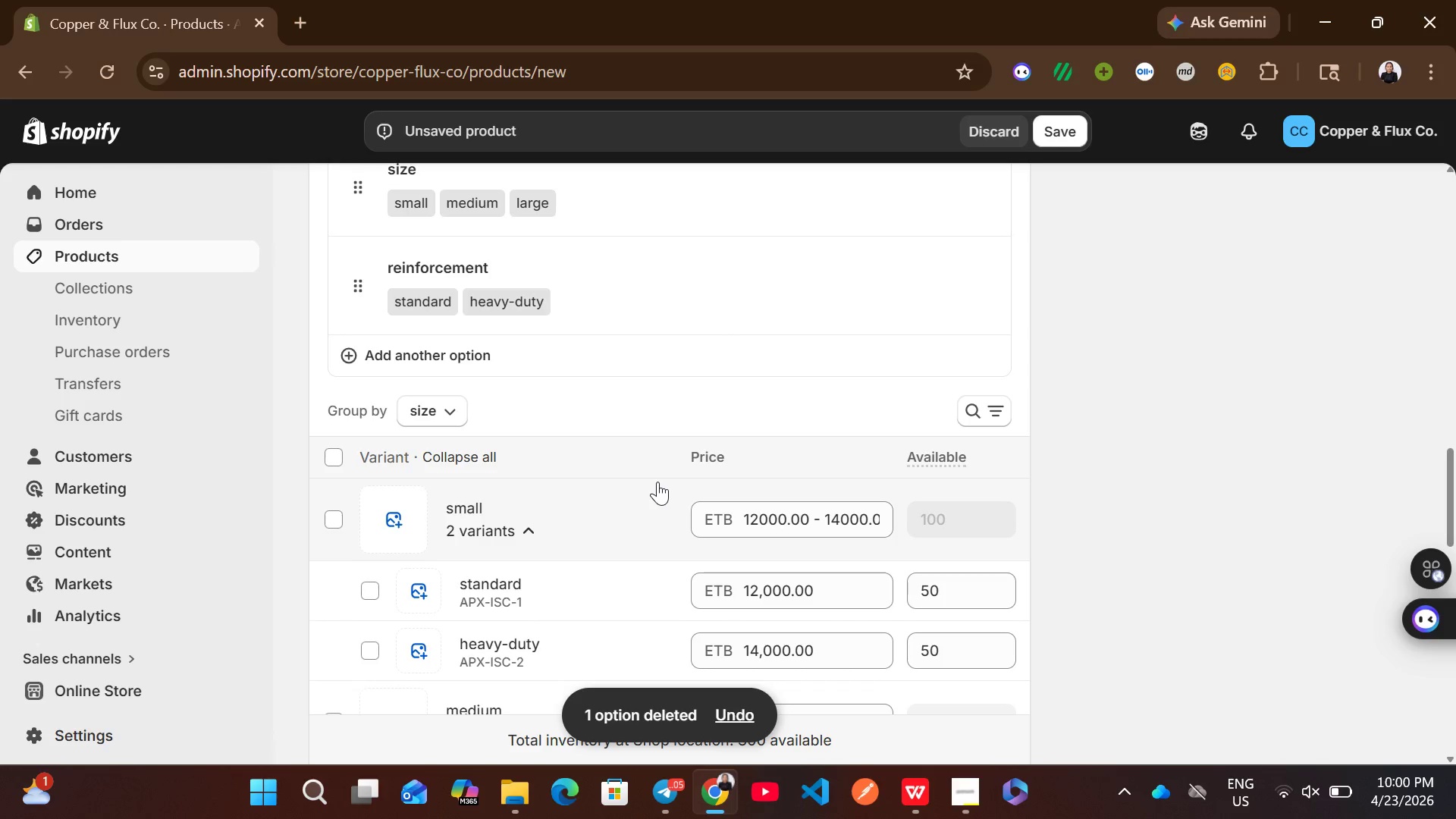 
left_click([341, 411])
 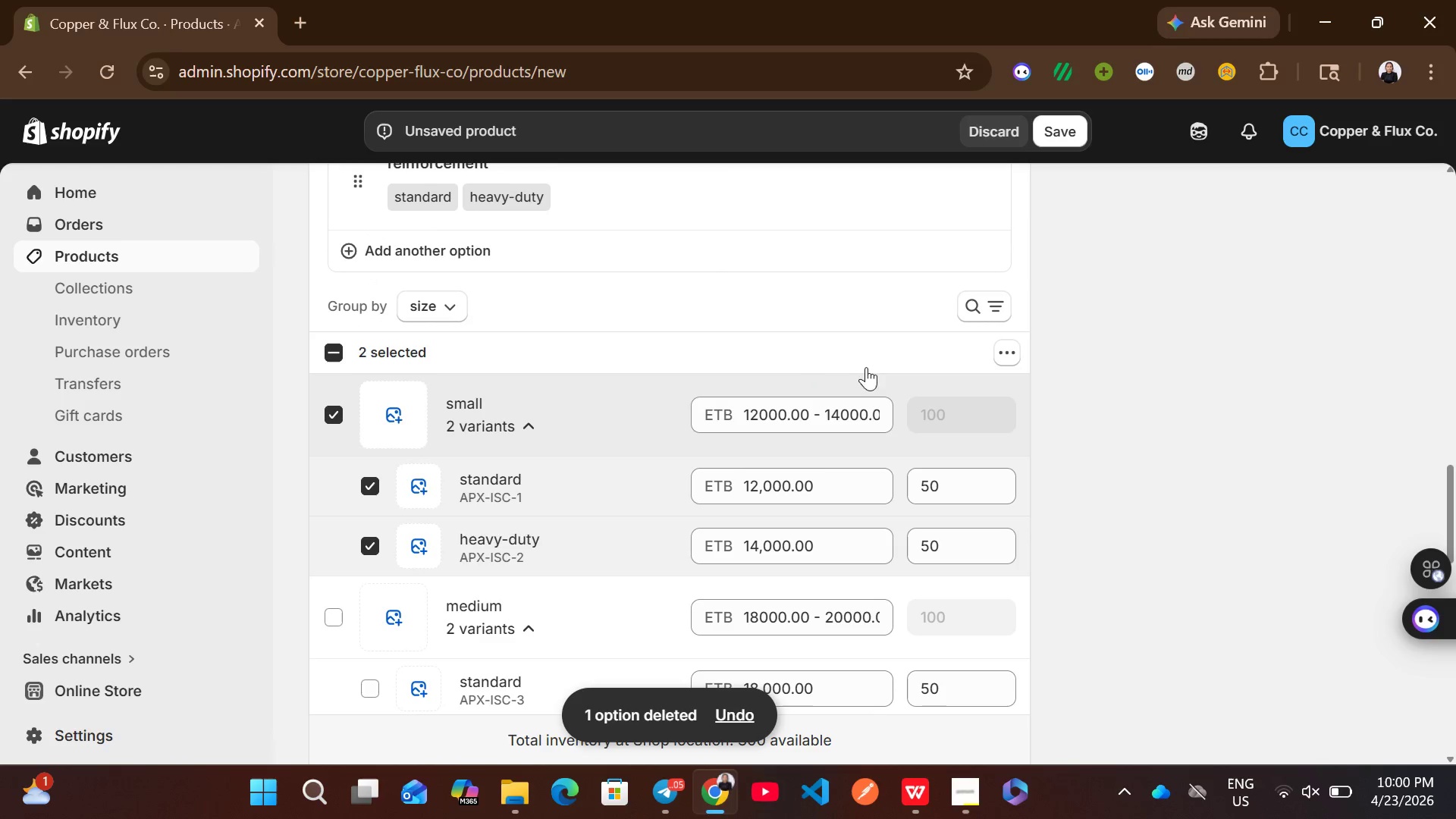 
left_click([1000, 355])
 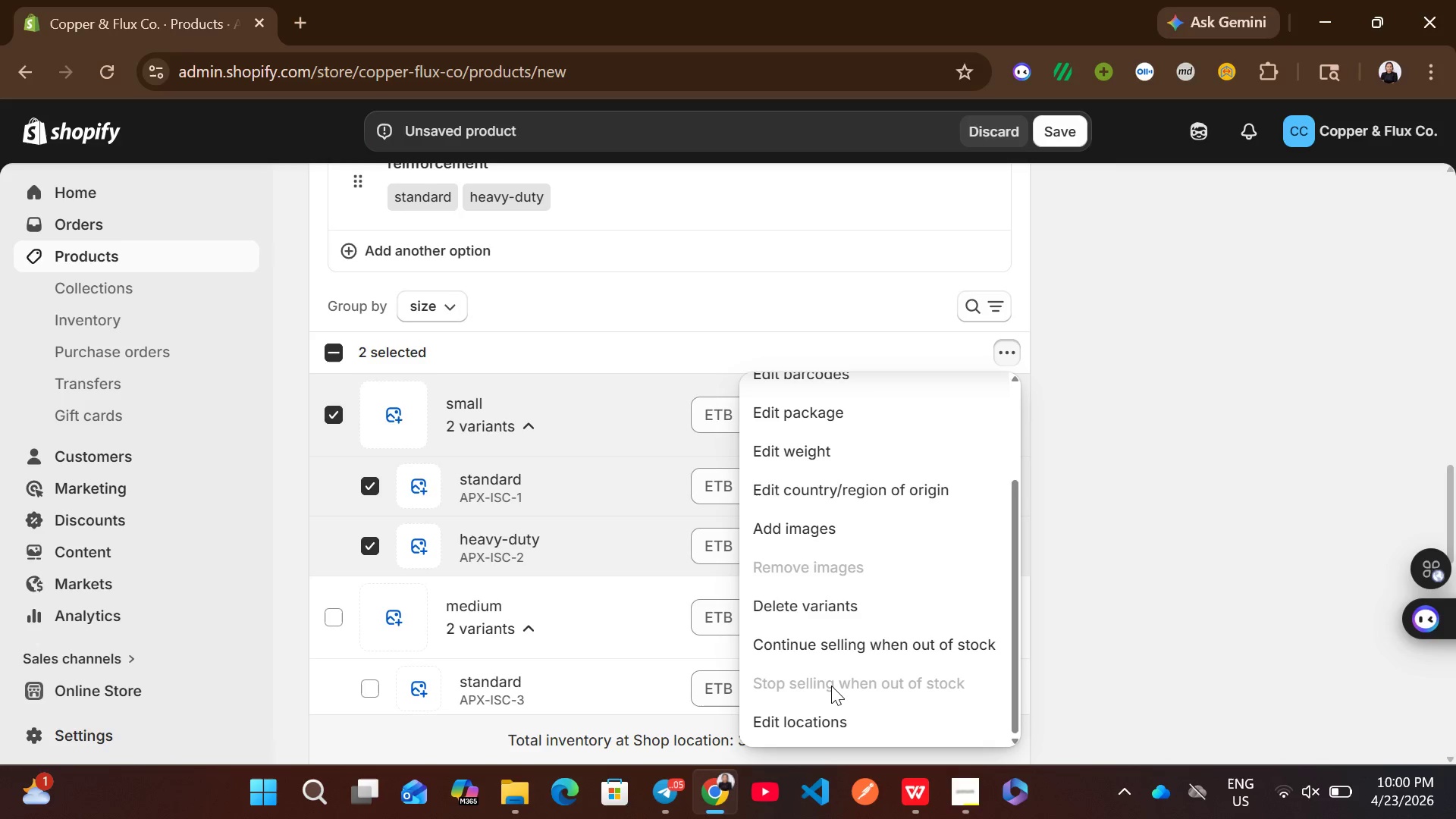 
left_click([827, 558])
 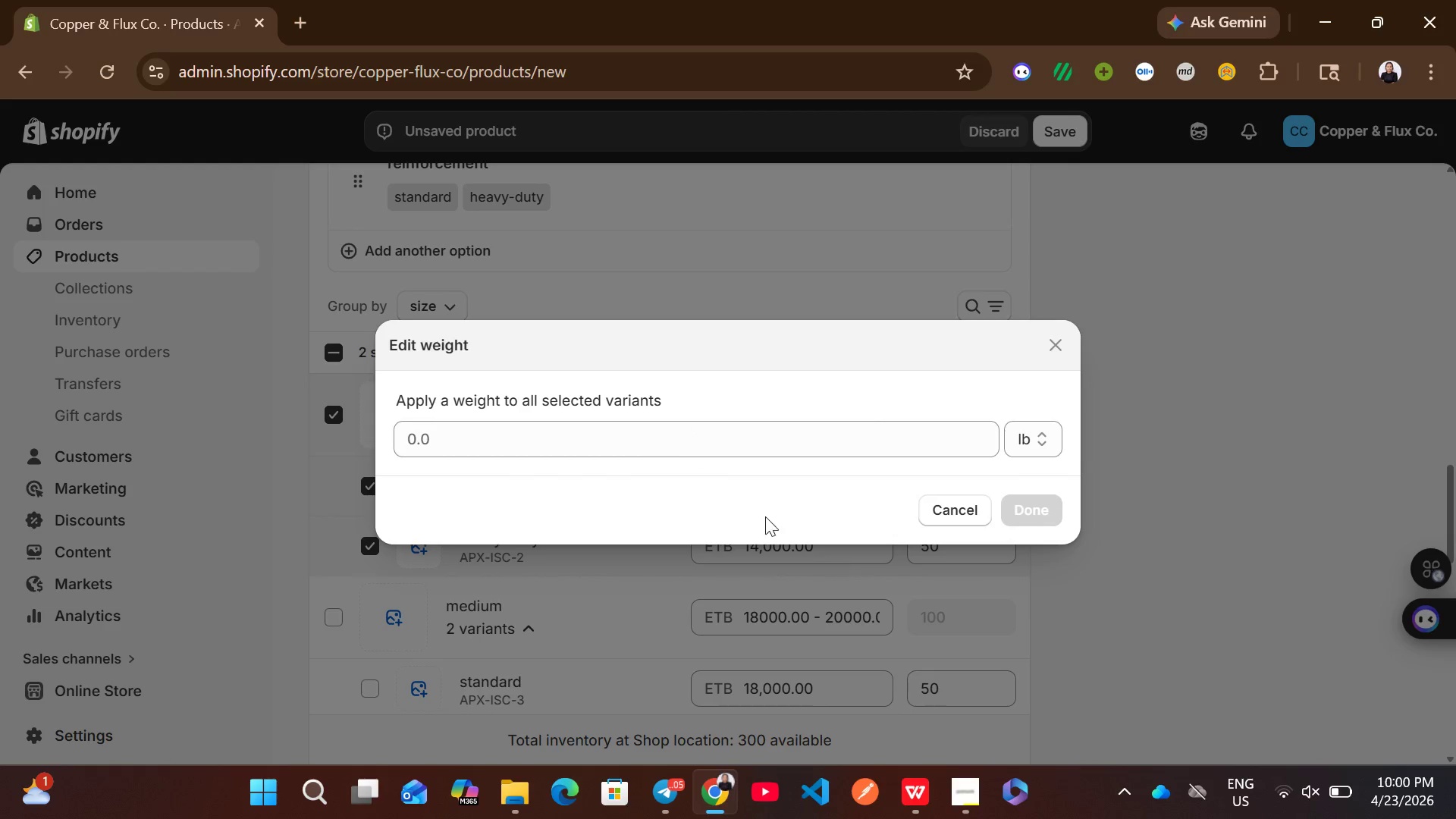 
left_click([633, 439])
 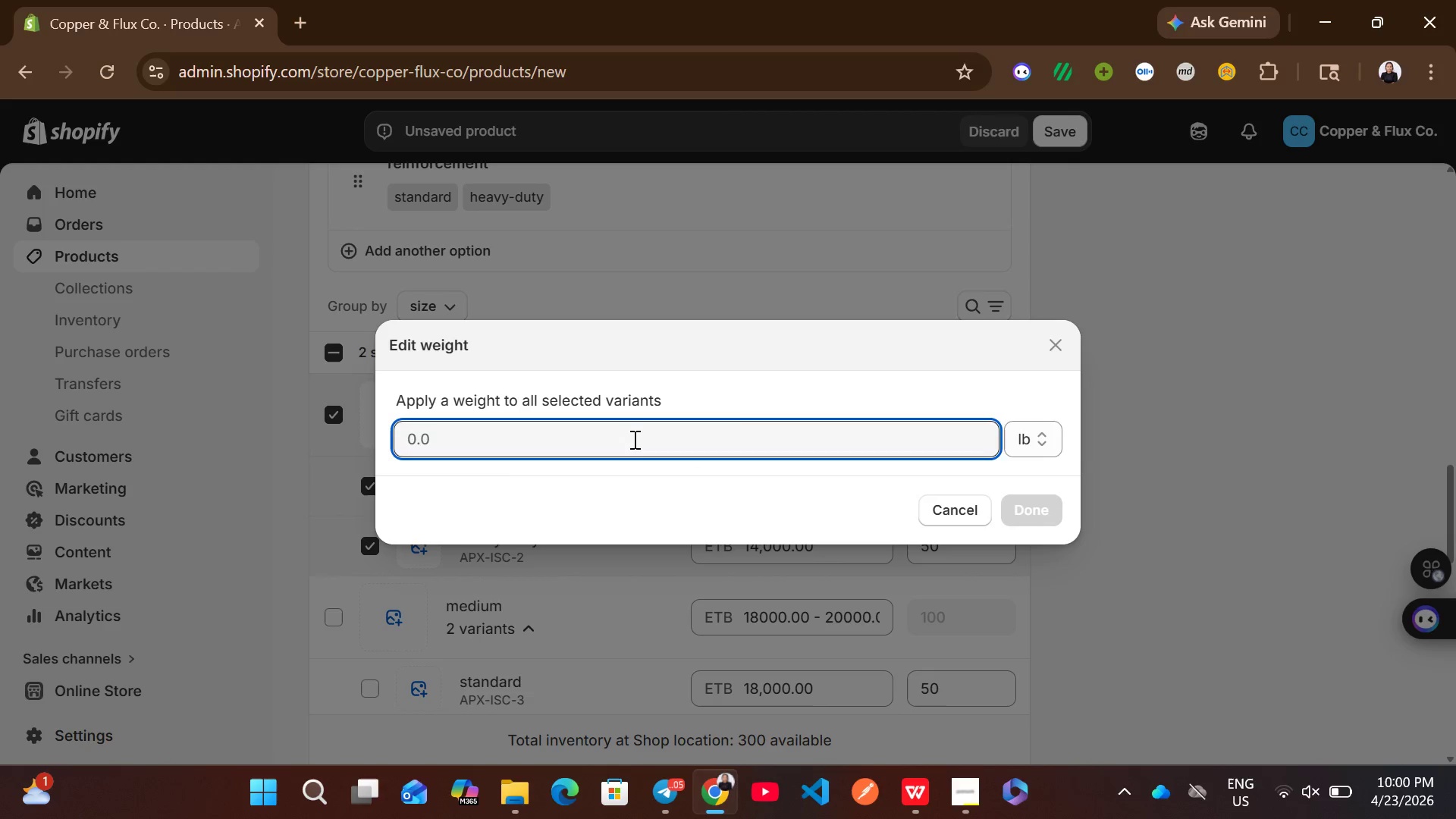 
type(1200)
 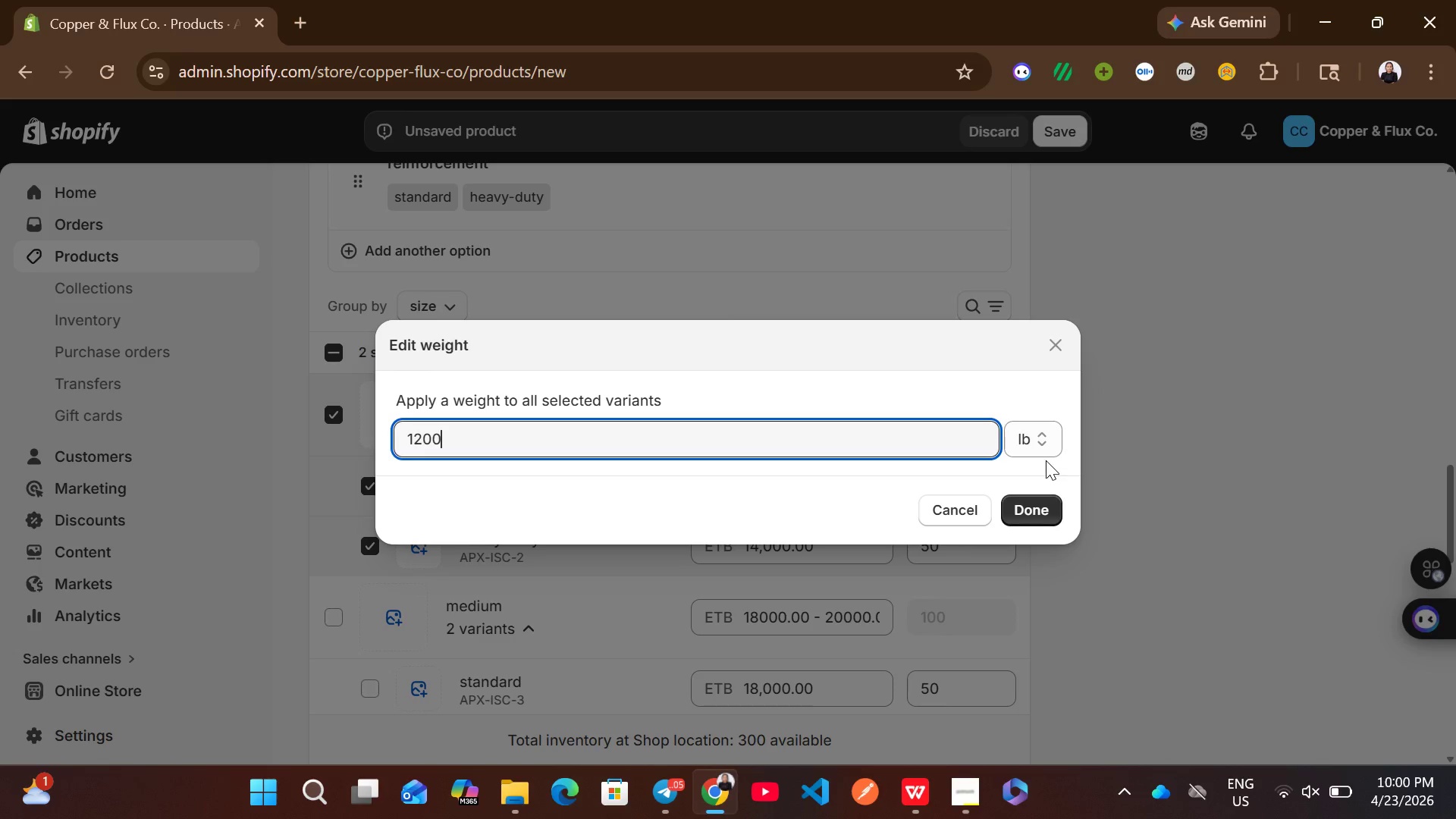 
wait(5.89)
 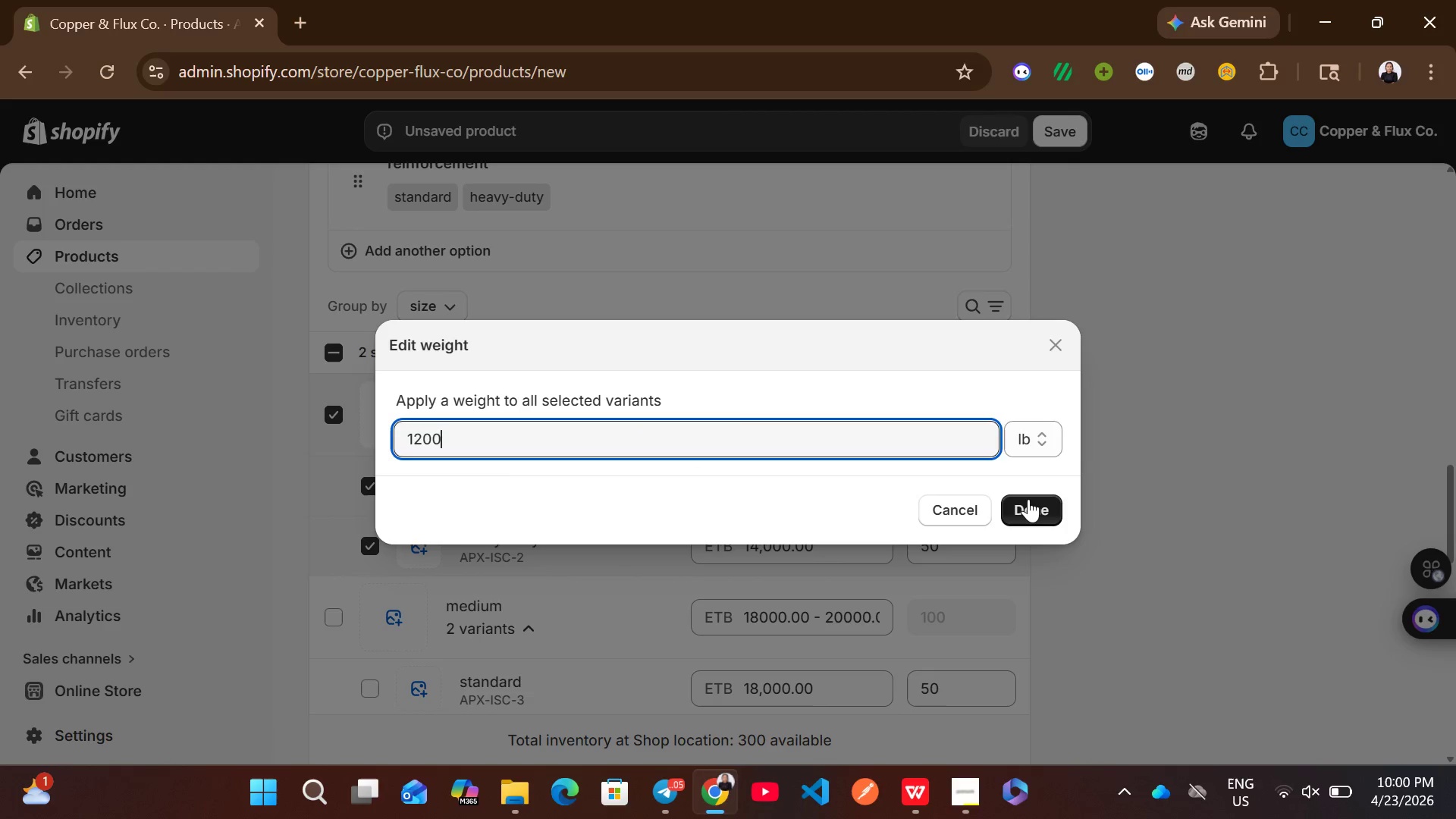 
left_click([1043, 440])
 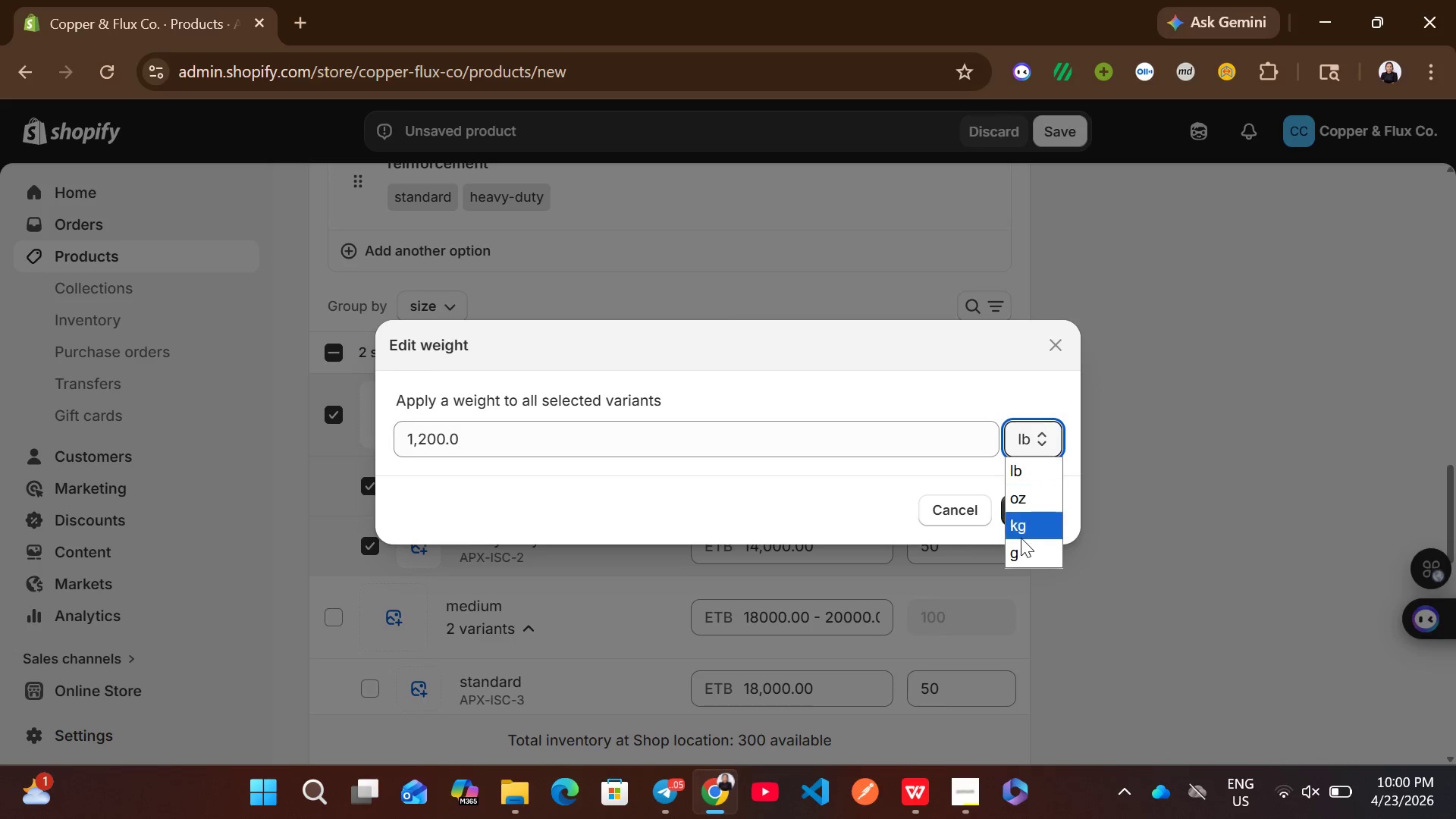 
left_click([1021, 541])
 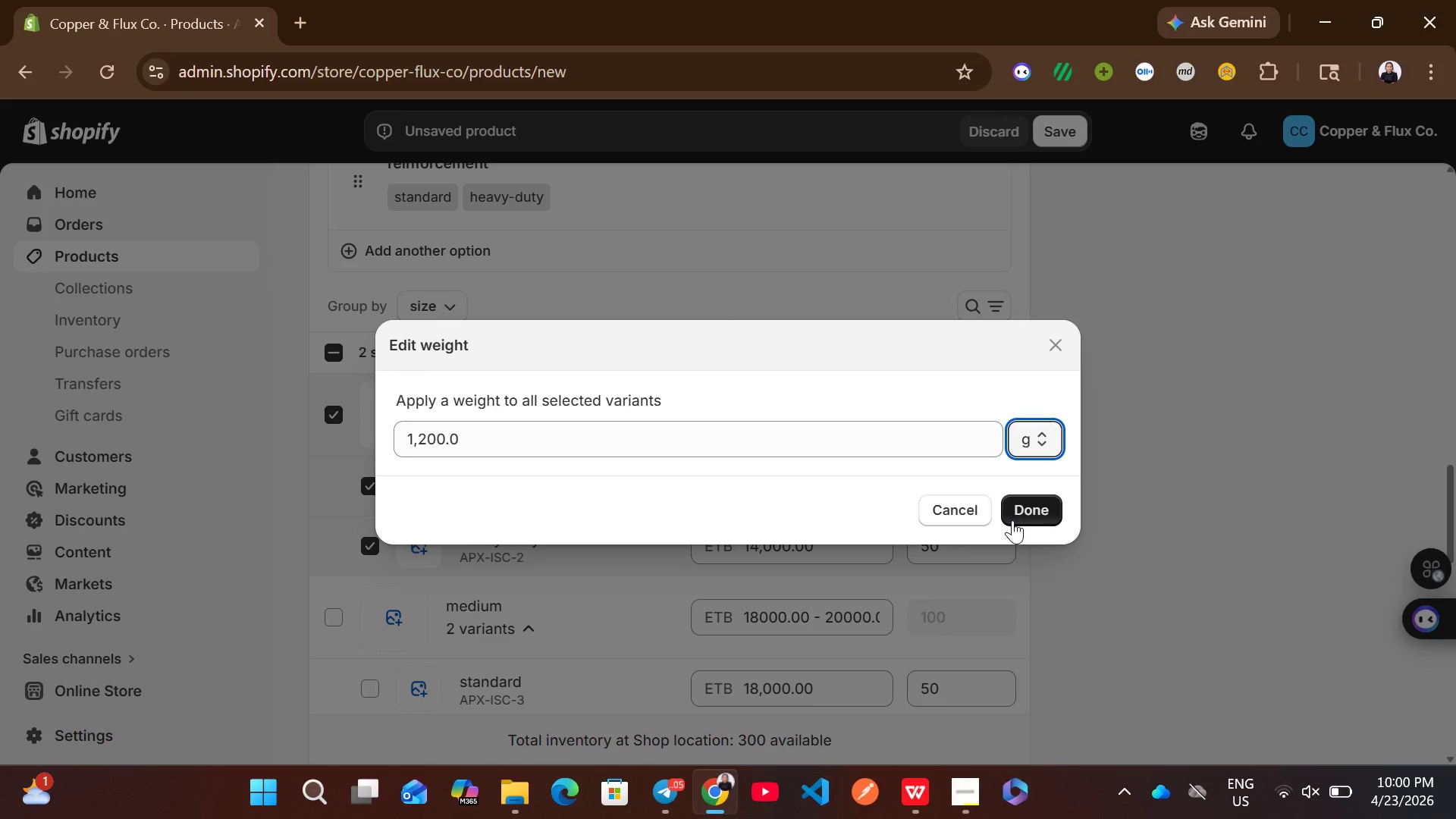 
left_click([1034, 506])
 